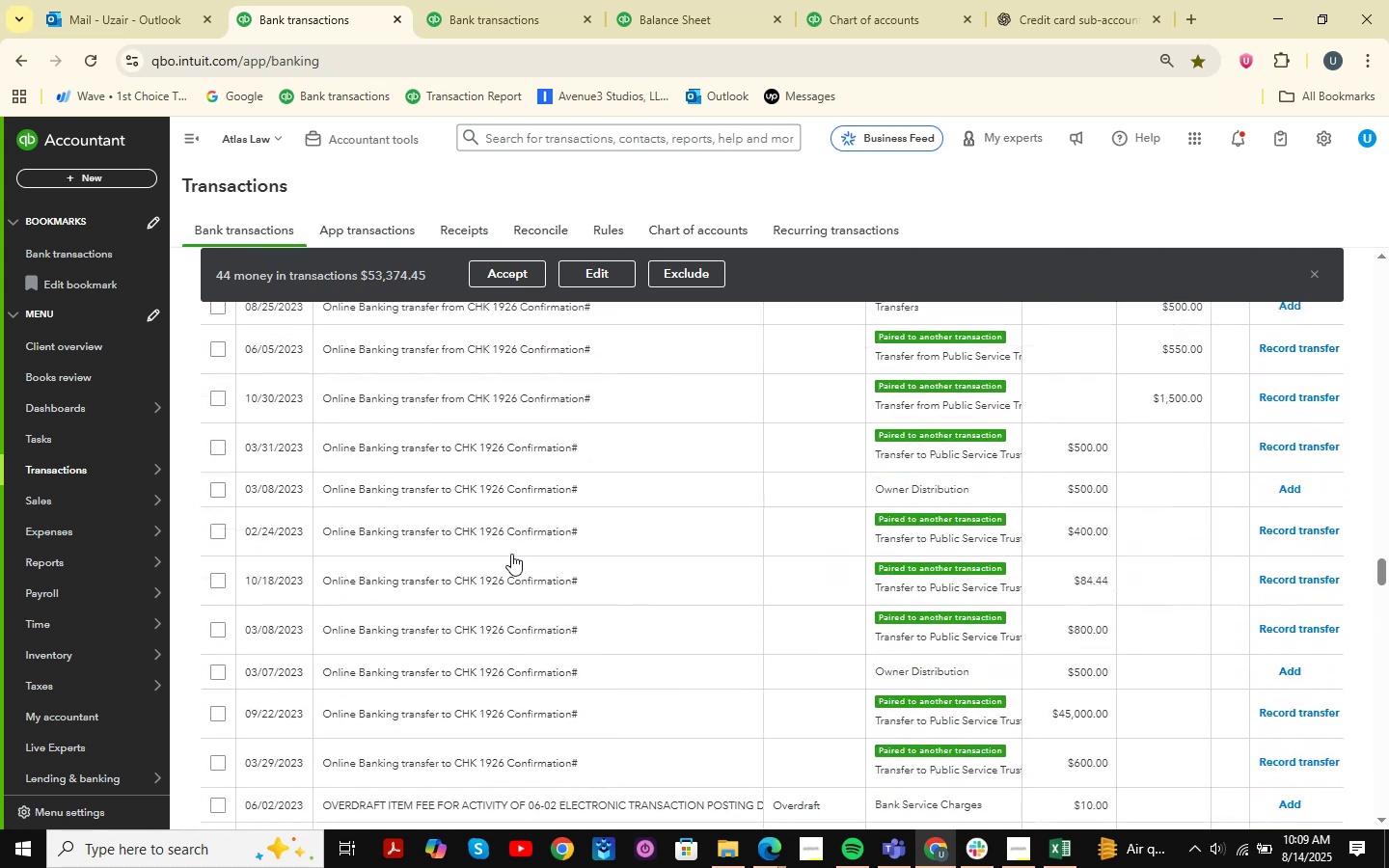 
scroll: coordinate [511, 554], scroll_direction: up, amount: 1.0
 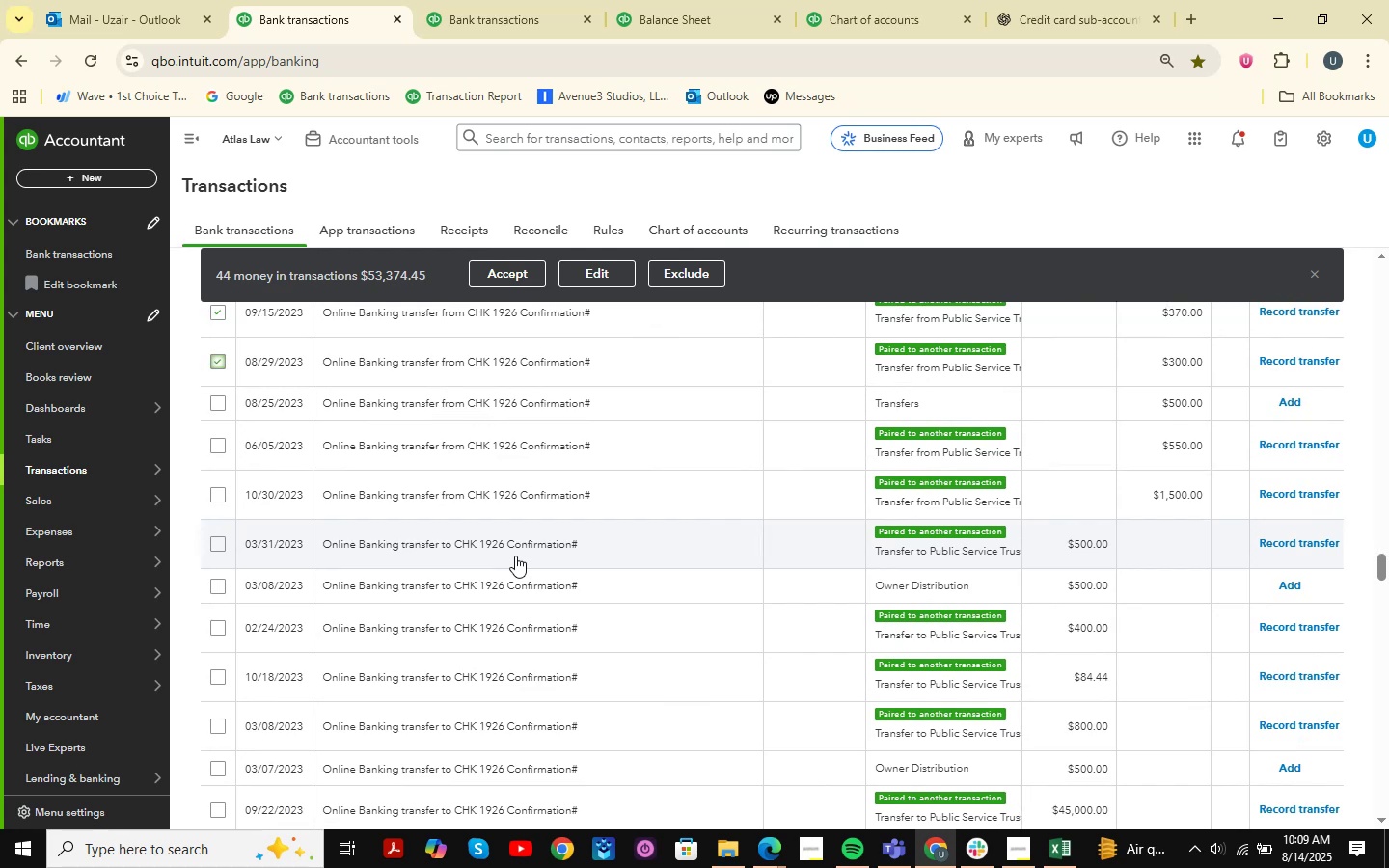 
wait(14.74)
 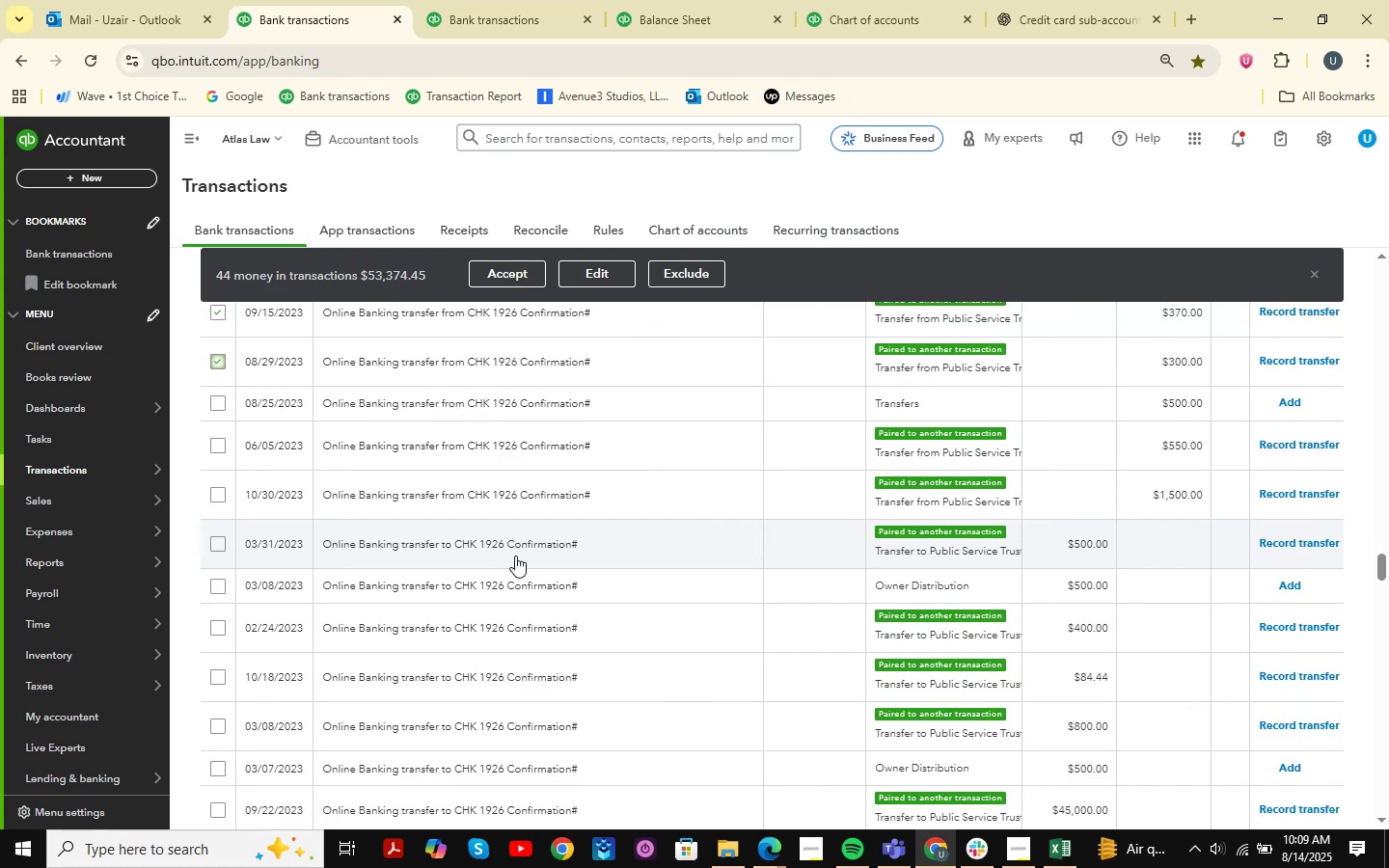 
left_click([217, 448])
 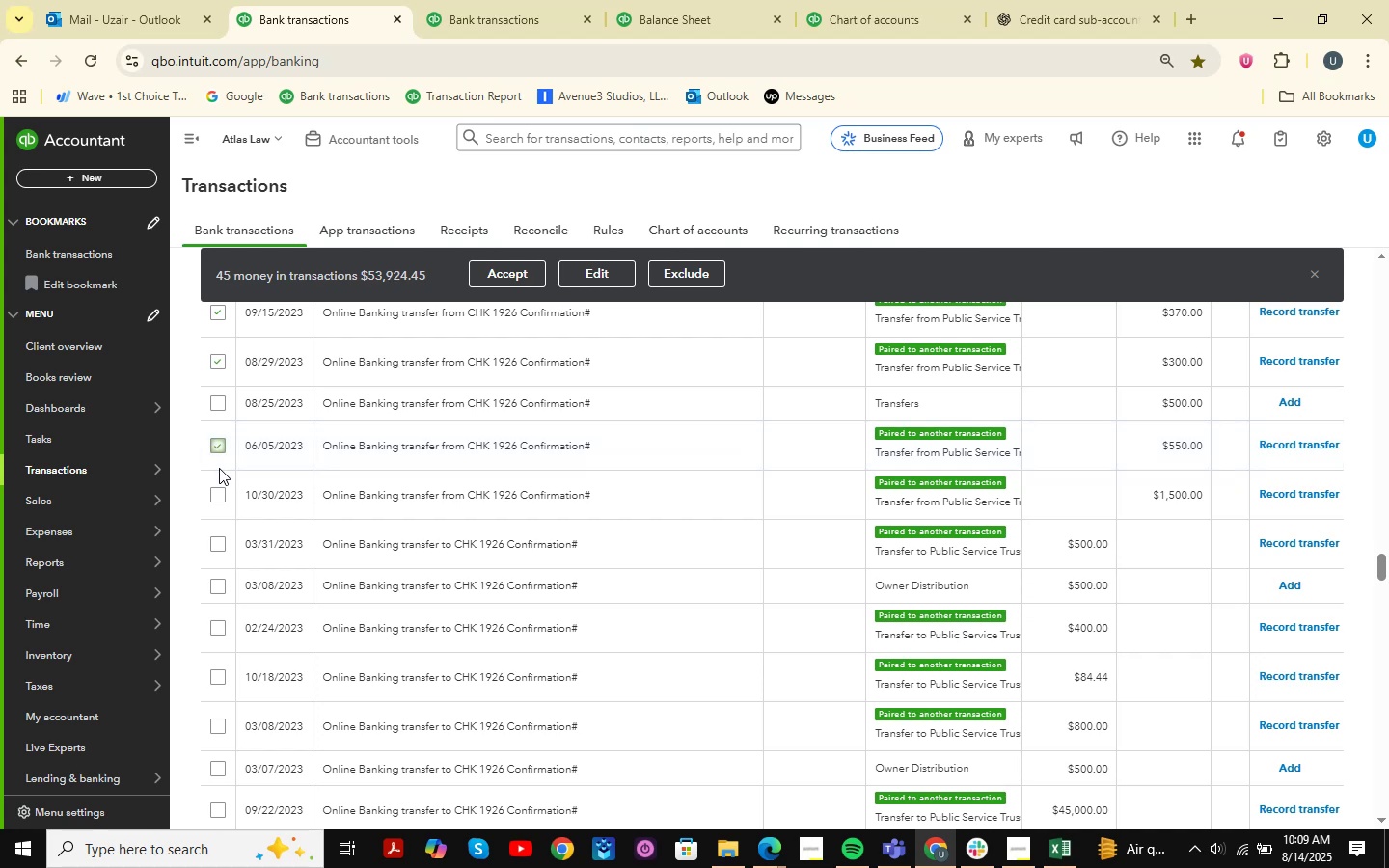 
left_click([209, 493])
 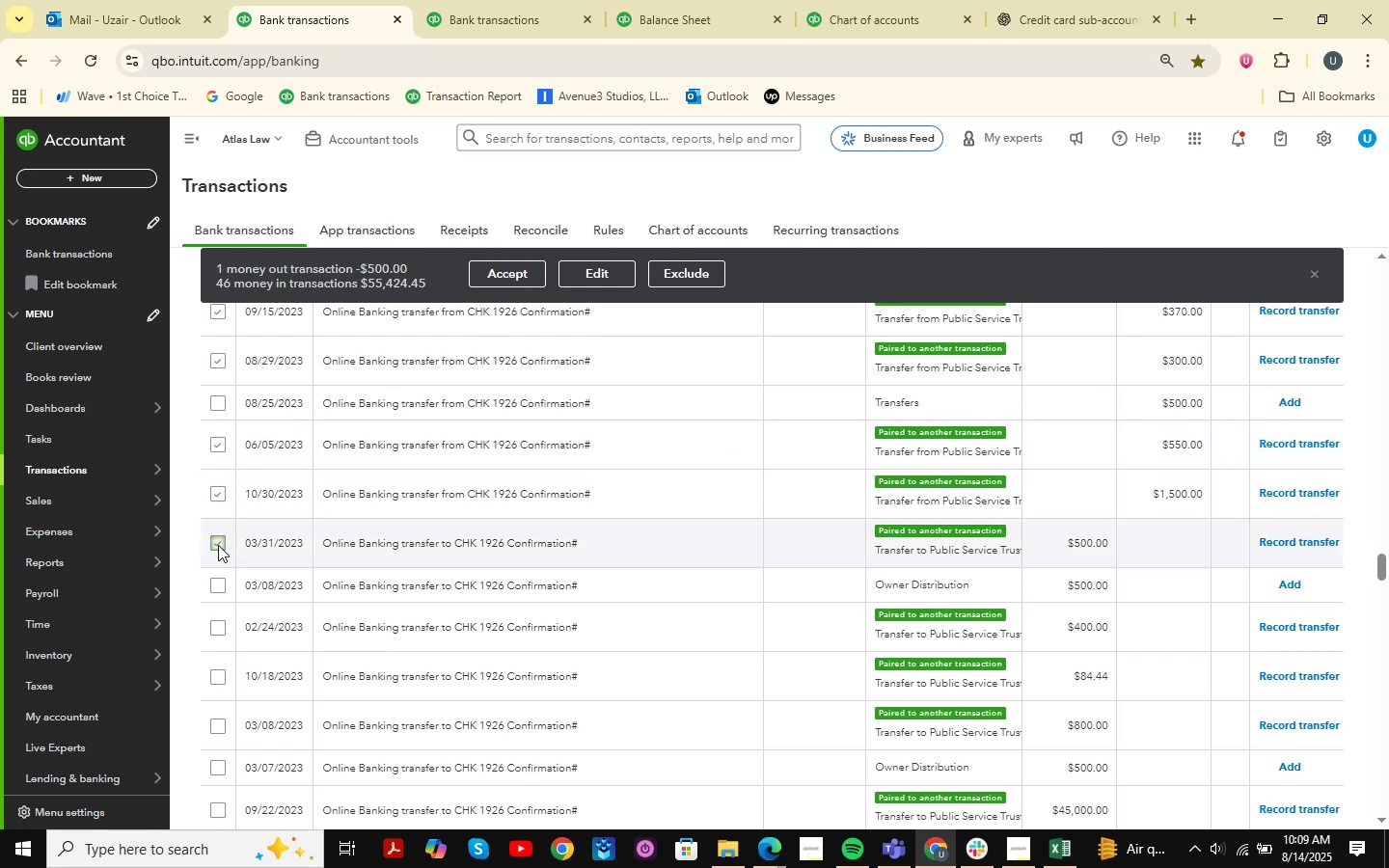 
wait(11.5)
 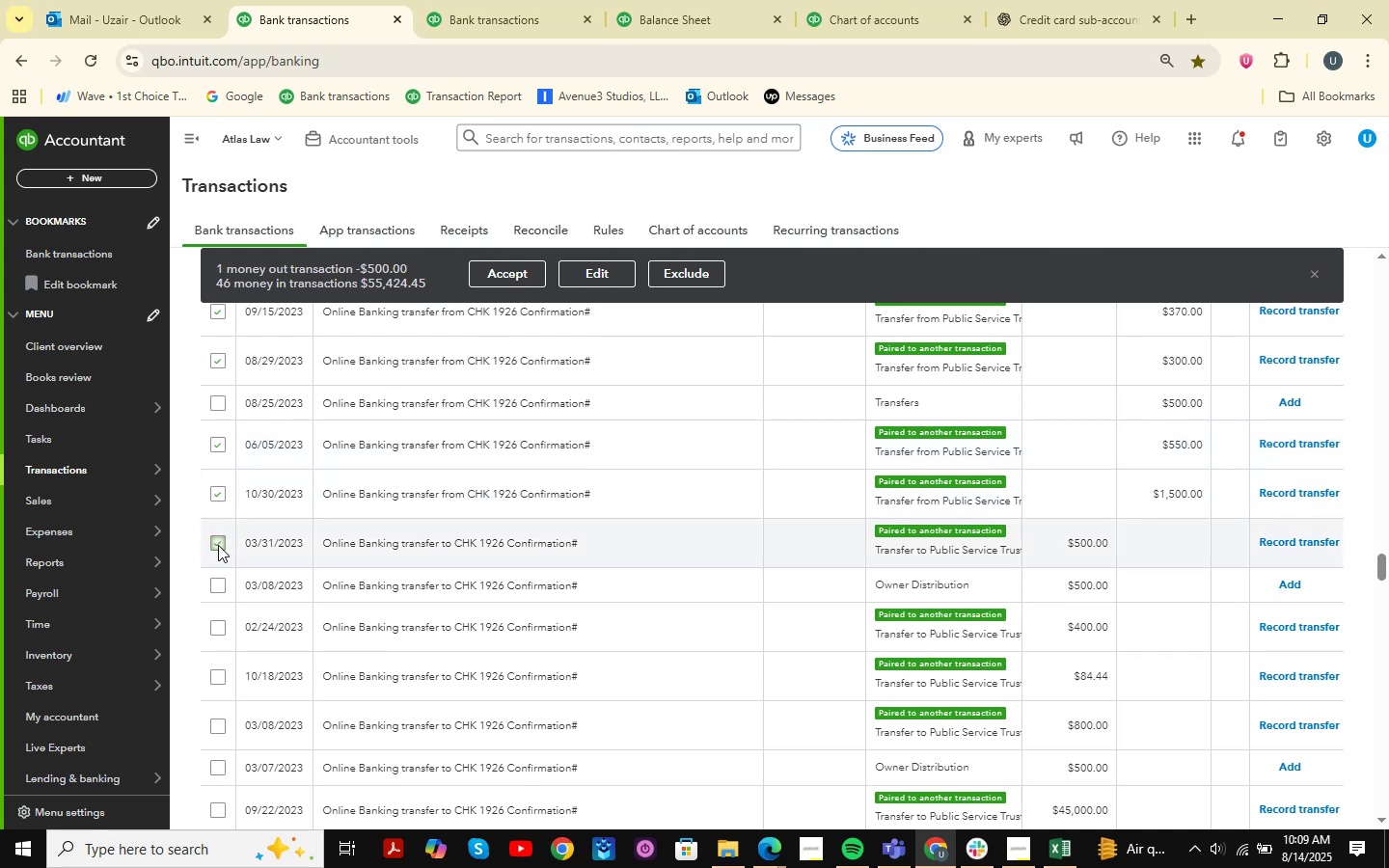 
left_click([213, 627])
 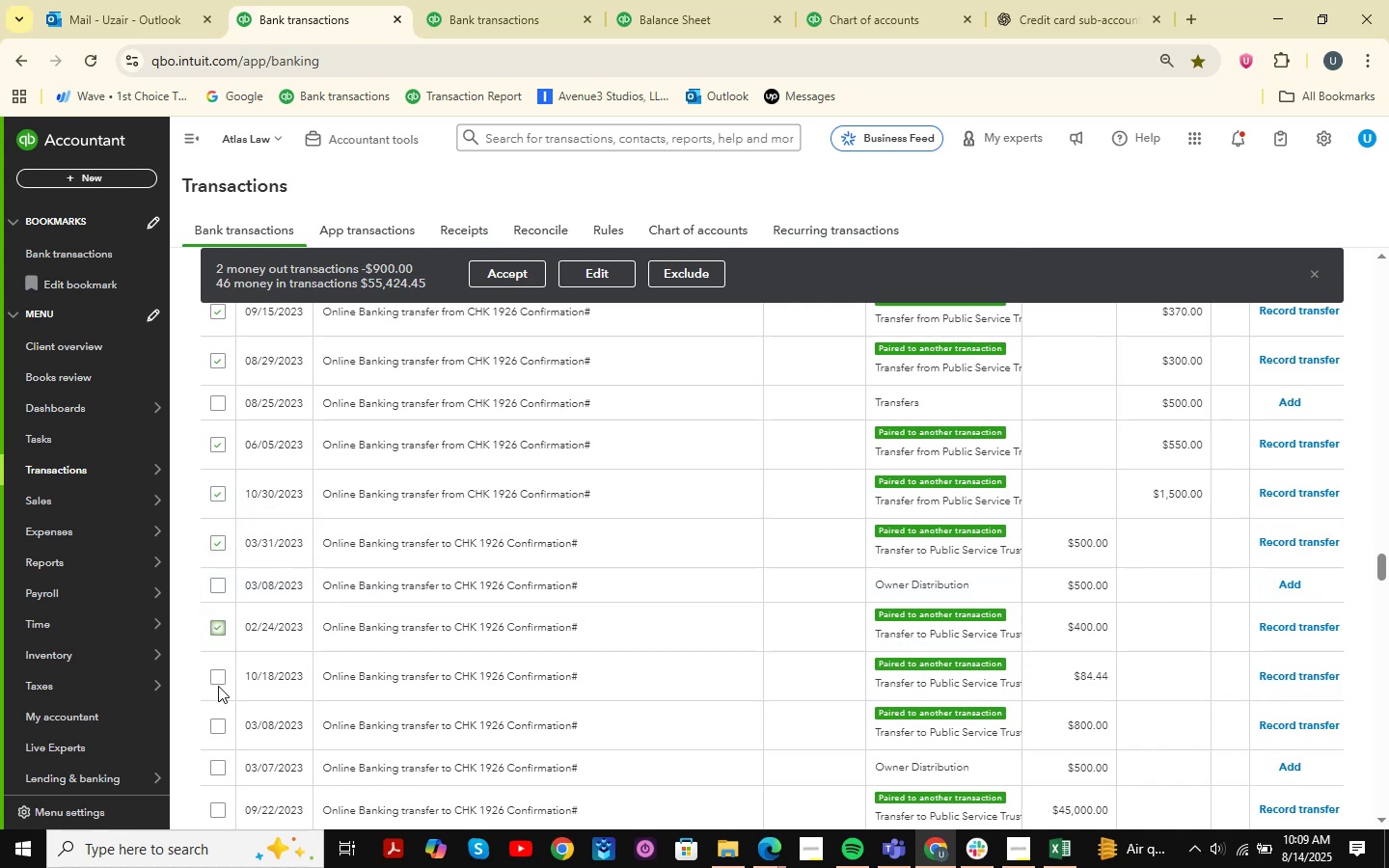 
double_click([222, 680])
 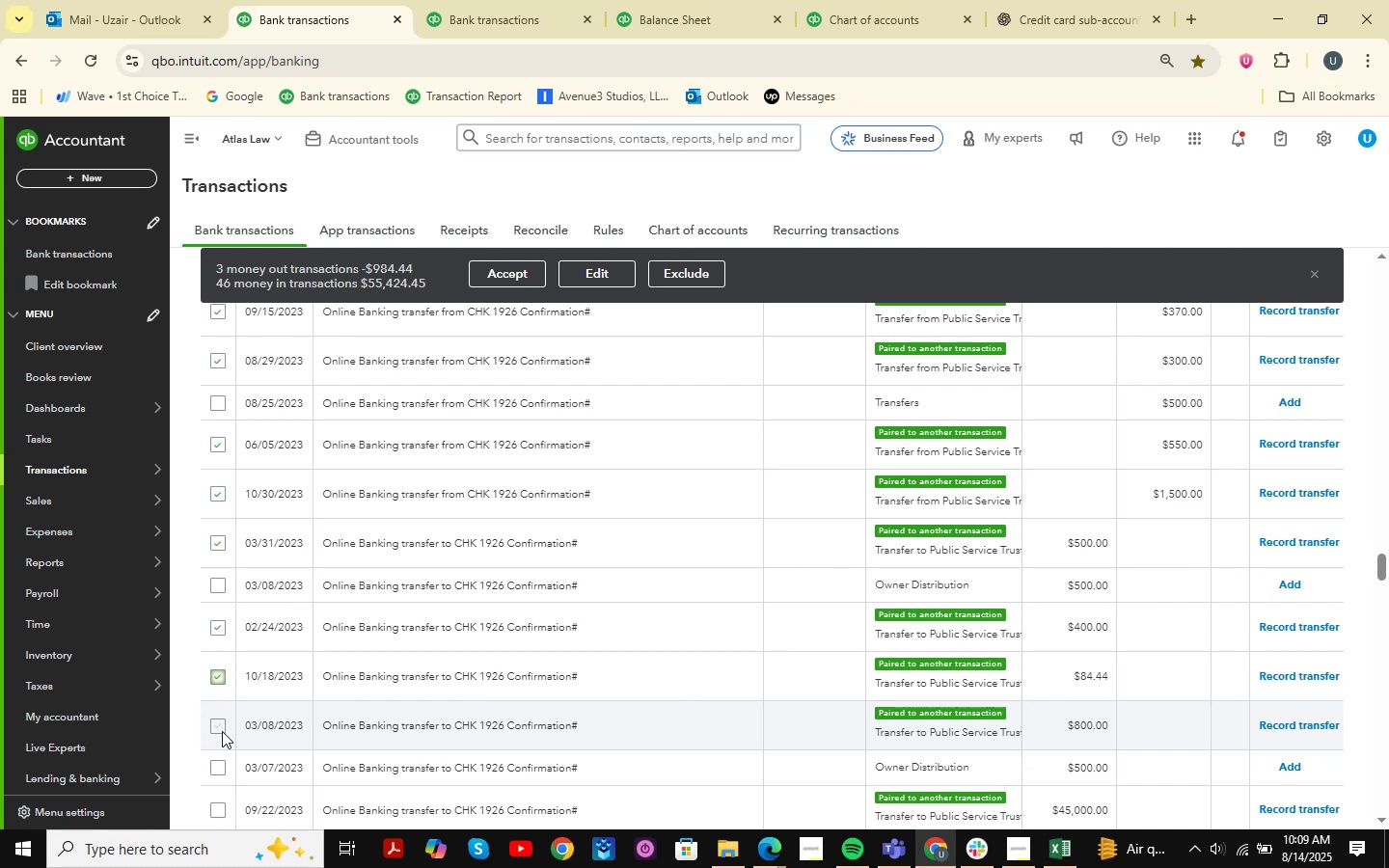 
wait(14.09)
 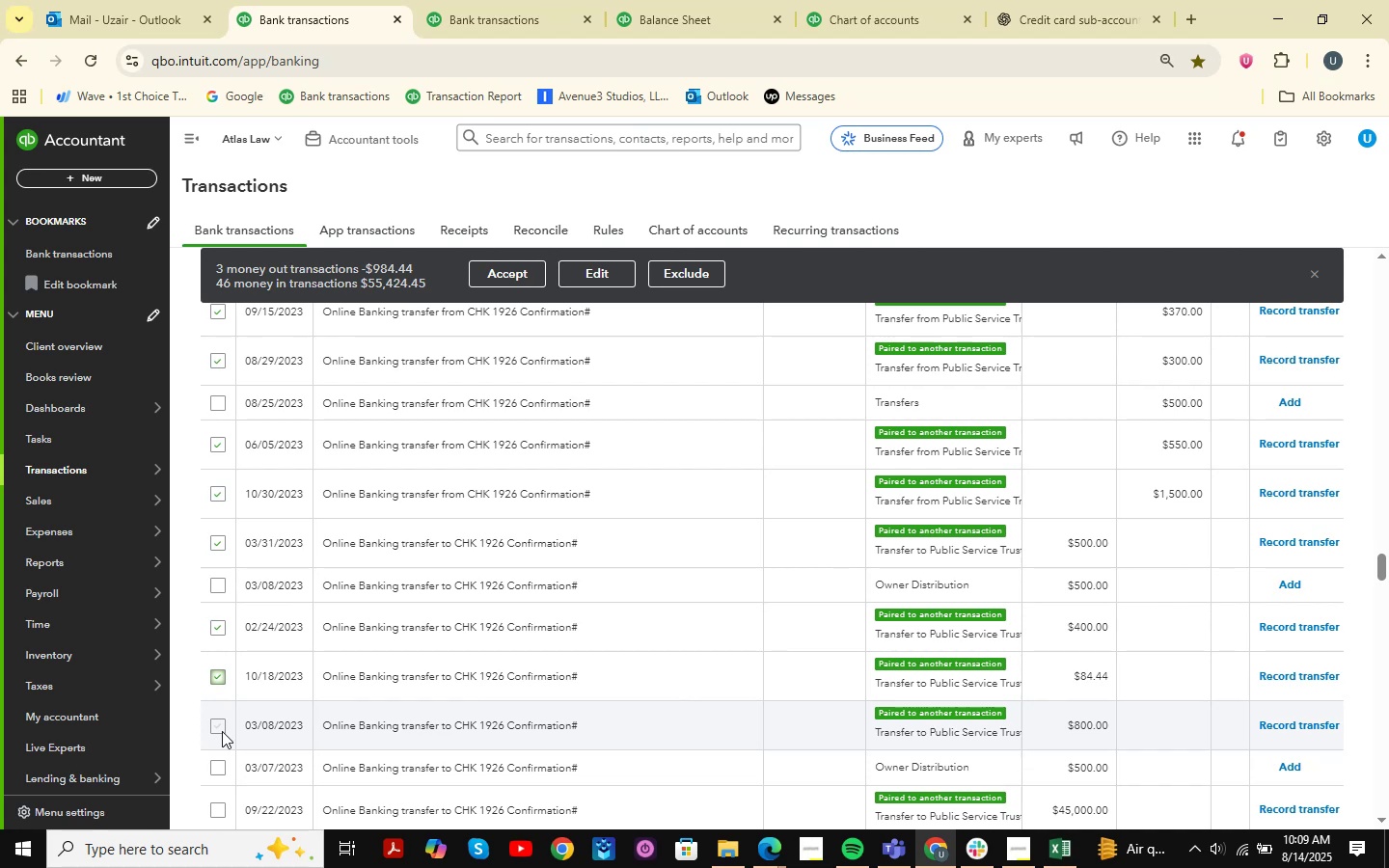 
left_click([212, 720])
 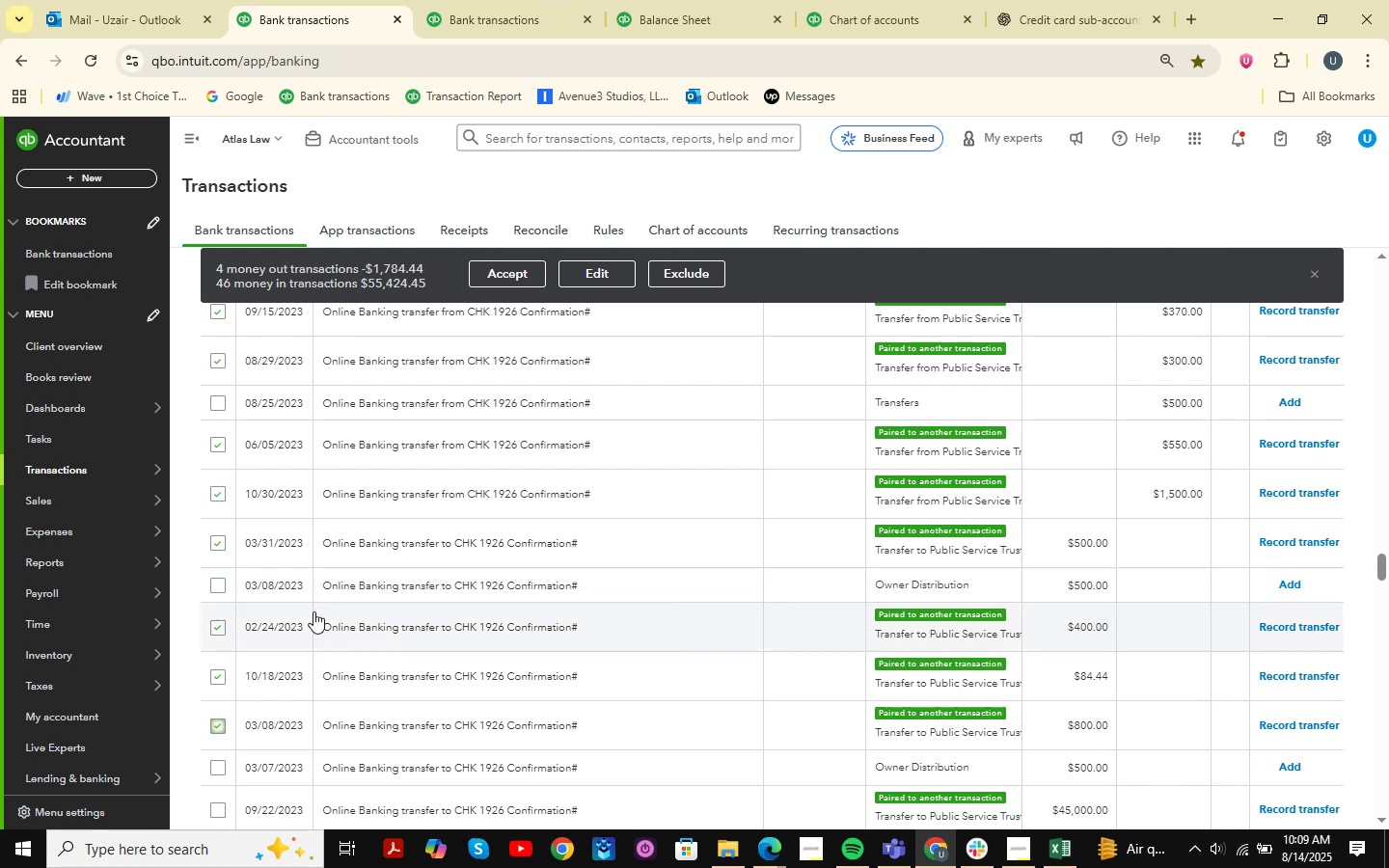 
scroll: coordinate [321, 507], scroll_direction: down, amount: 2.0
 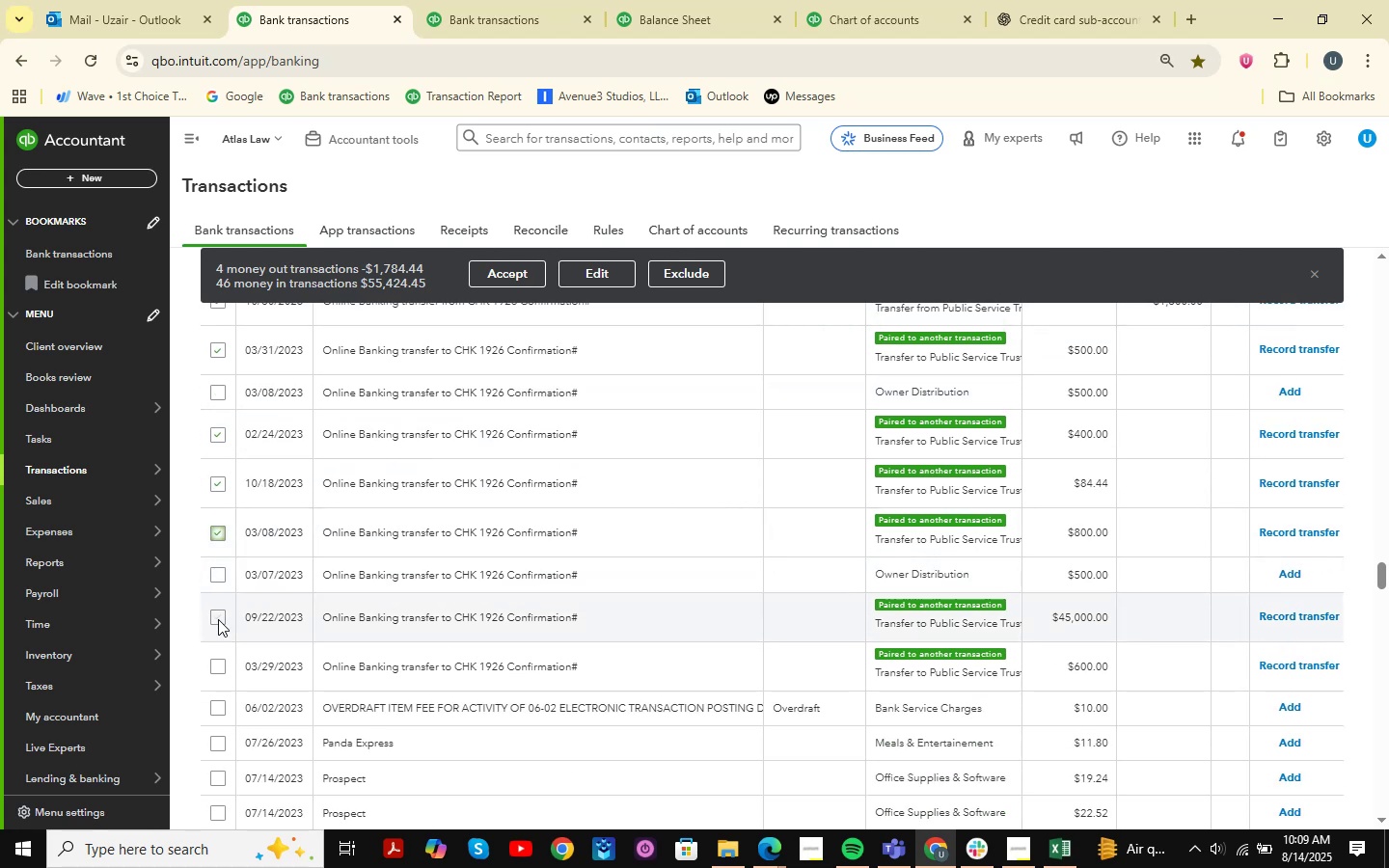 
left_click([217, 618])
 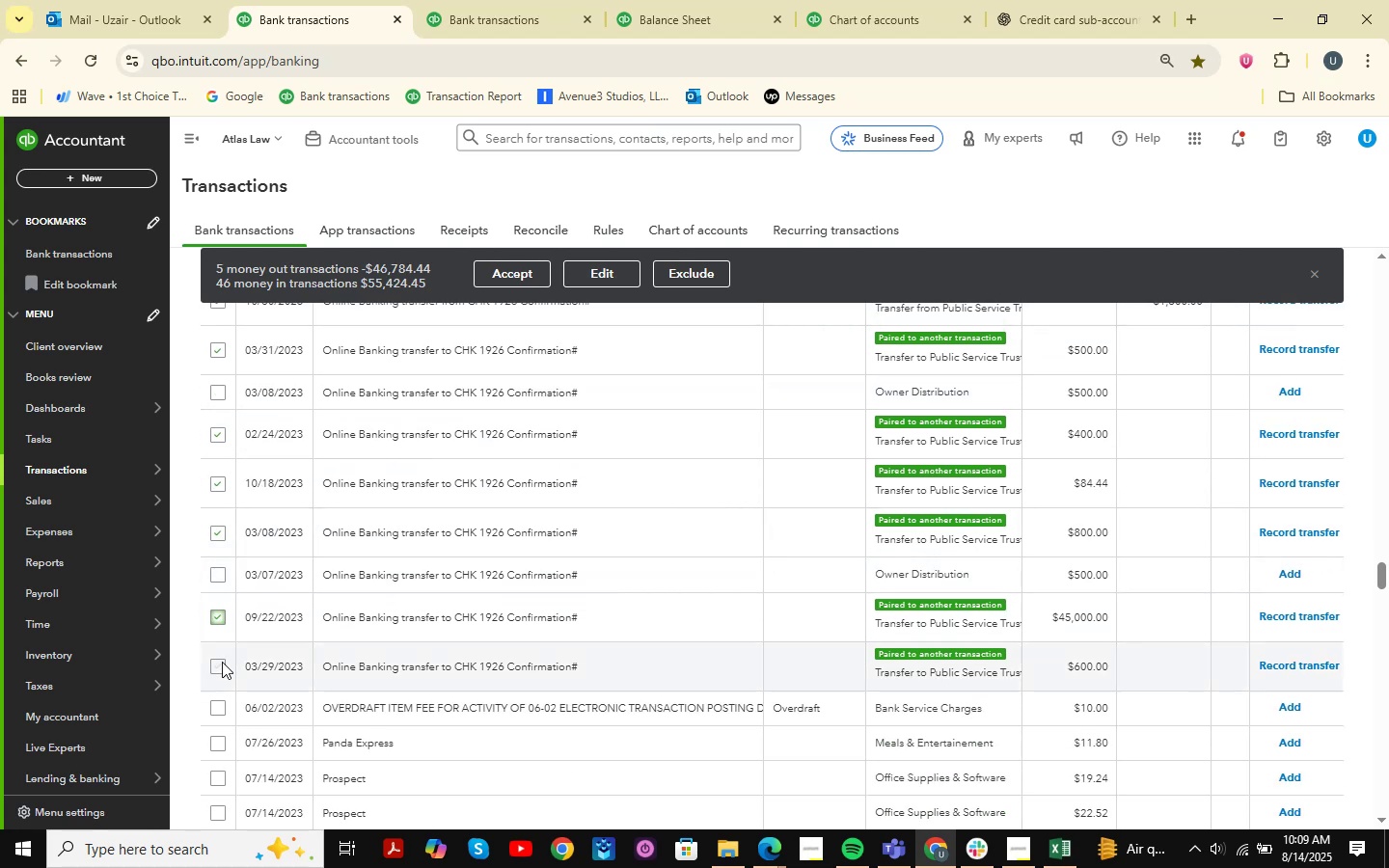 
left_click([222, 664])
 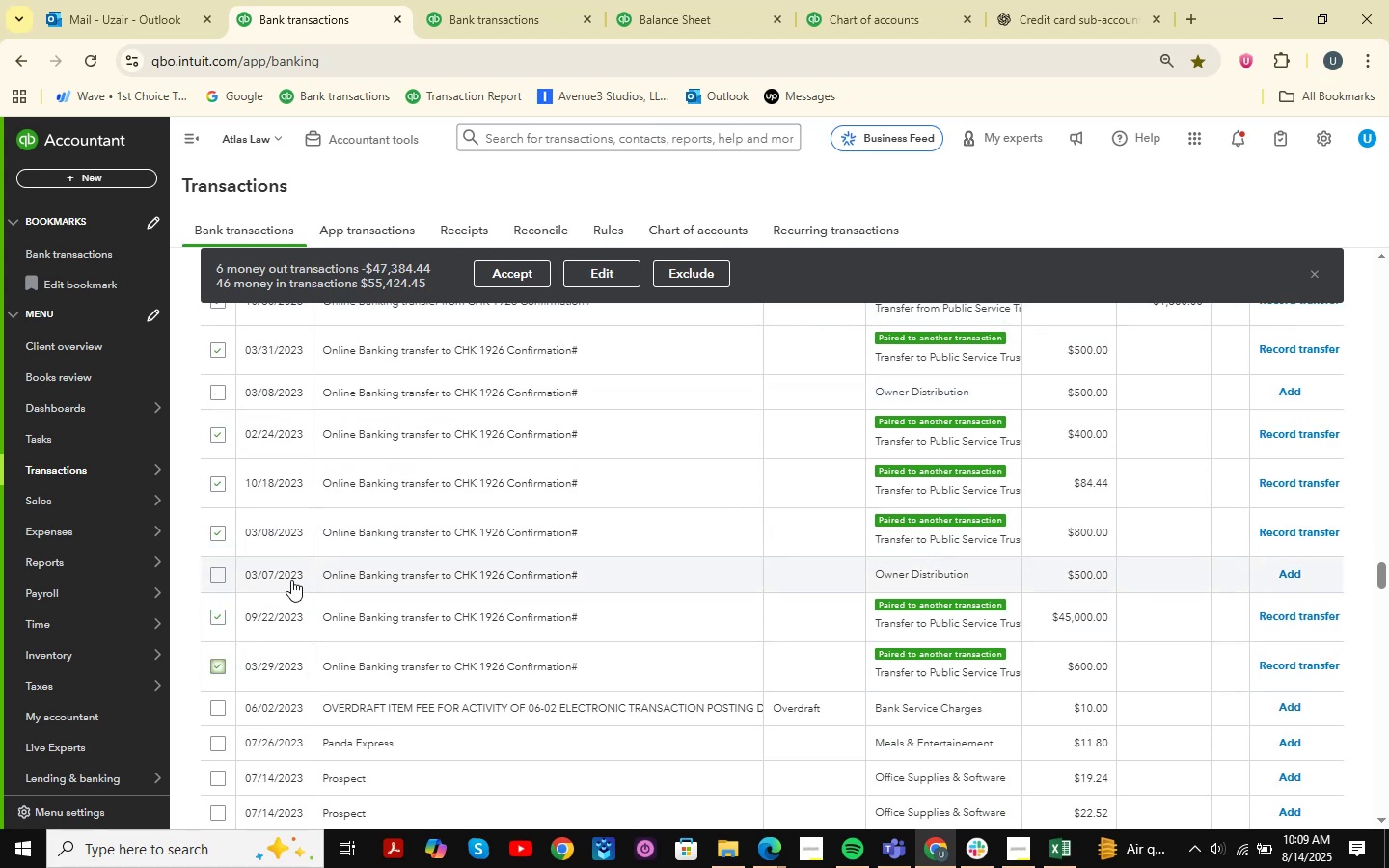 
scroll: coordinate [292, 580], scroll_direction: down, amount: 6.0
 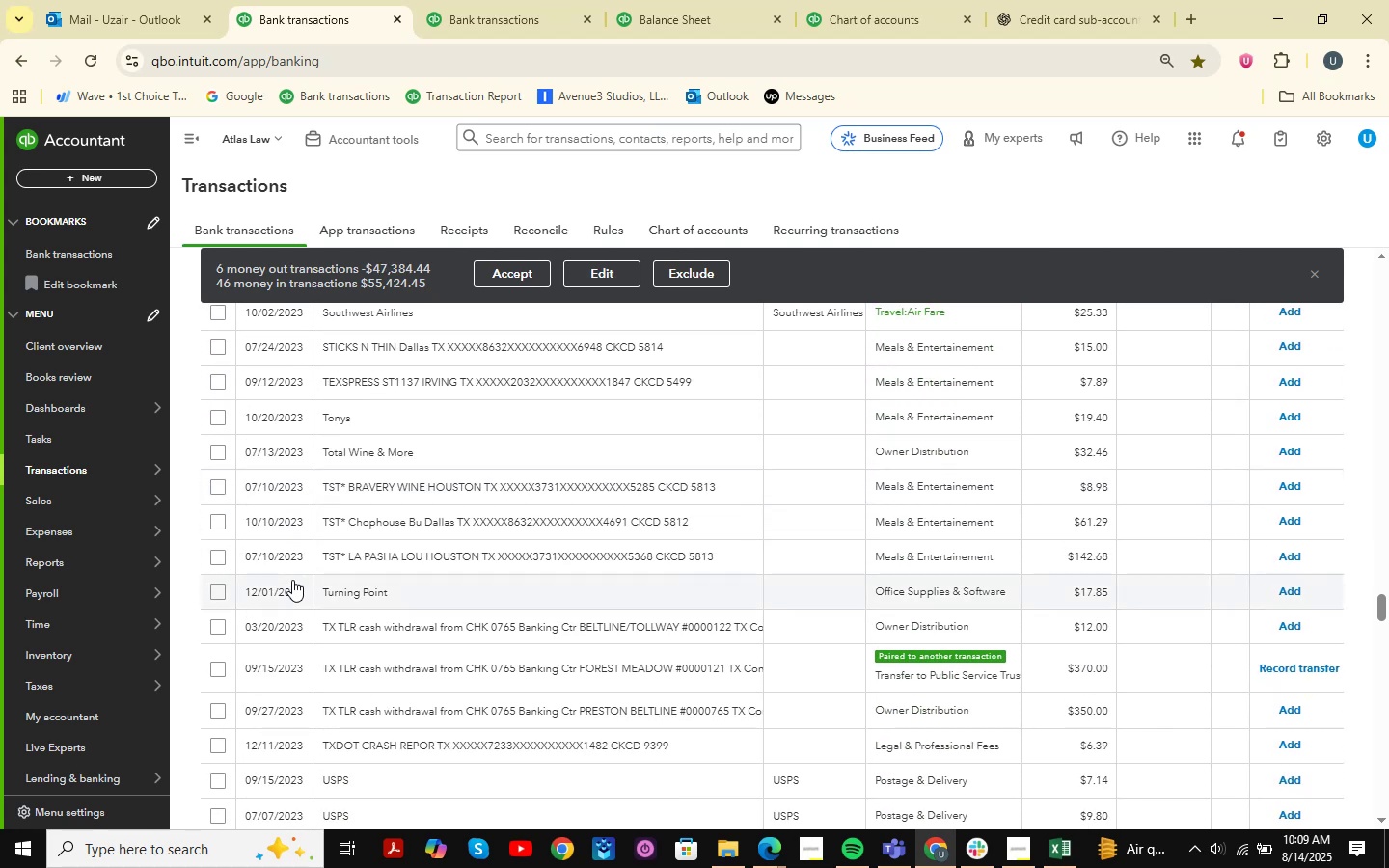 
scroll: coordinate [292, 580], scroll_direction: up, amount: 2.0
 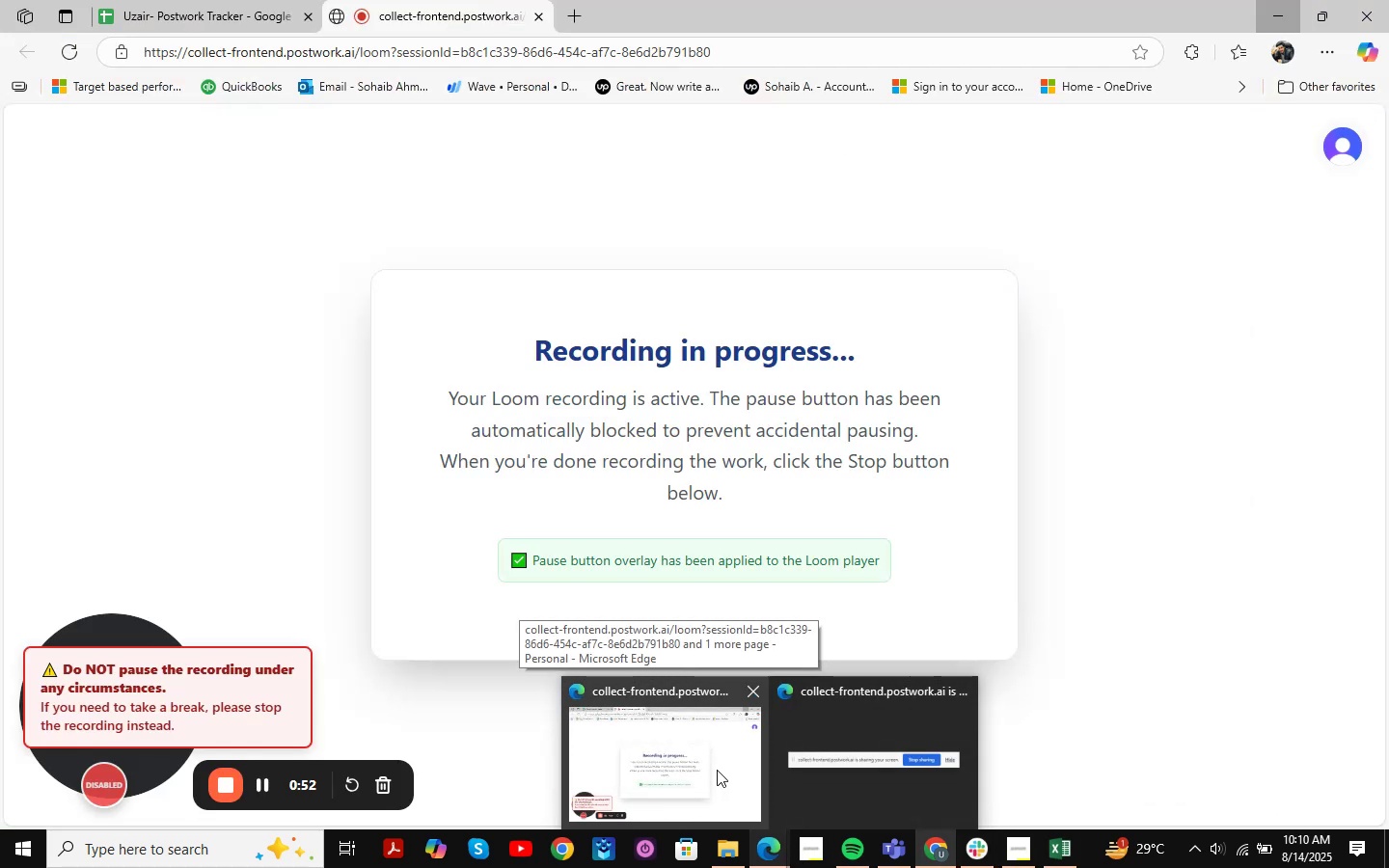 
wait(6.03)
 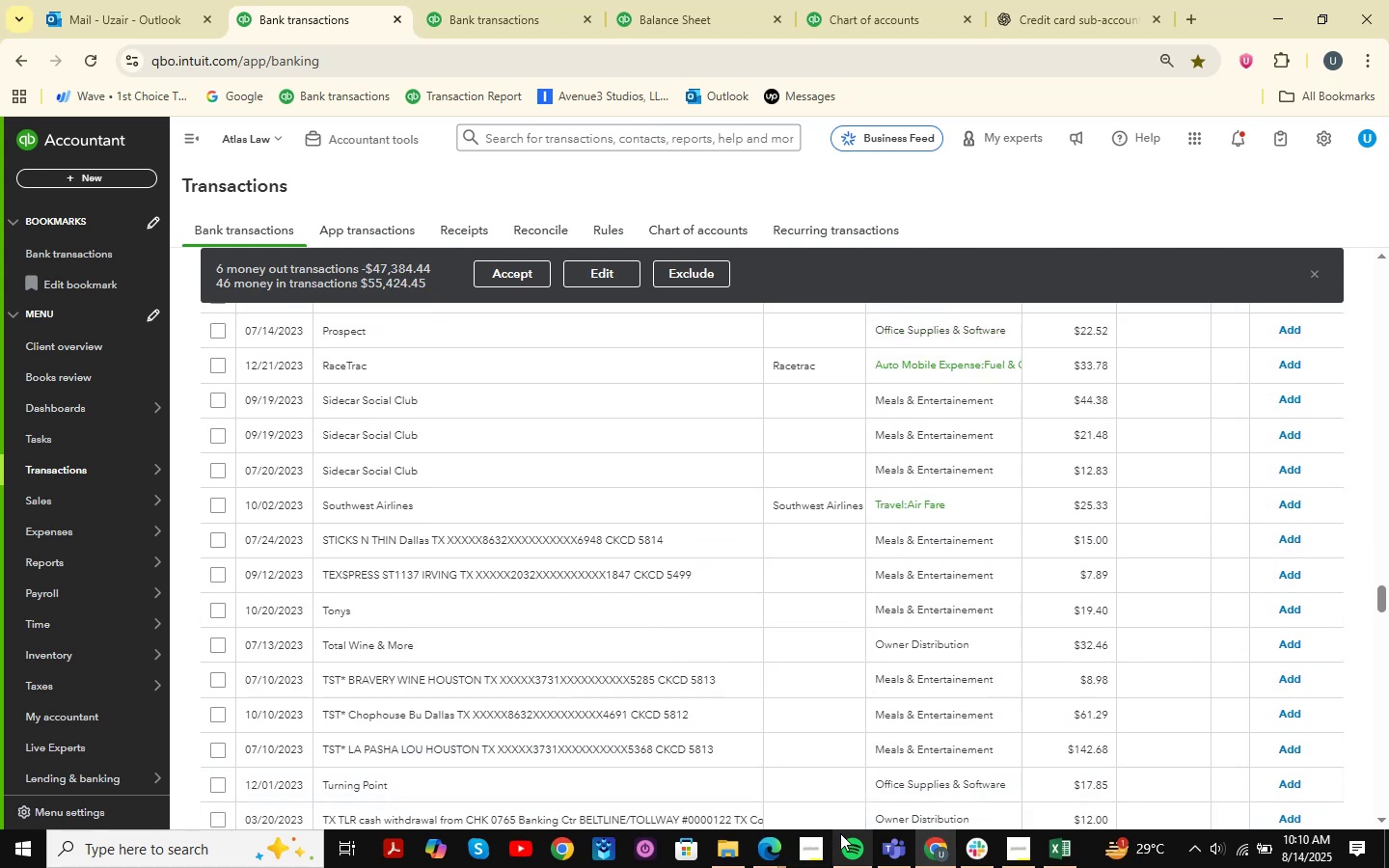 
left_click([717, 770])
 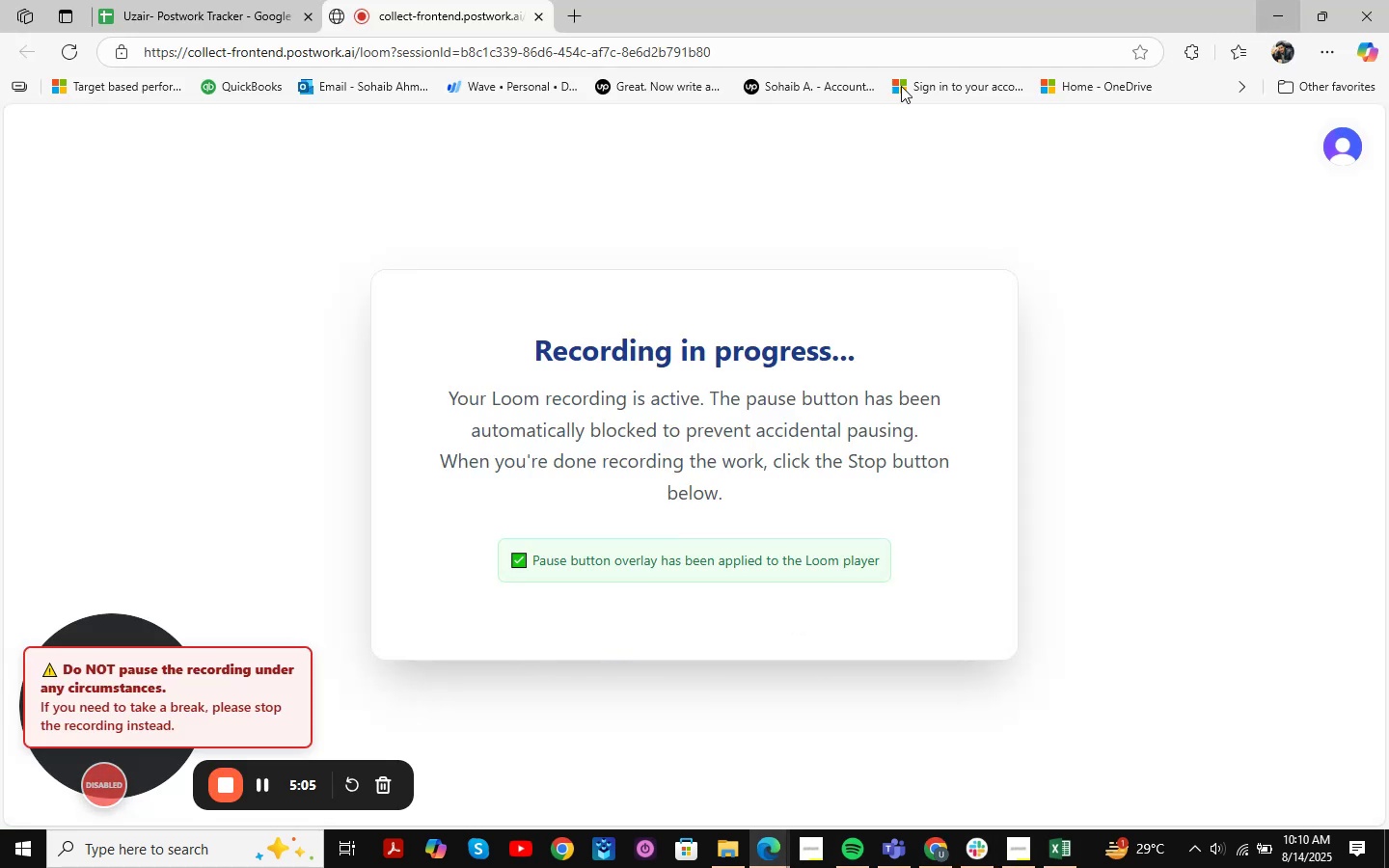 
left_click([253, 0])
 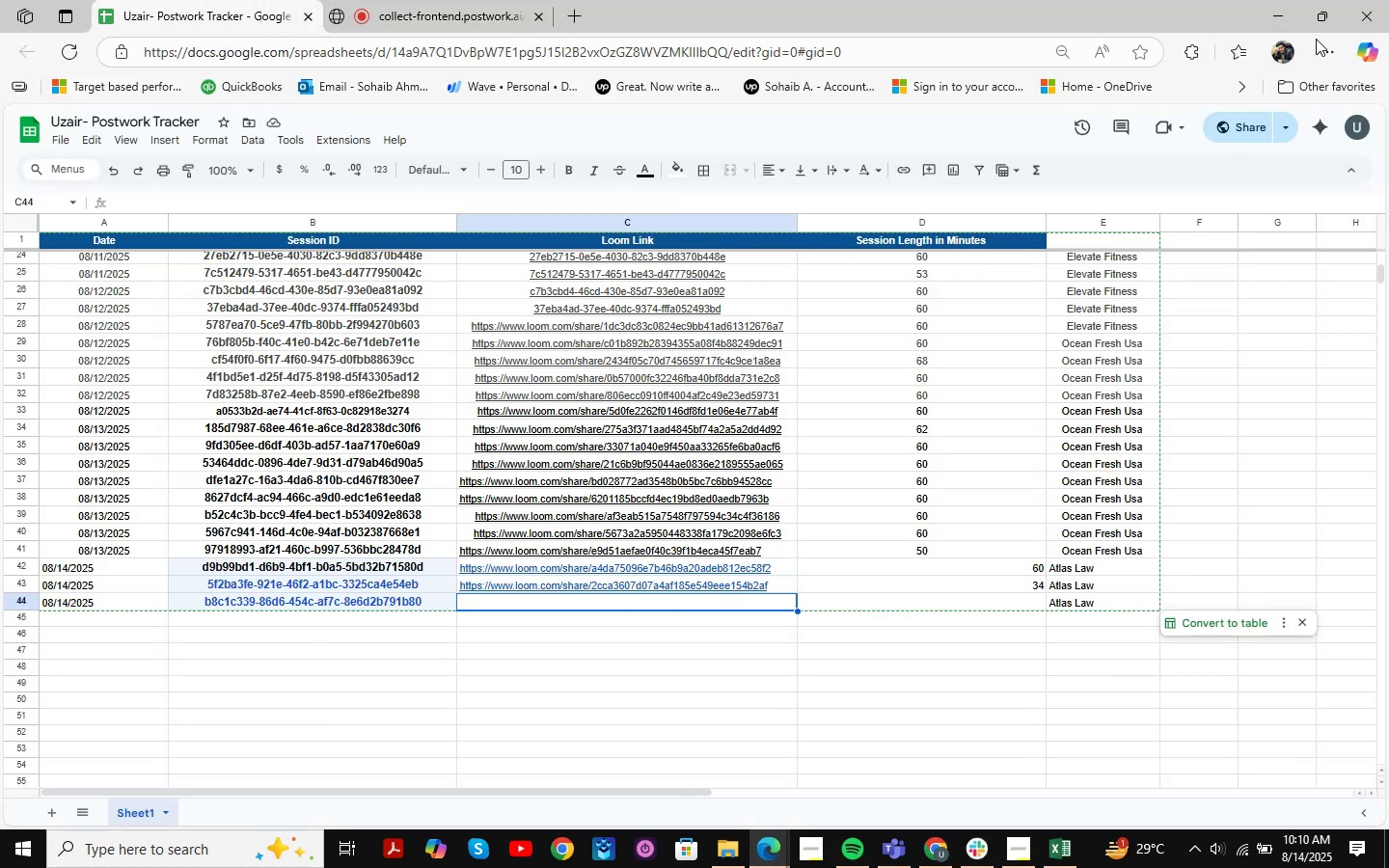 
left_click([1288, 13])
 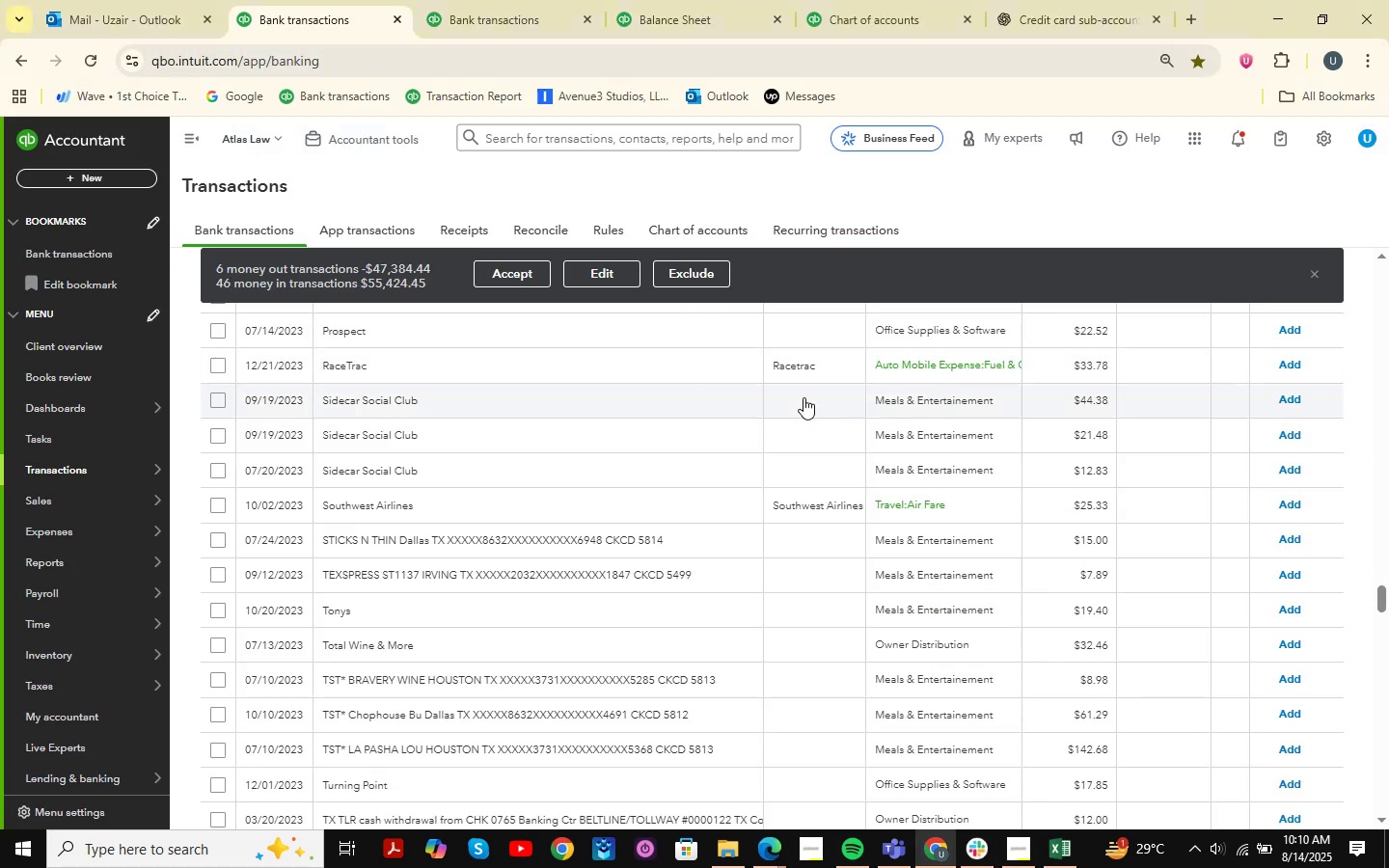 
scroll: coordinate [634, 578], scroll_direction: up, amount: 8.0
 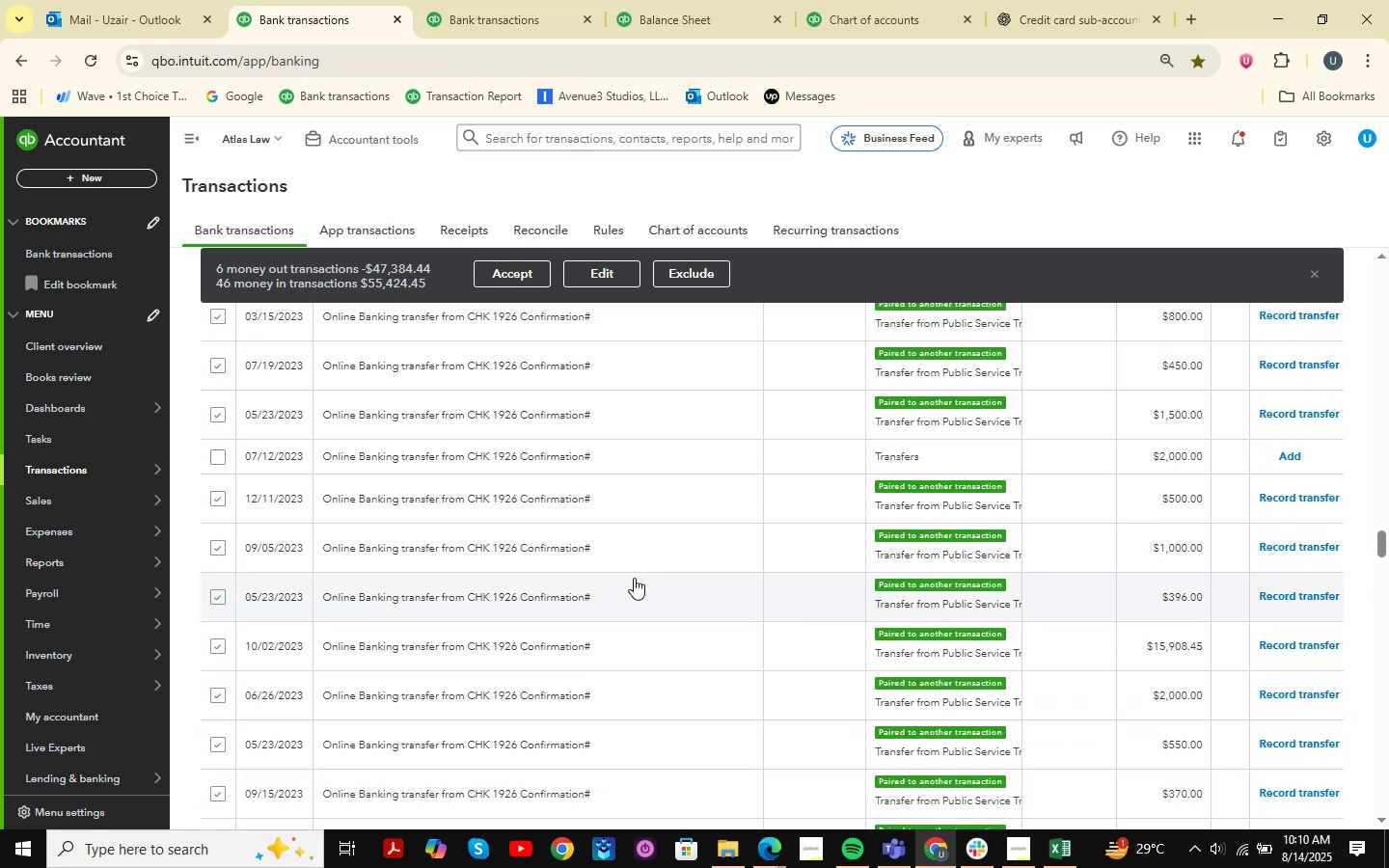 
mouse_move([1348, 867])
 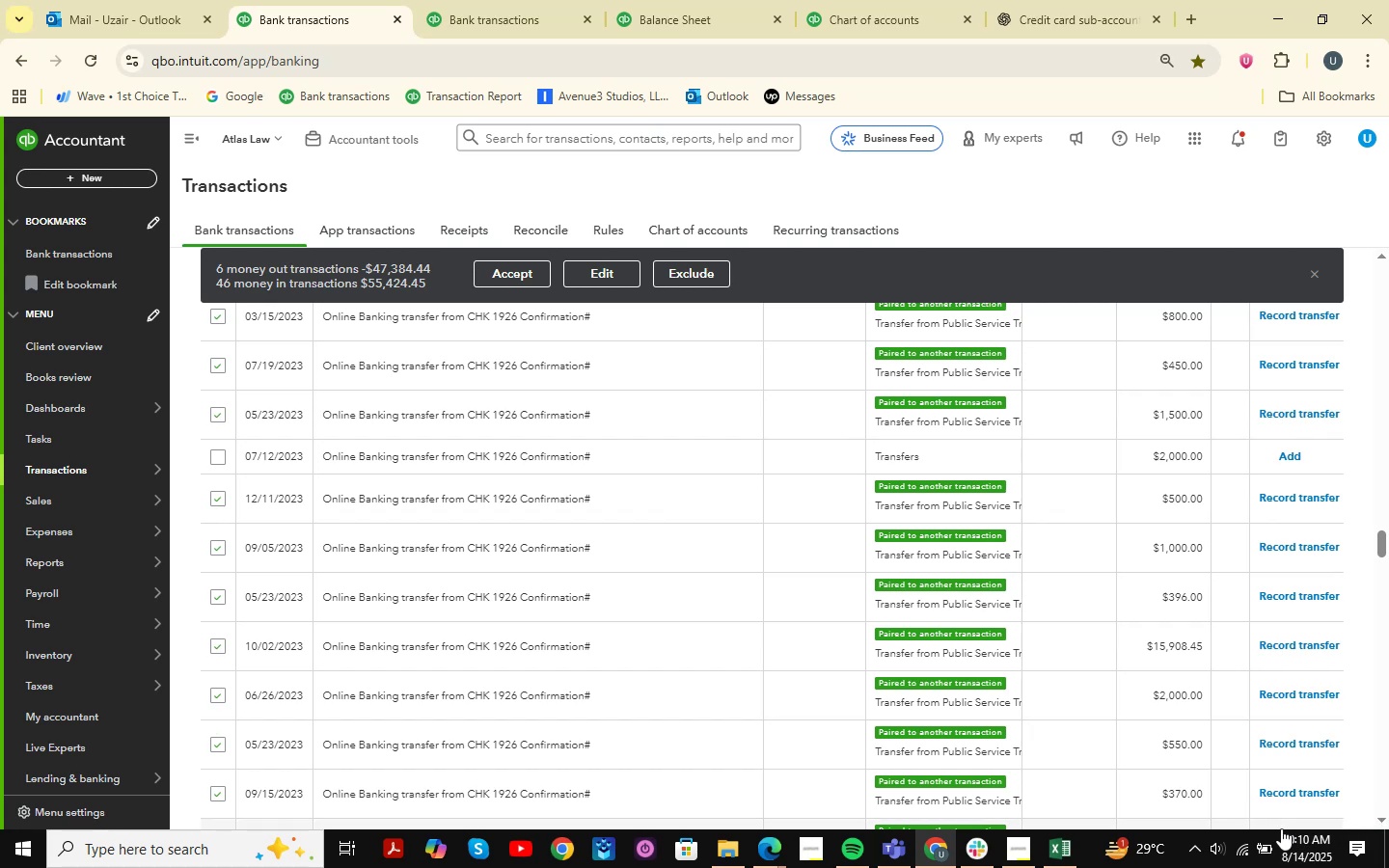 
wait(7.89)
 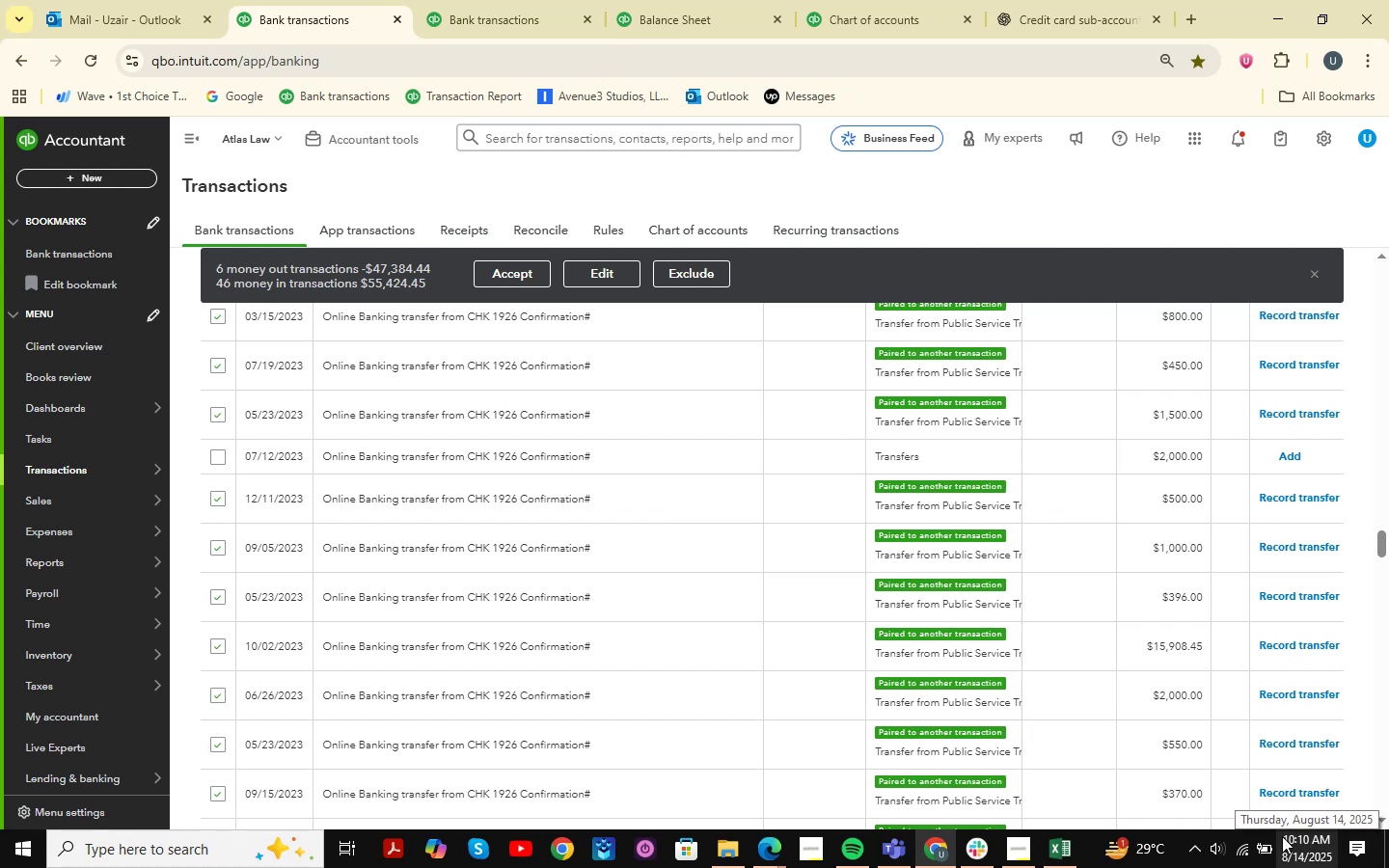 
left_click([618, 265])
 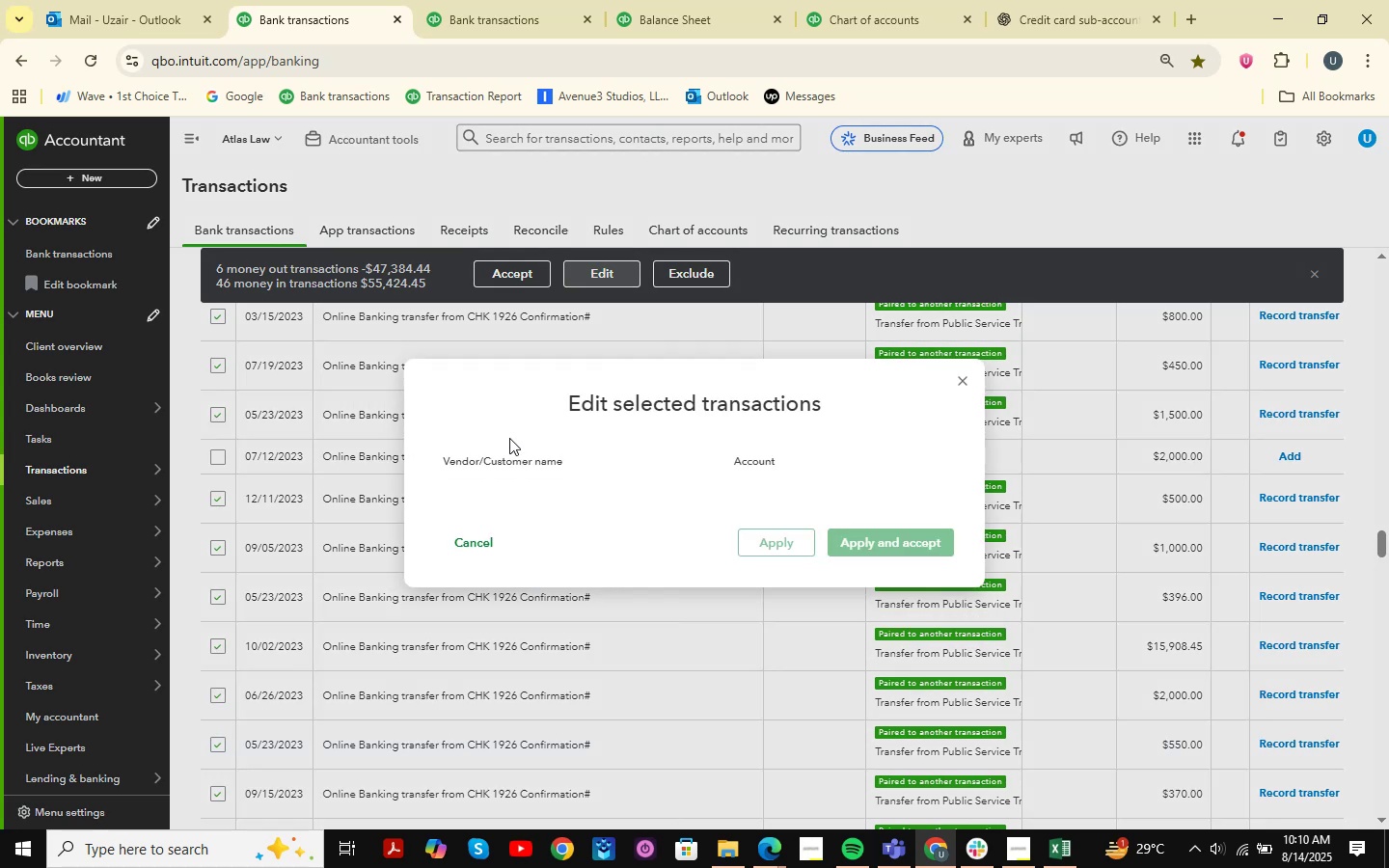 
mouse_move([585, 467])
 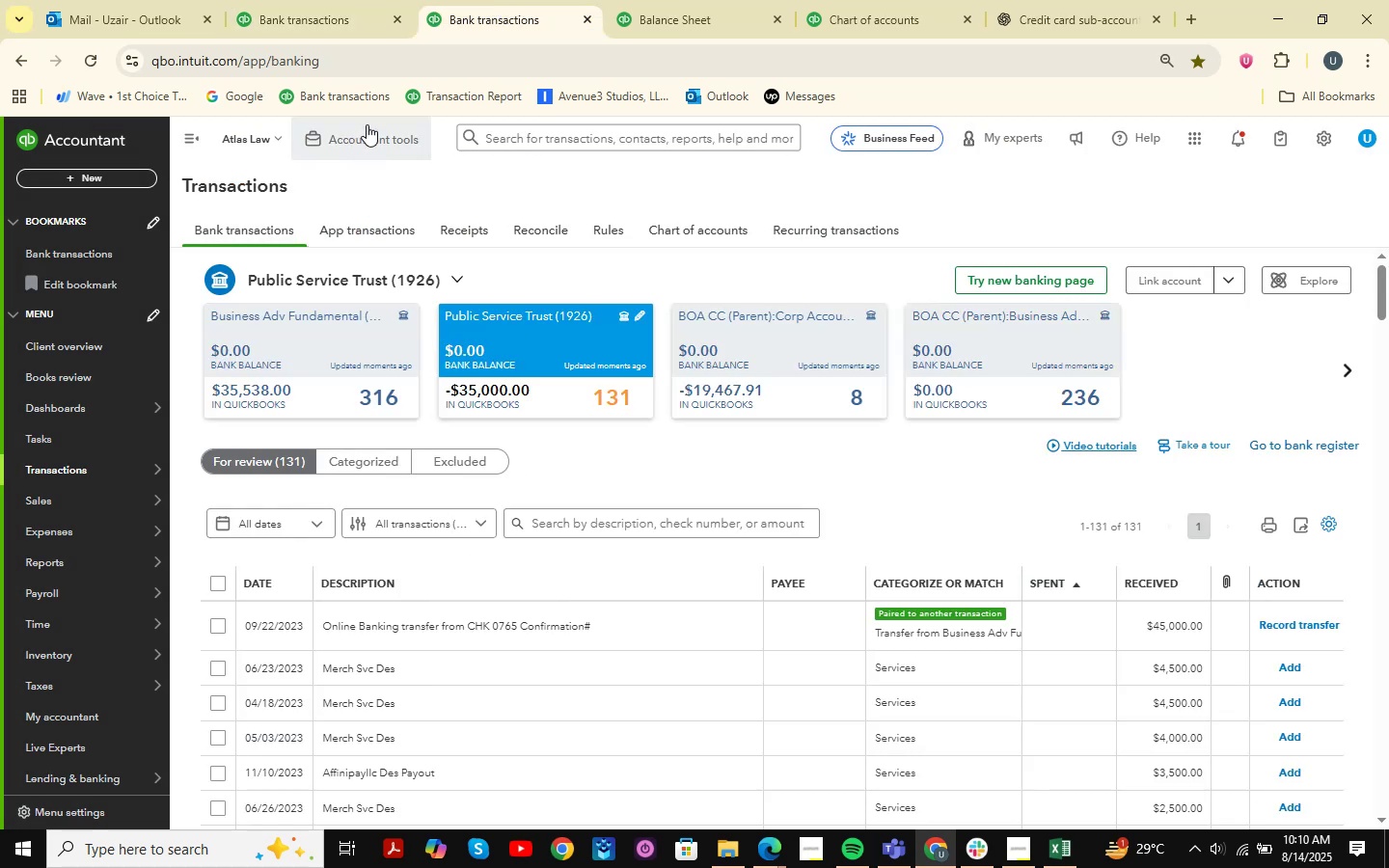 
left_click([363, 21])
 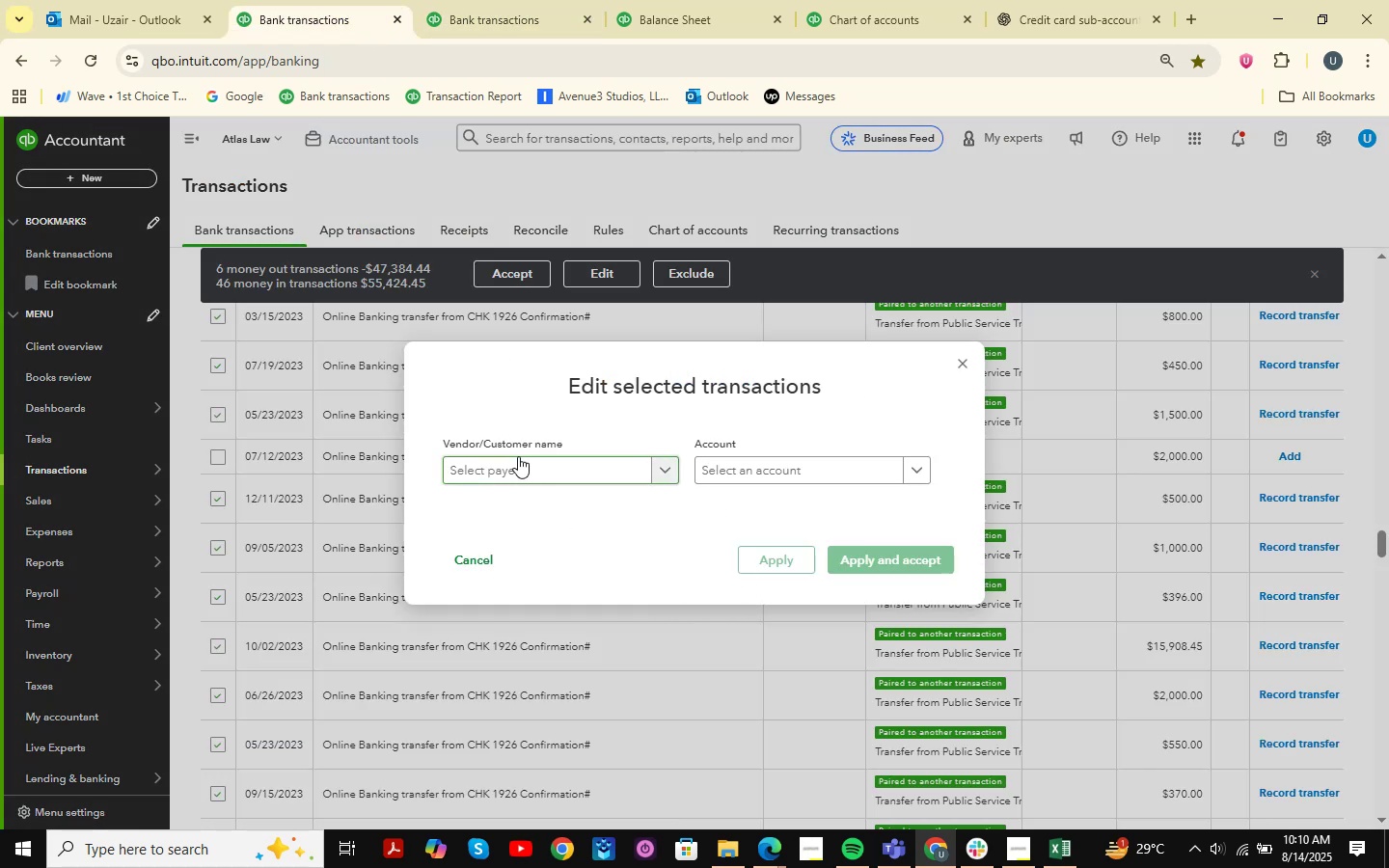 
left_click([815, 465])
 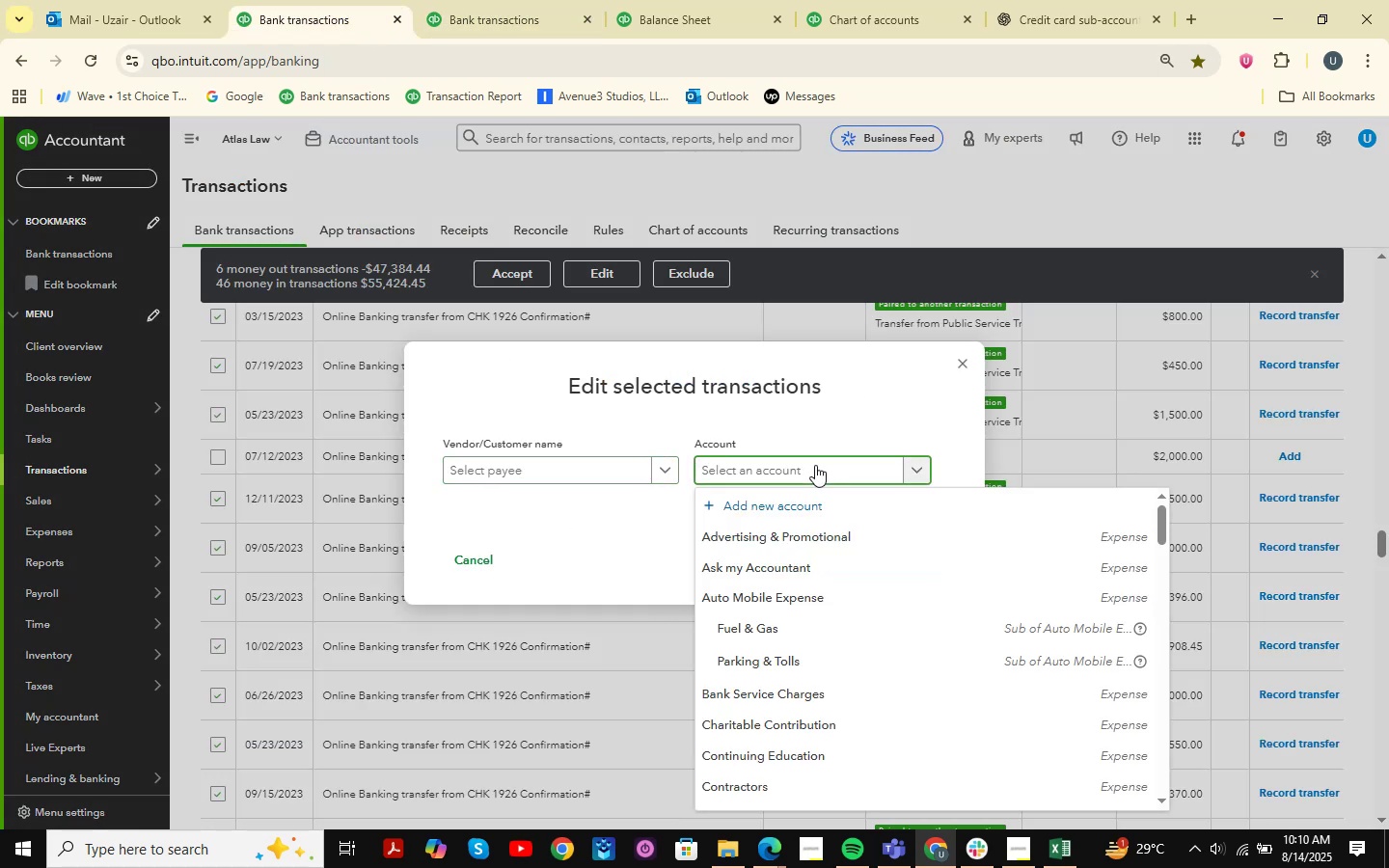 
type(transfer)
 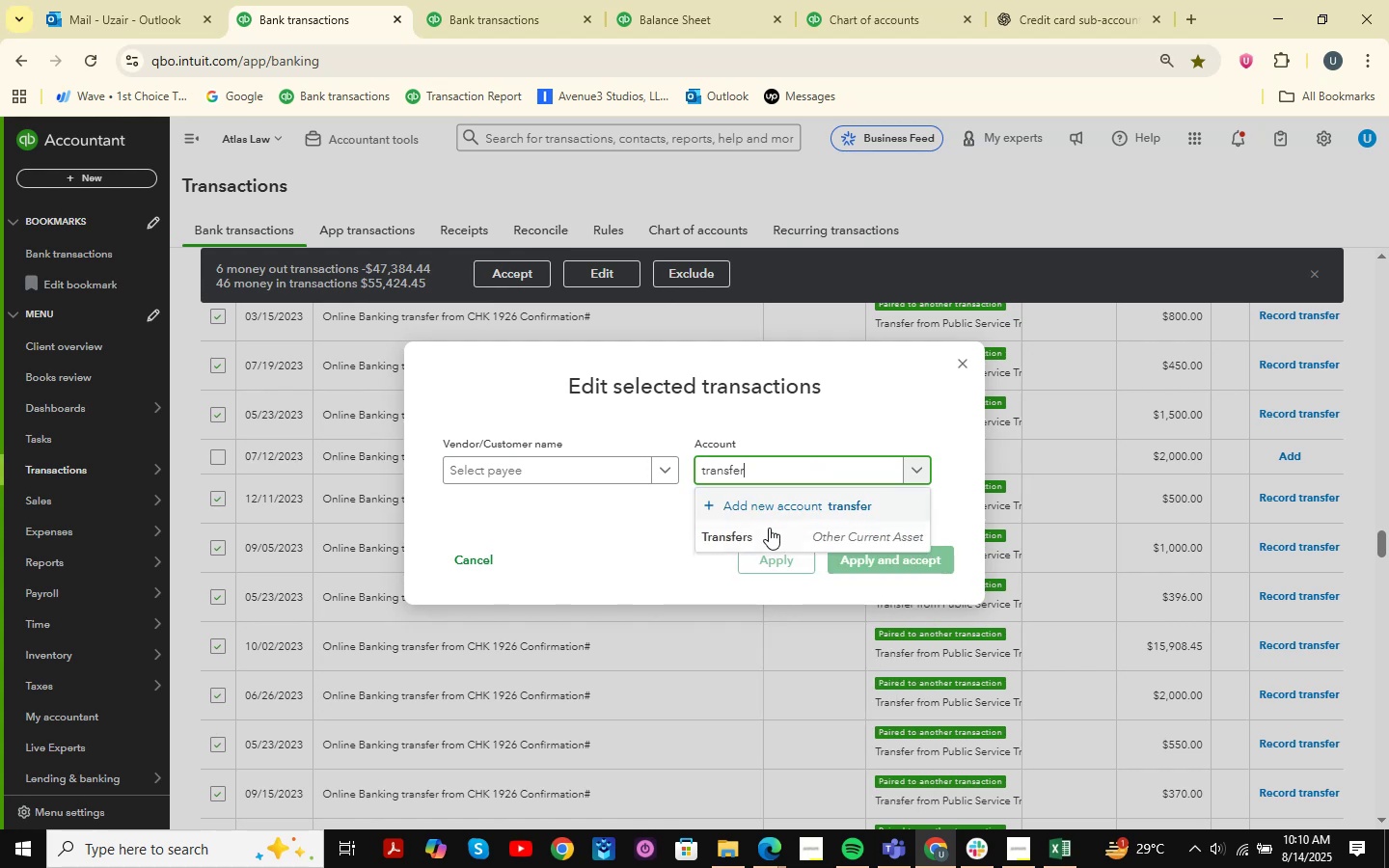 
left_click([766, 529])
 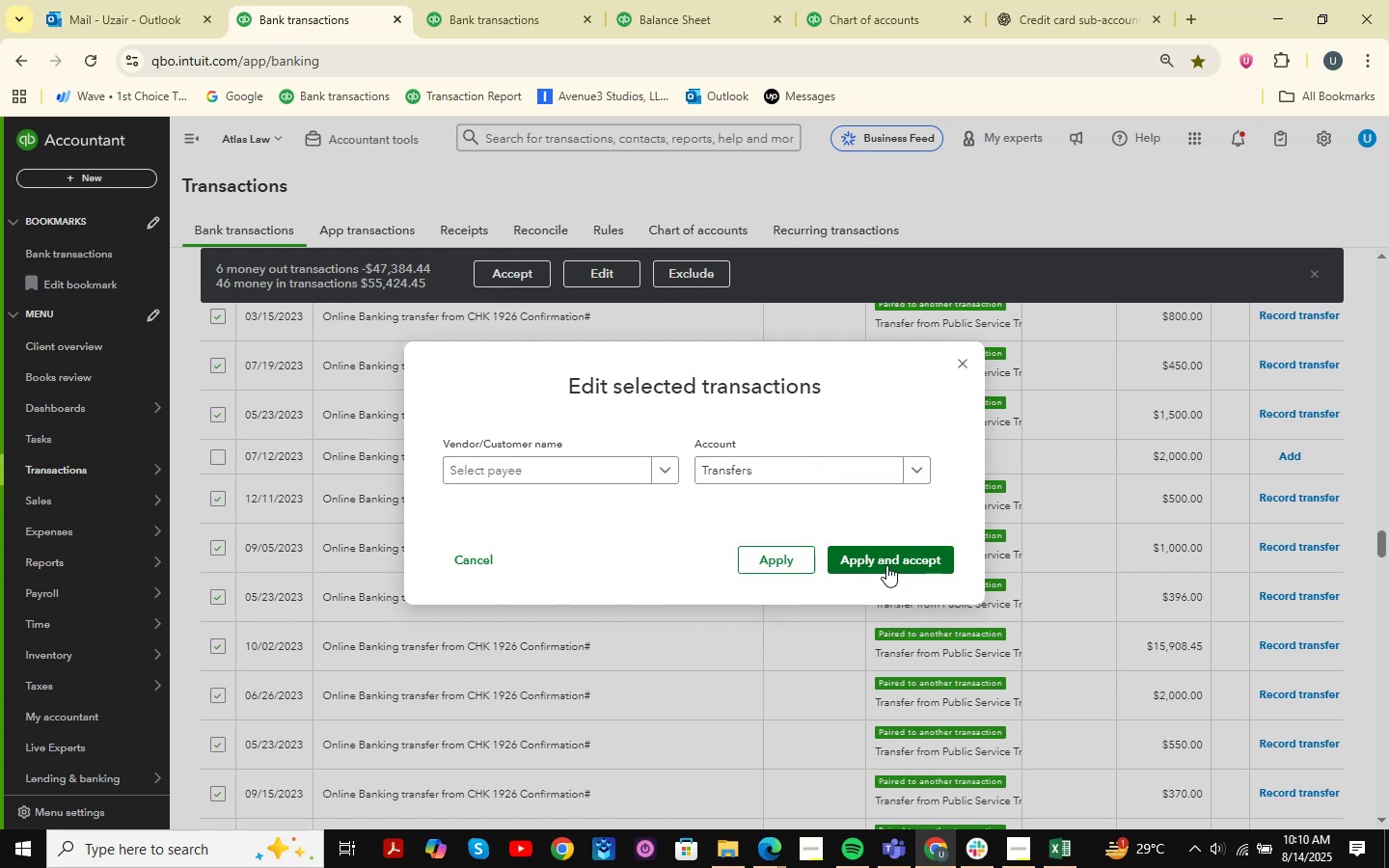 
left_click([886, 565])
 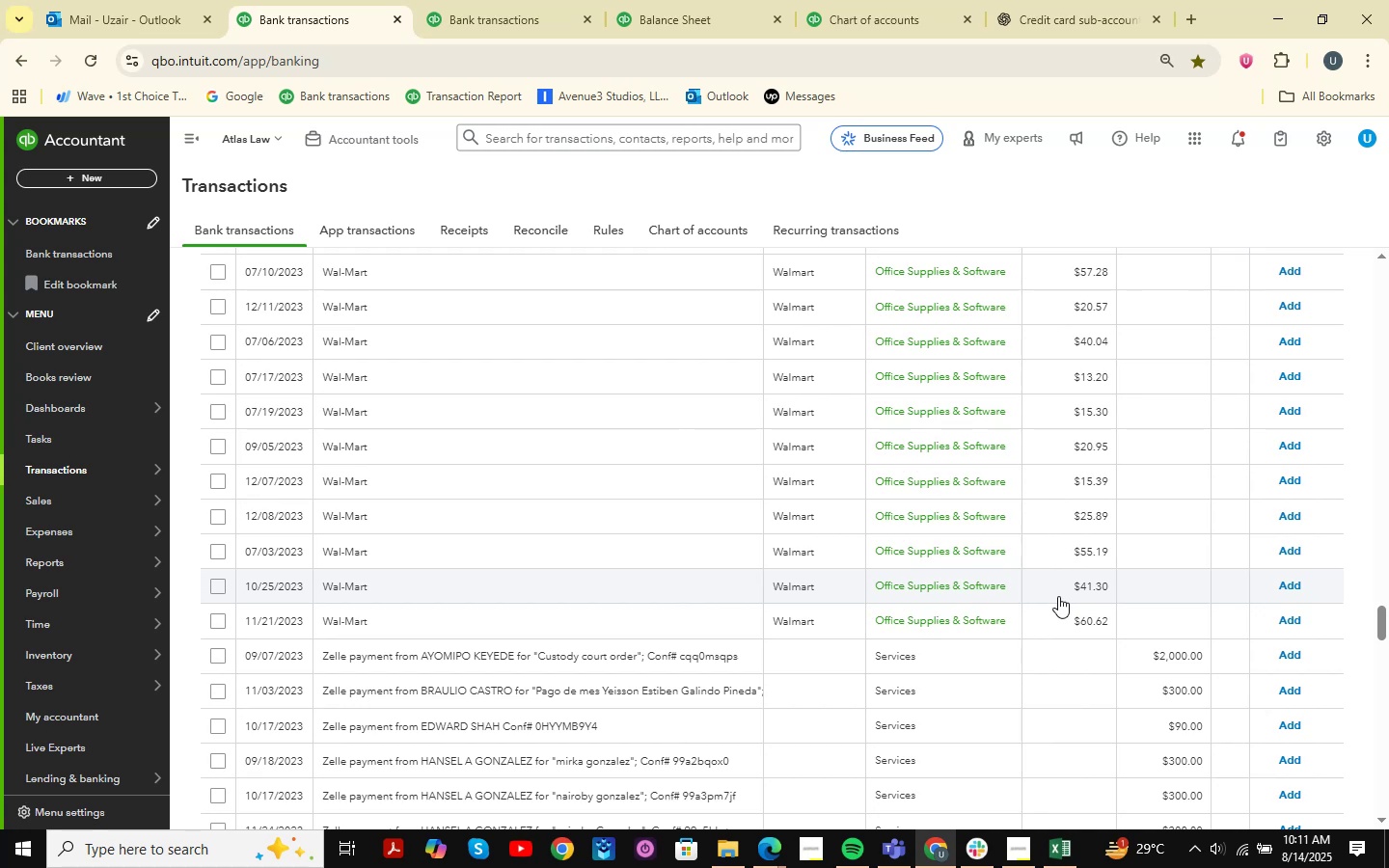 
wait(33.75)
 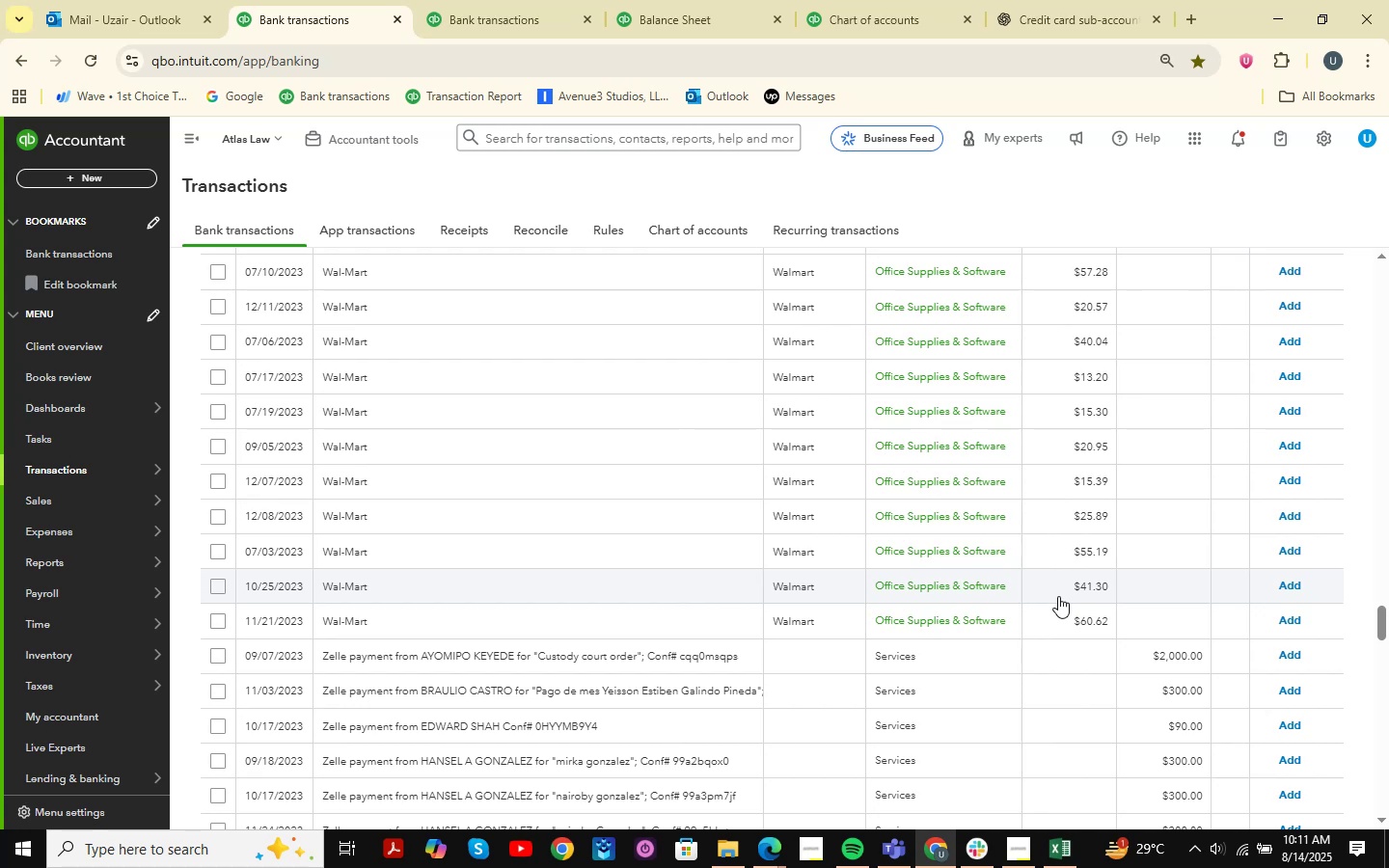 
scroll: coordinate [877, 518], scroll_direction: up, amount: 23.0
 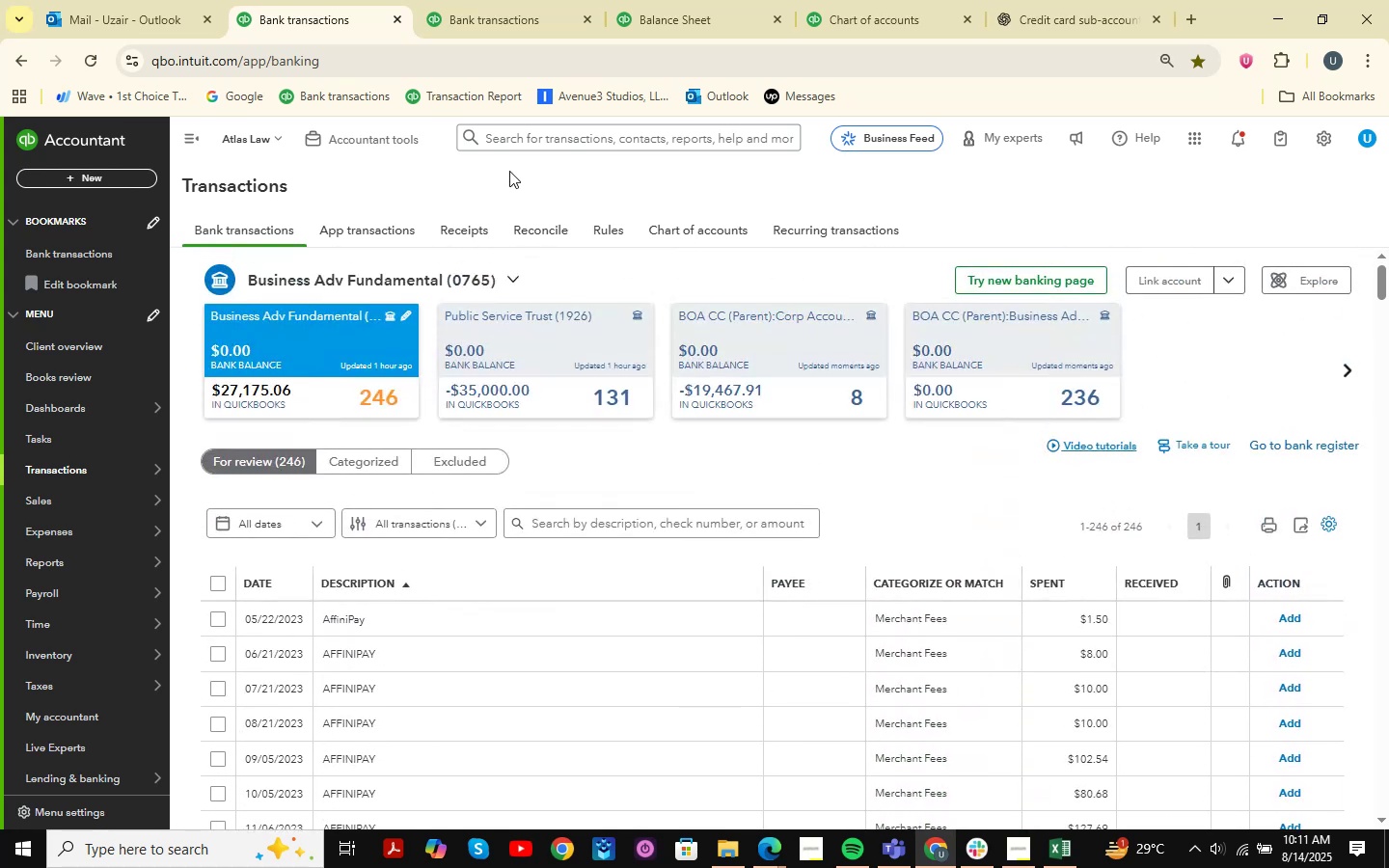 
left_click([504, 0])
 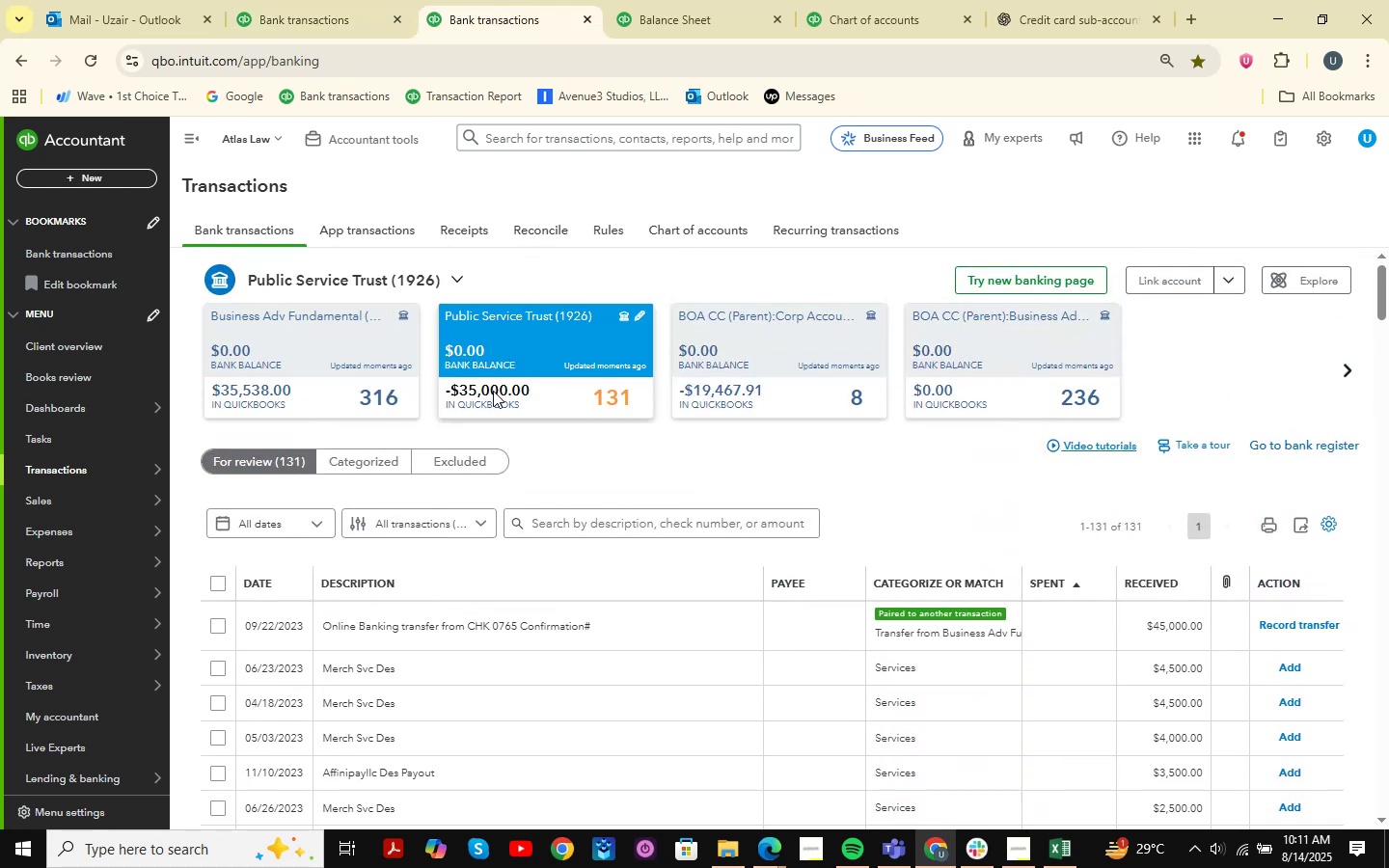 
scroll: coordinate [539, 431], scroll_direction: down, amount: 4.0
 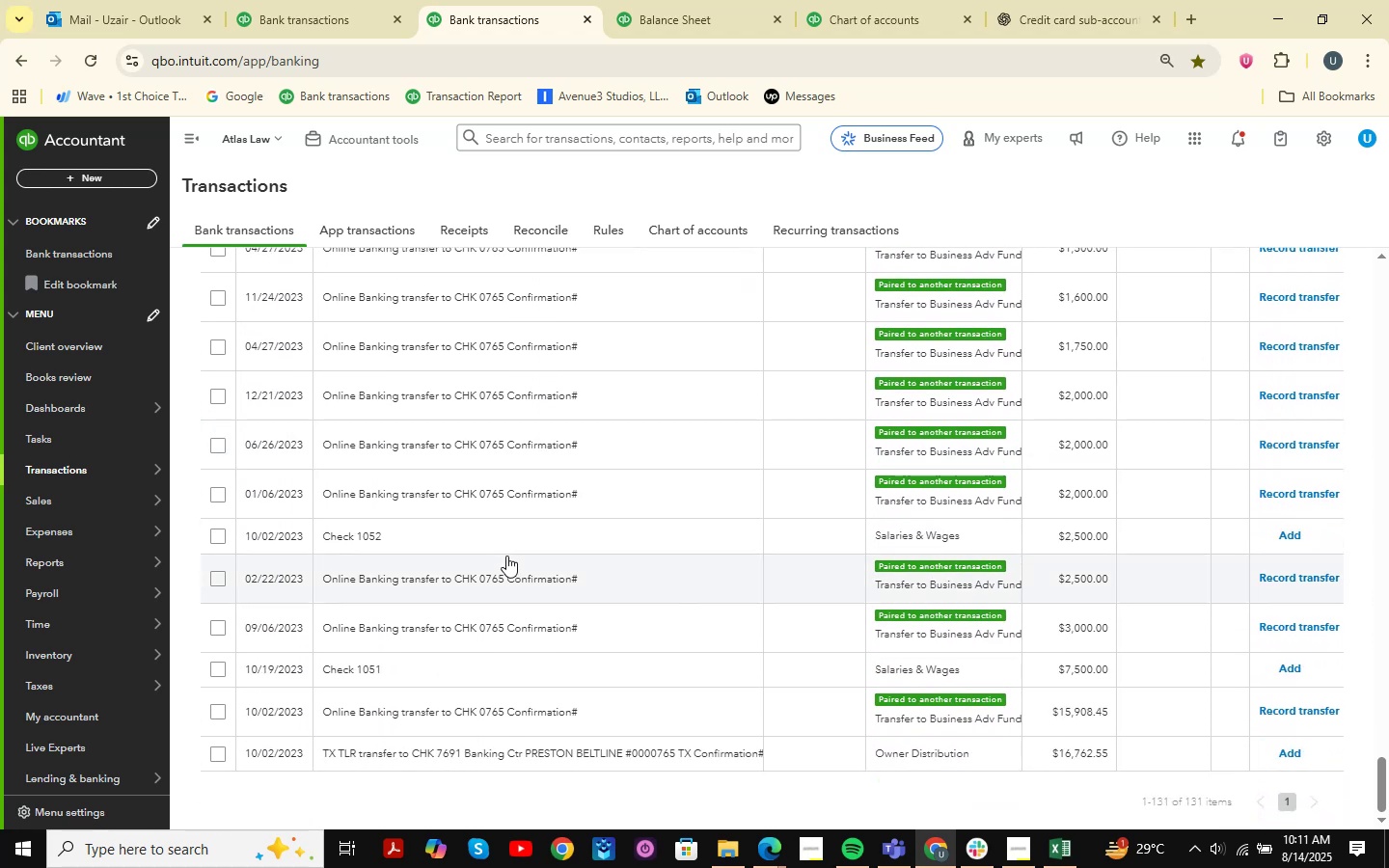 
left_click([286, 0])
 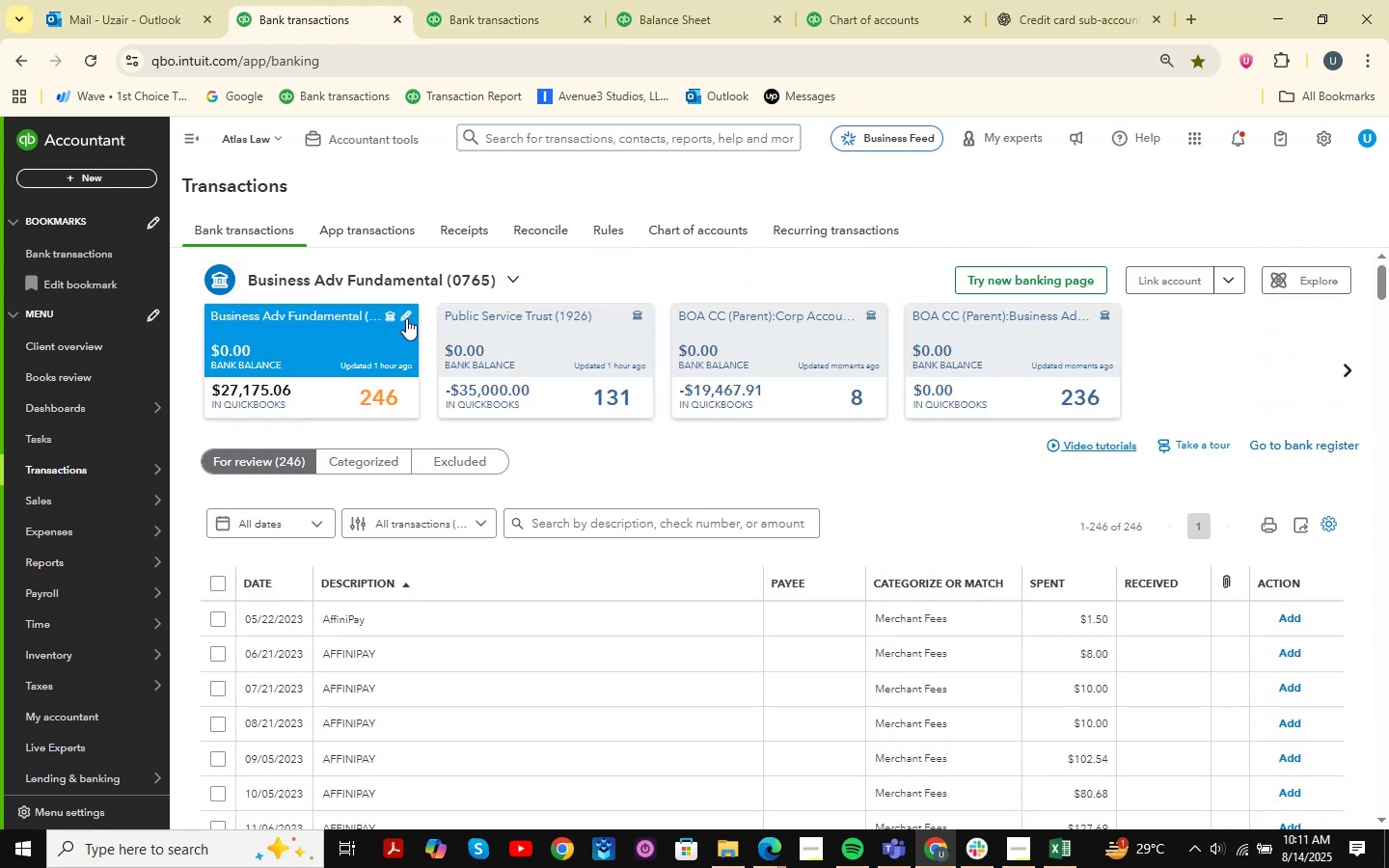 
scroll: coordinate [439, 399], scroll_direction: up, amount: 2.0
 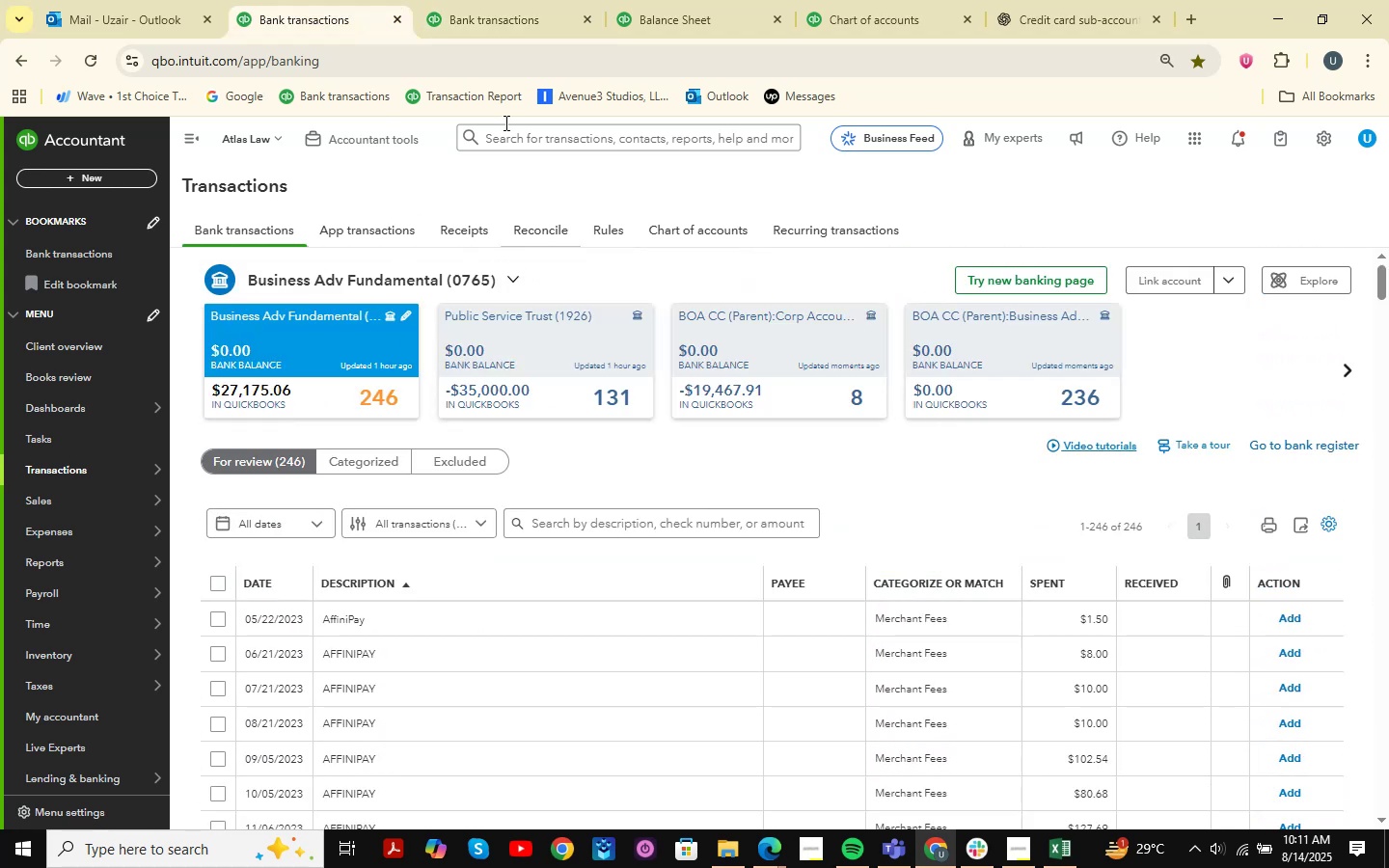 
left_click([477, 0])
 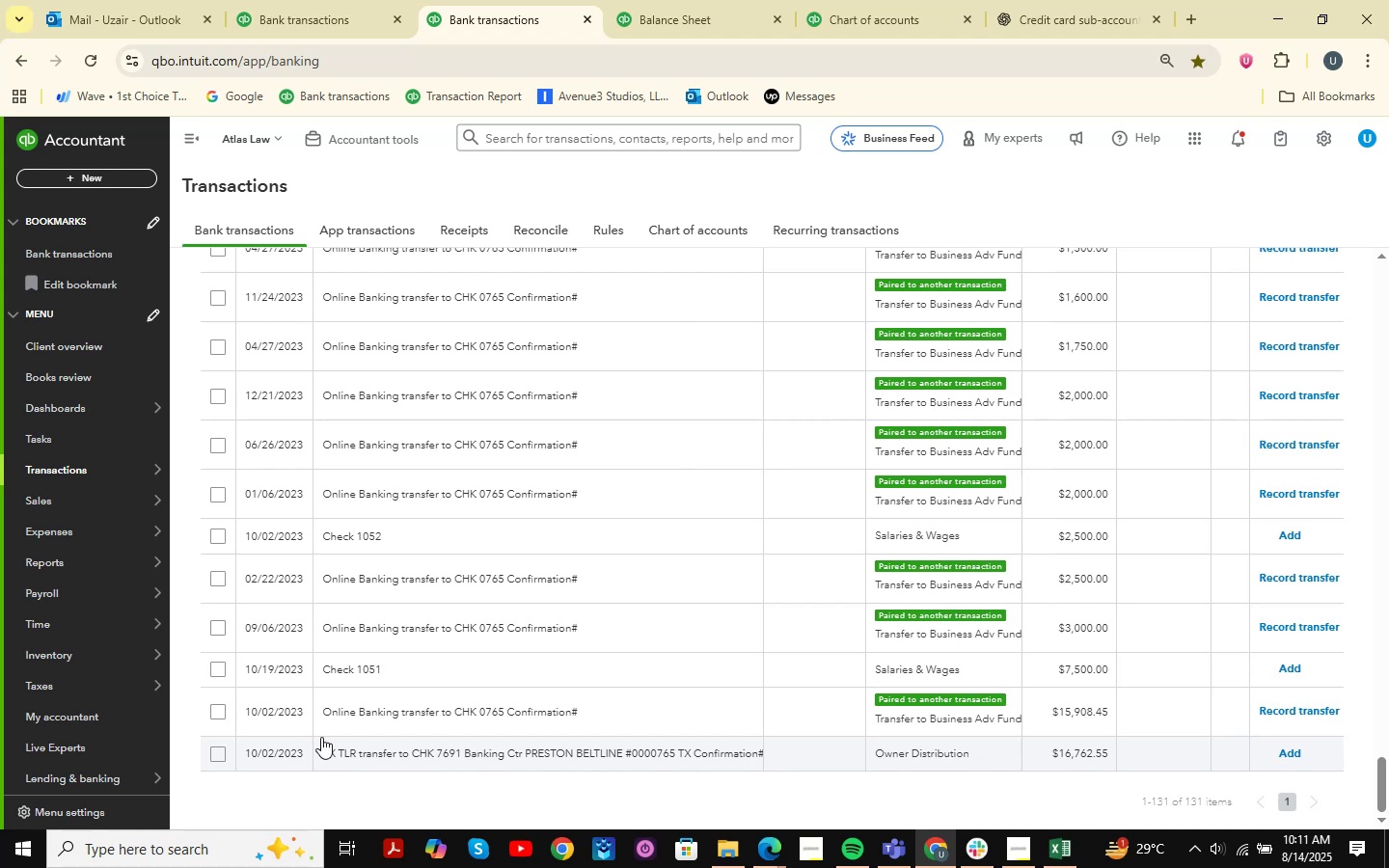 
left_click([223, 711])
 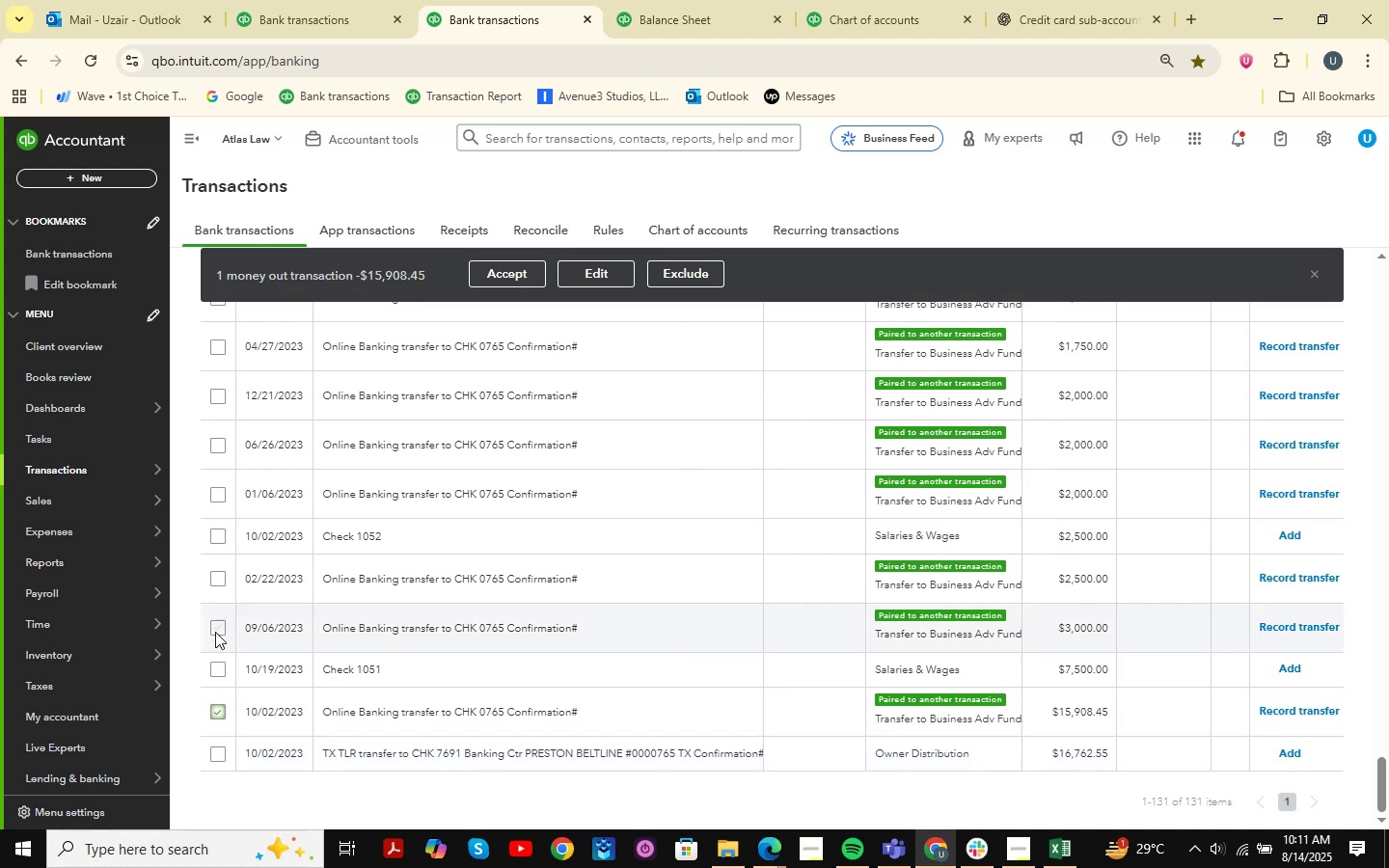 
left_click([215, 631])
 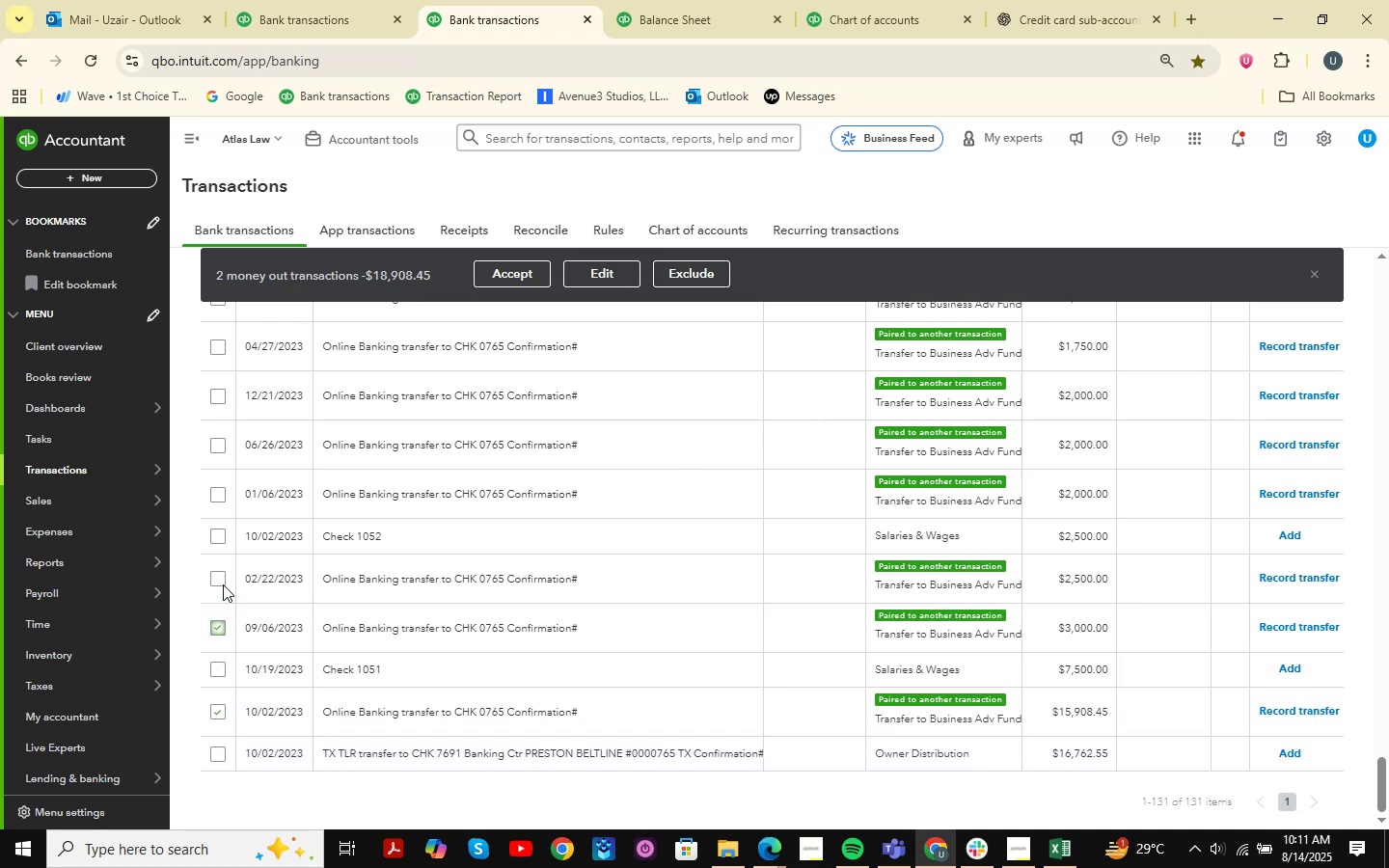 
left_click([223, 583])
 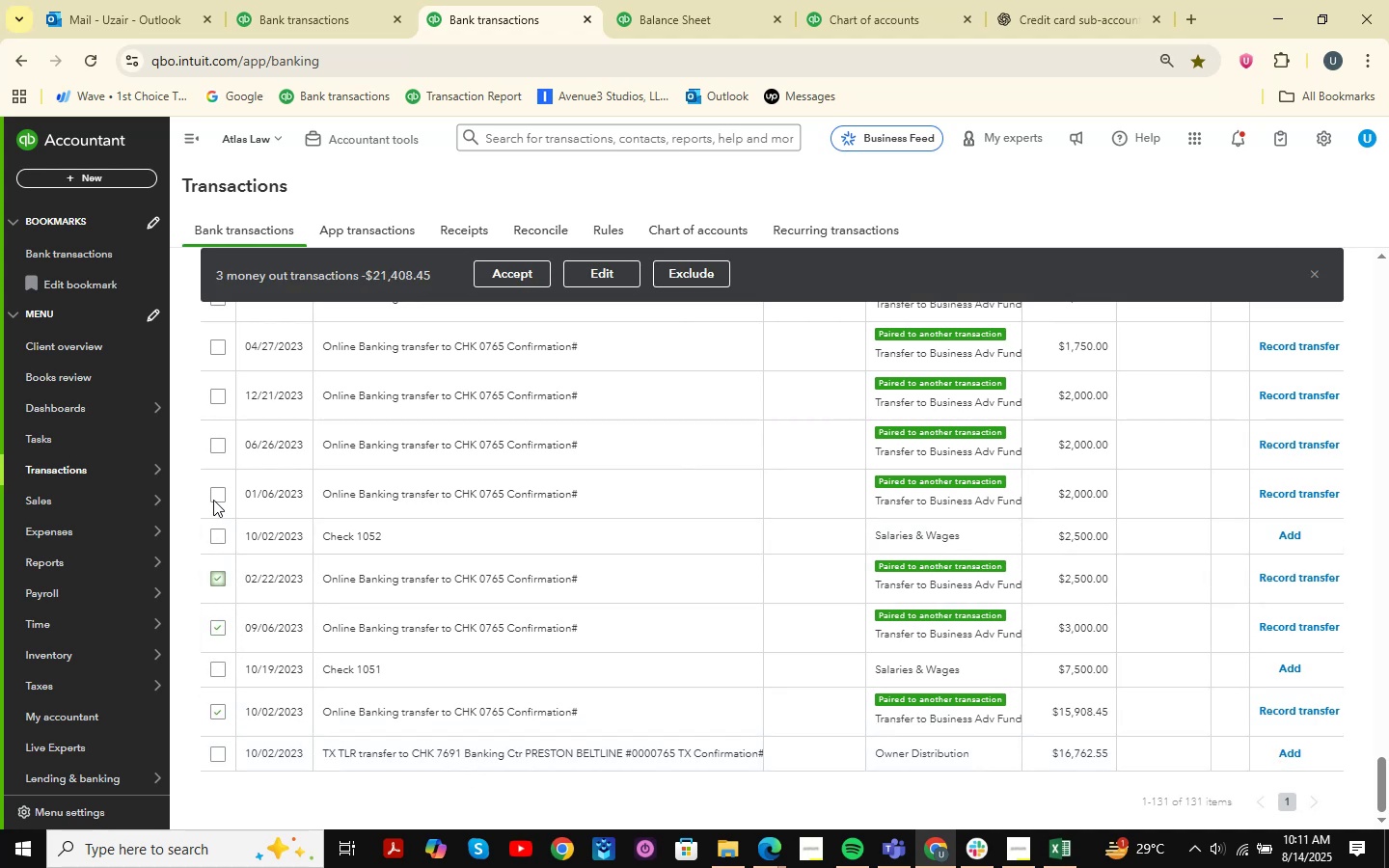 
left_click([210, 490])
 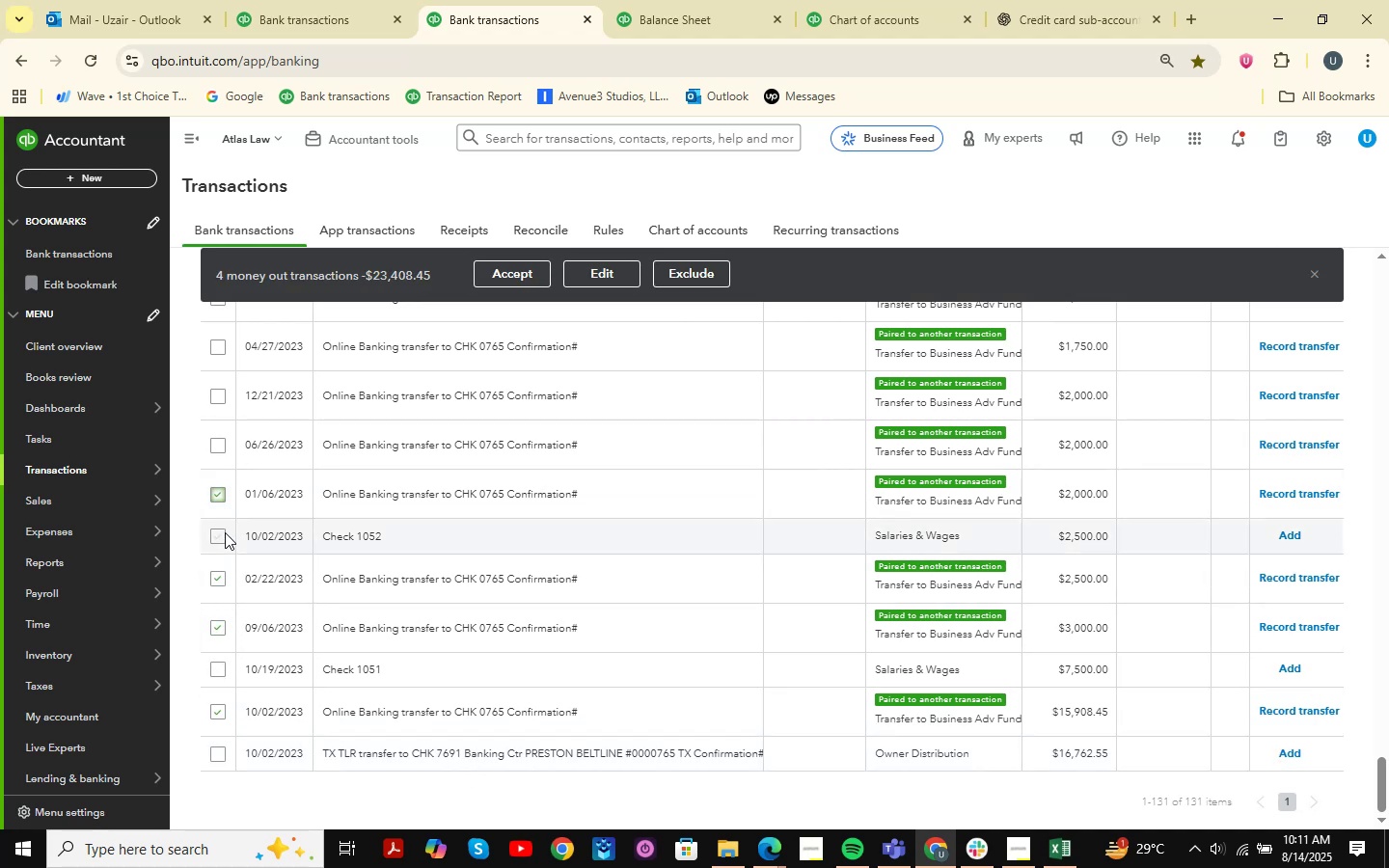 
scroll: coordinate [225, 545], scroll_direction: up, amount: 1.0
 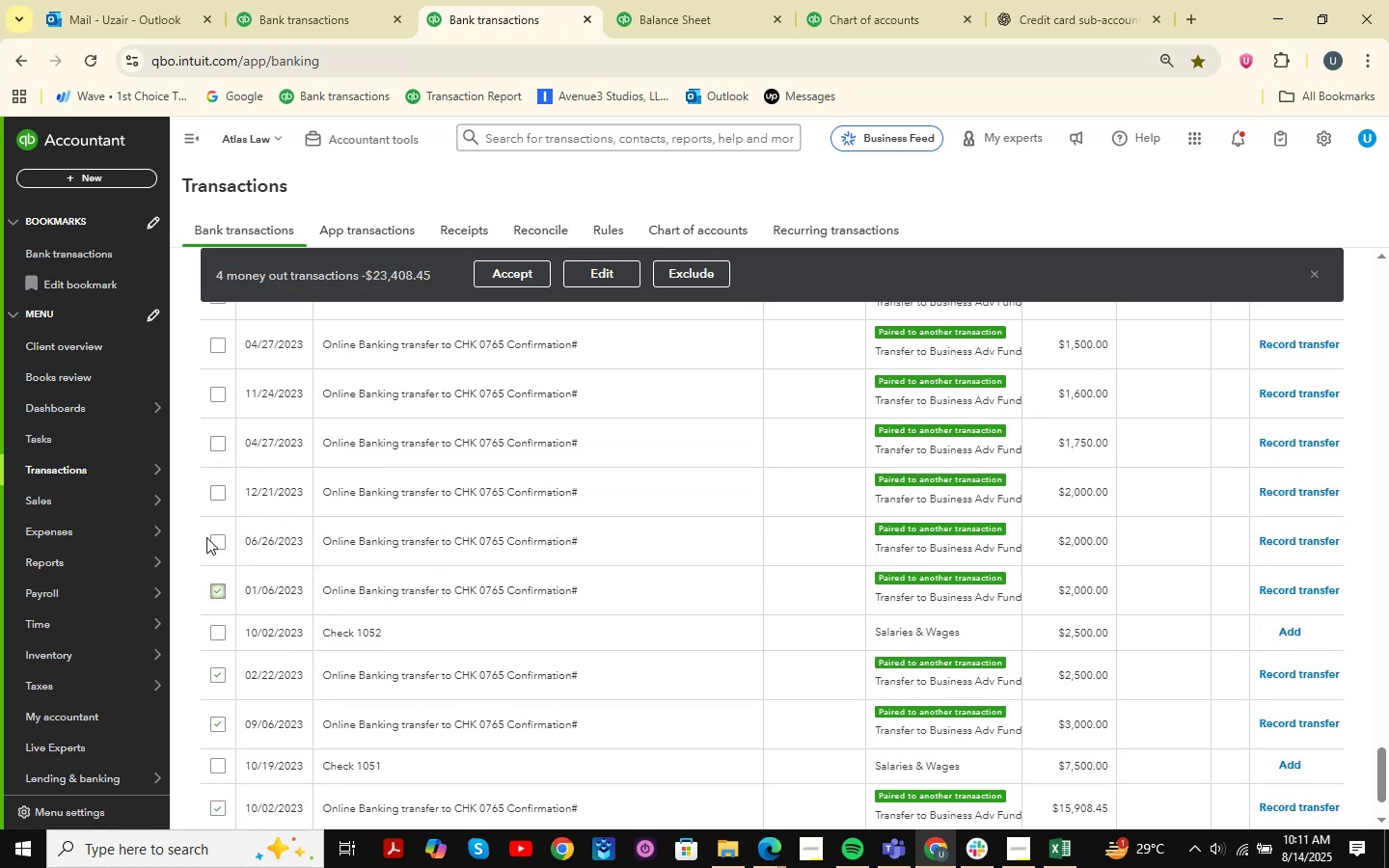 
left_click([218, 543])
 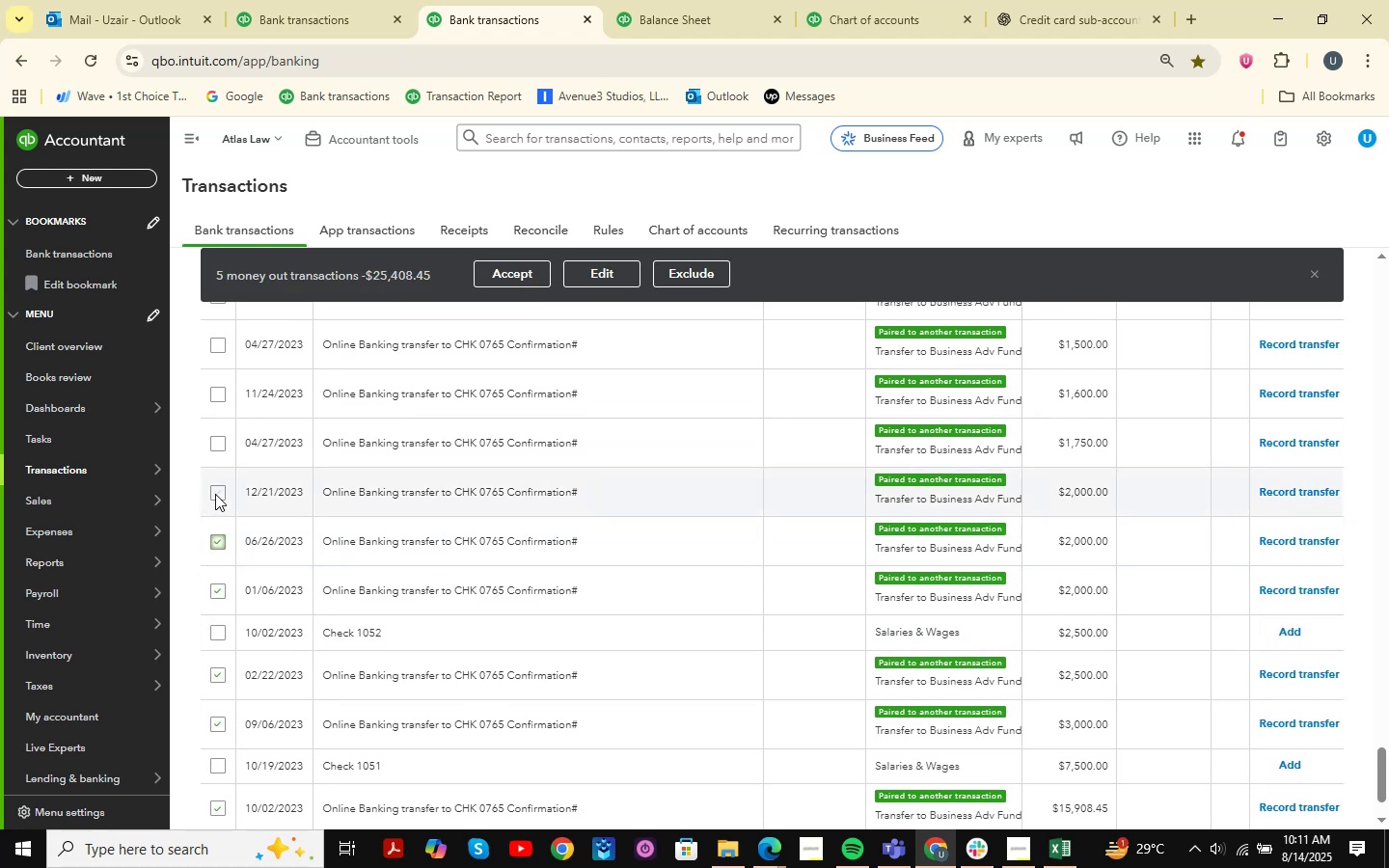 
left_click([215, 494])
 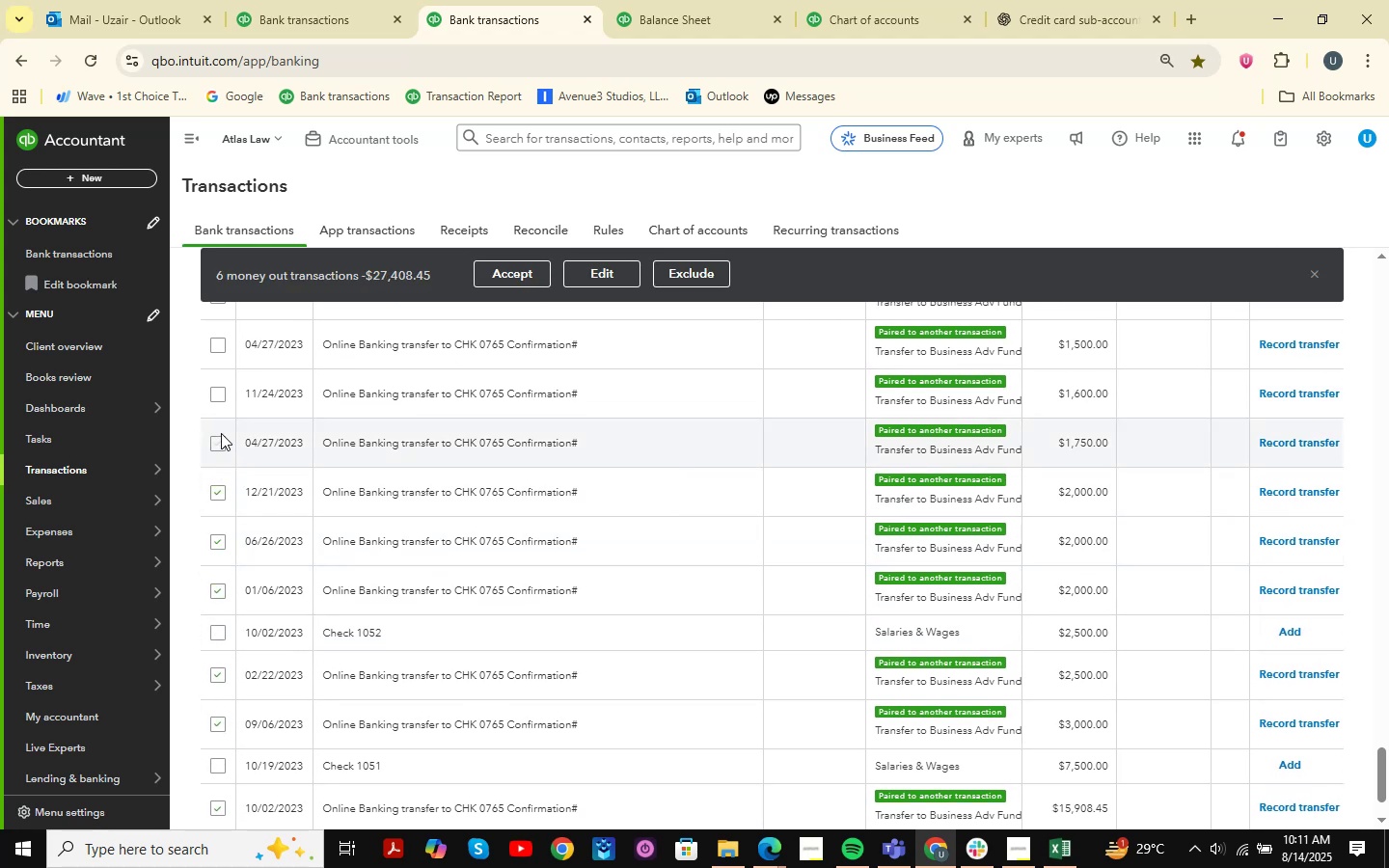 
double_click([218, 398])
 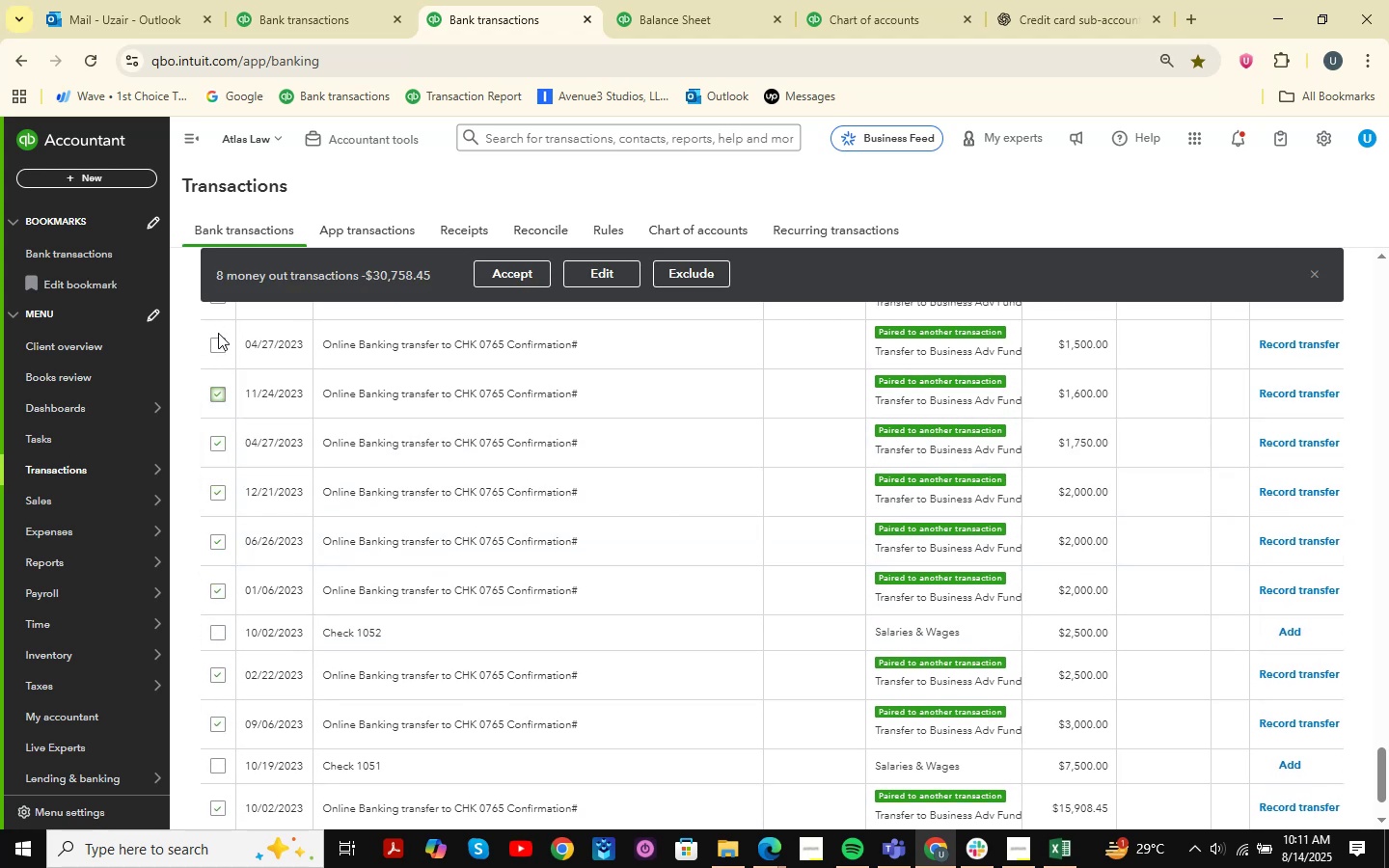 
left_click([218, 336])
 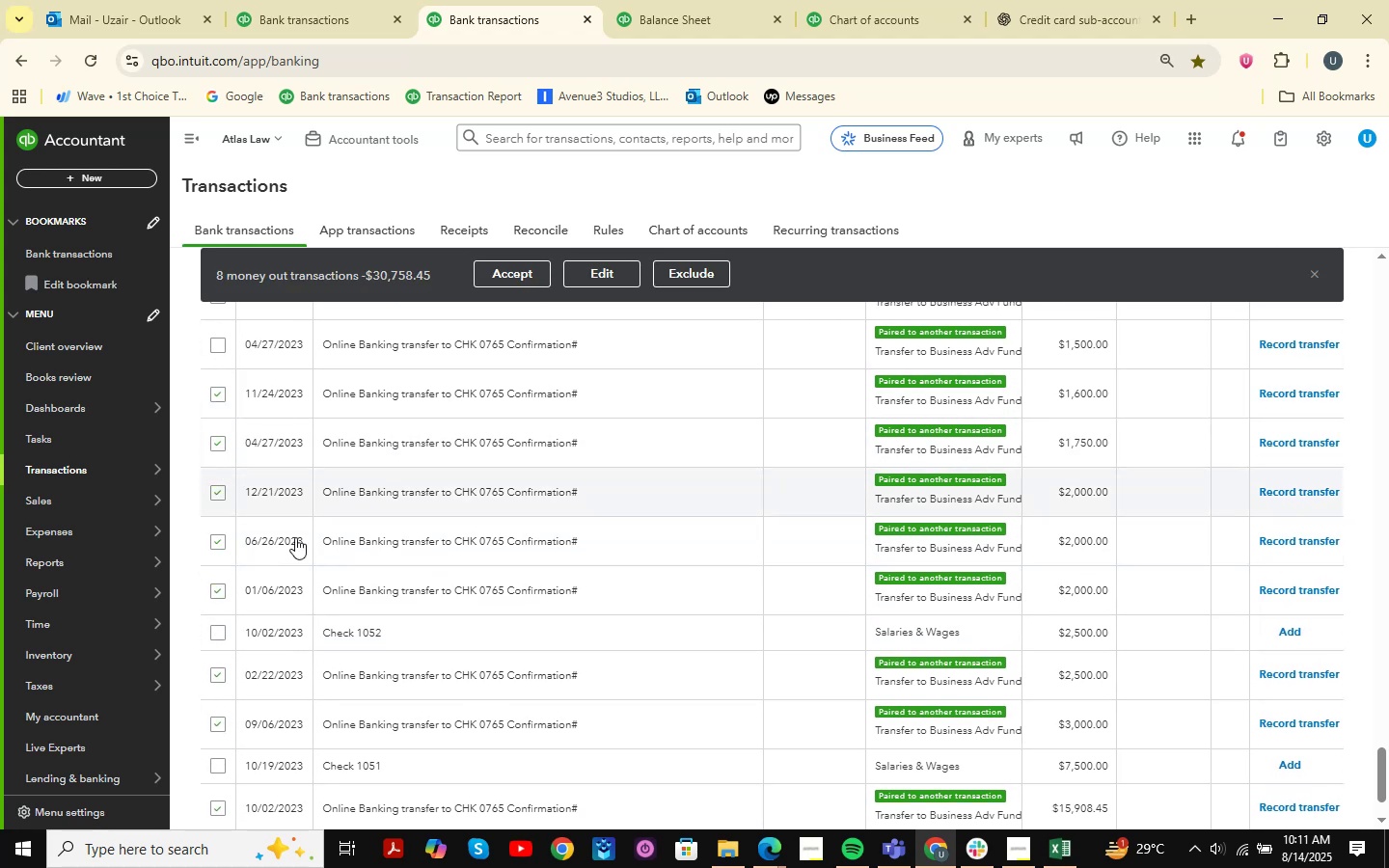 
scroll: coordinate [295, 605], scroll_direction: up, amount: 1.0
 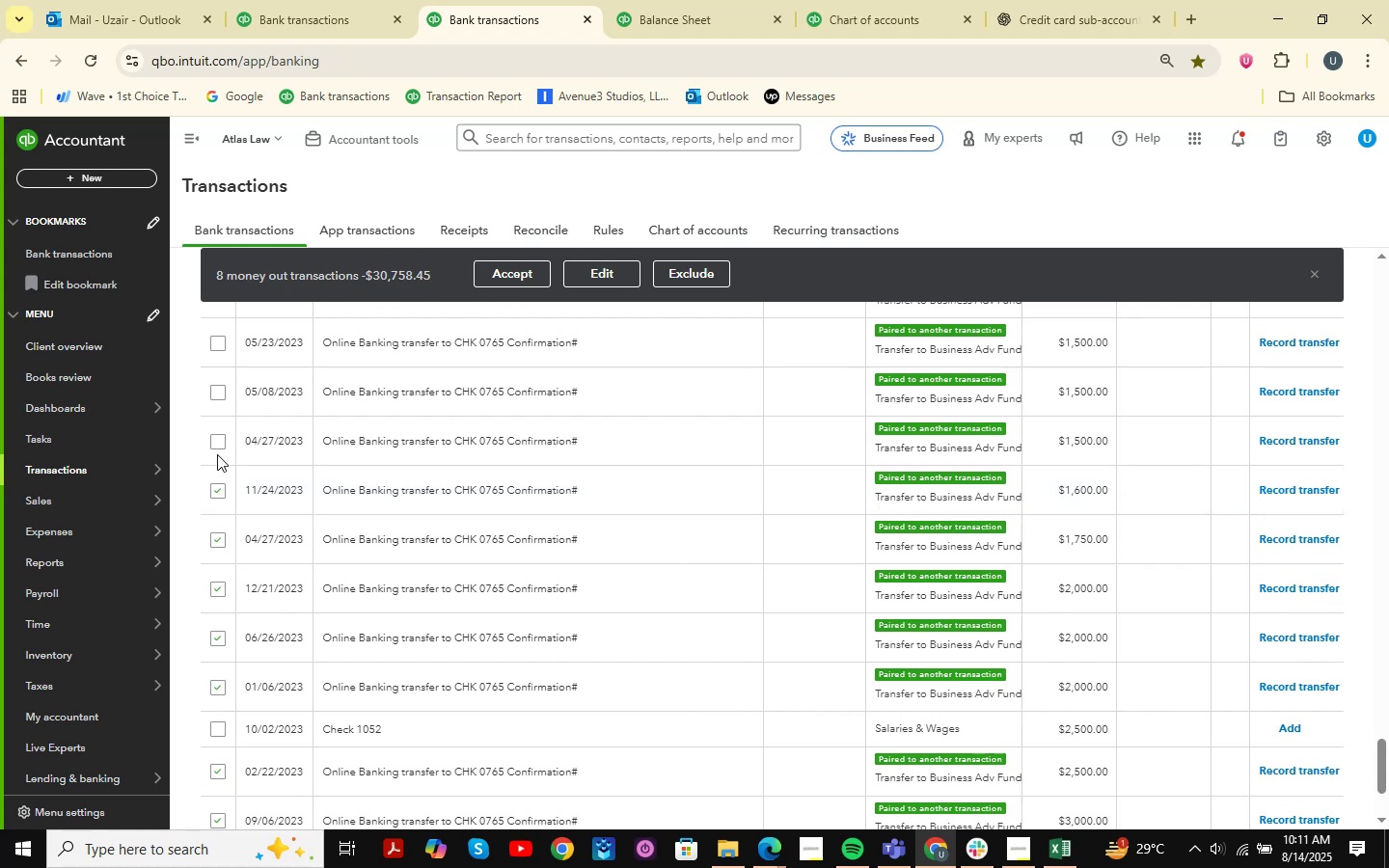 
left_click([217, 437])
 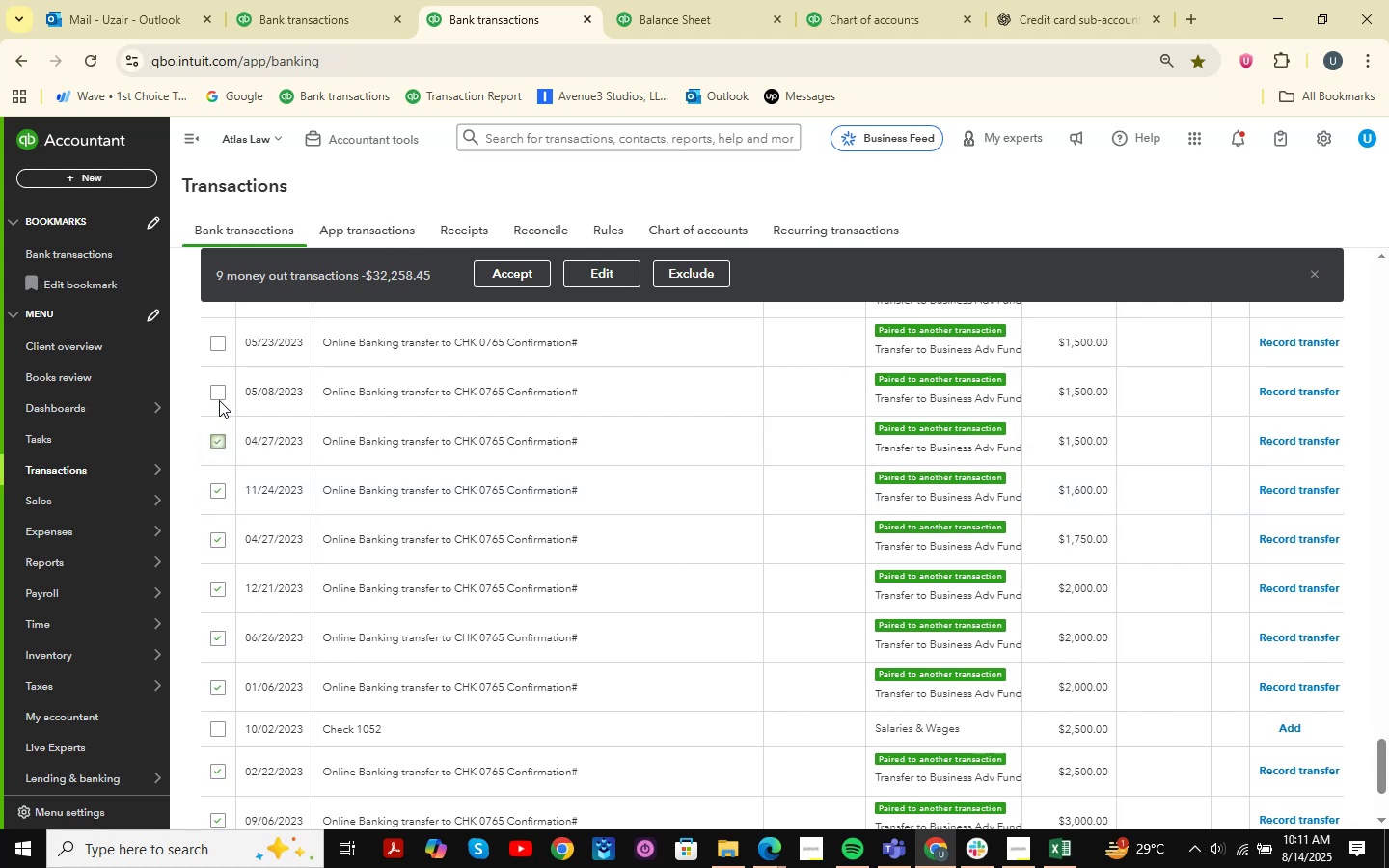 
left_click([218, 393])
 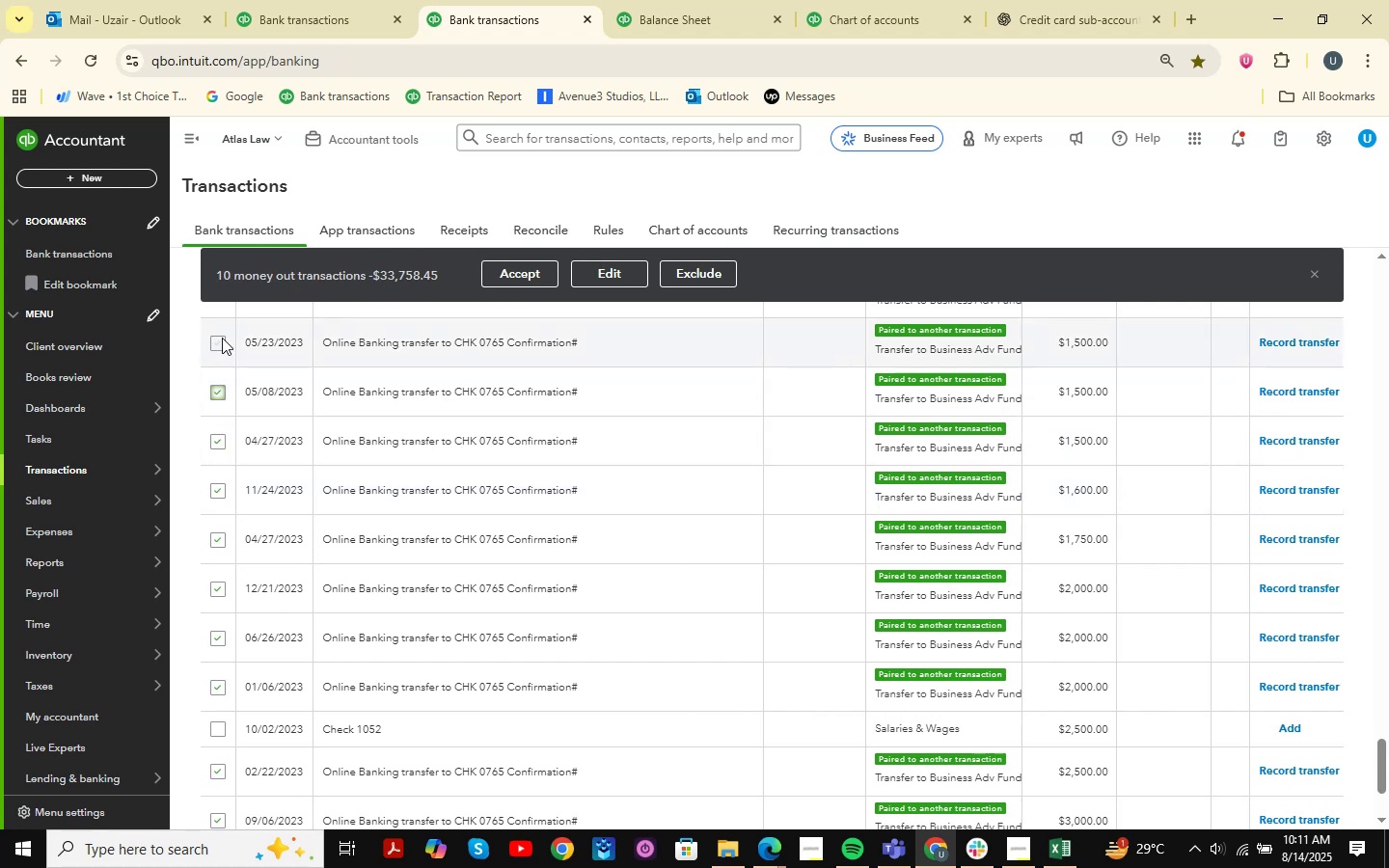 
double_click([222, 337])
 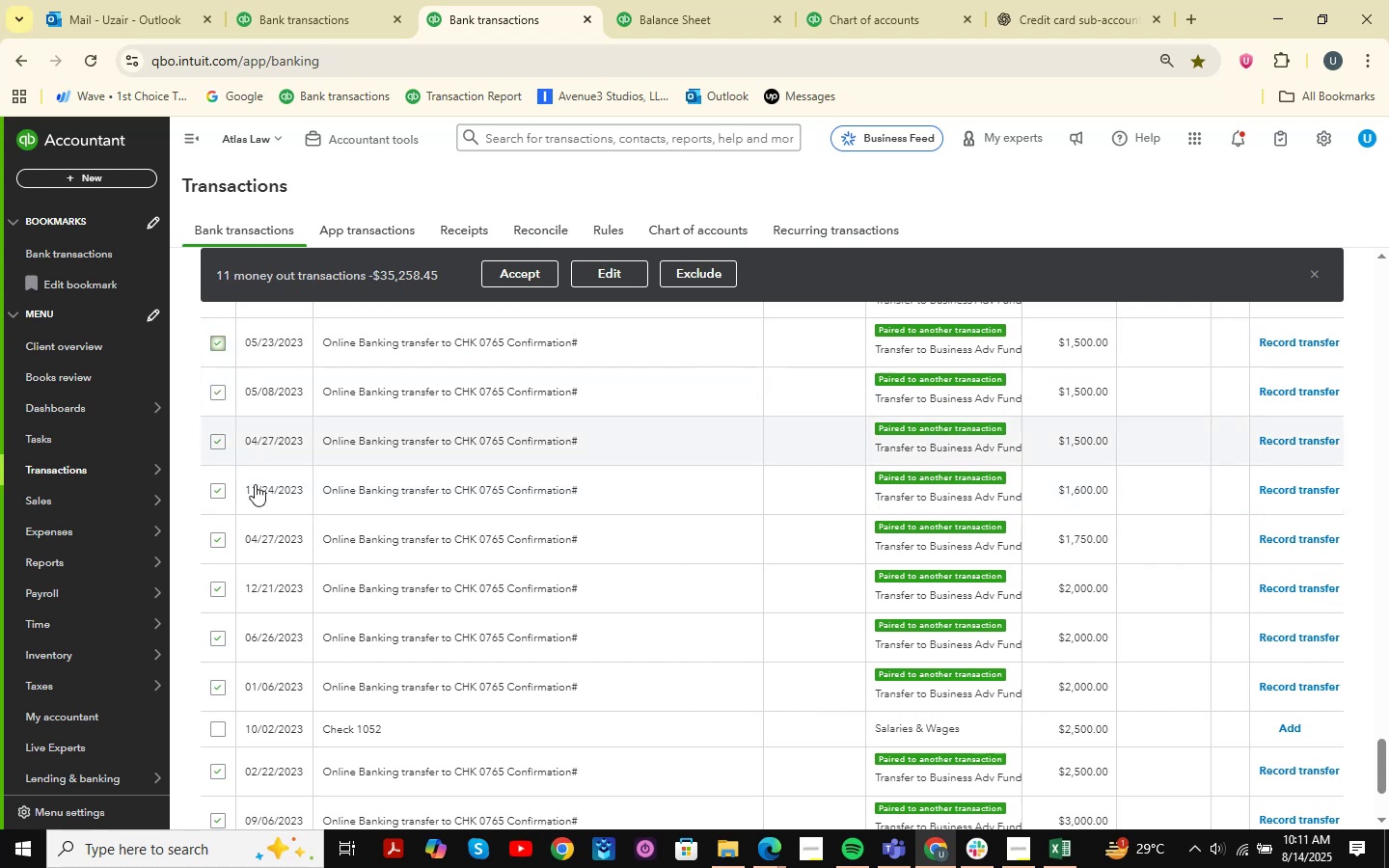 
scroll: coordinate [265, 551], scroll_direction: up, amount: 2.0
 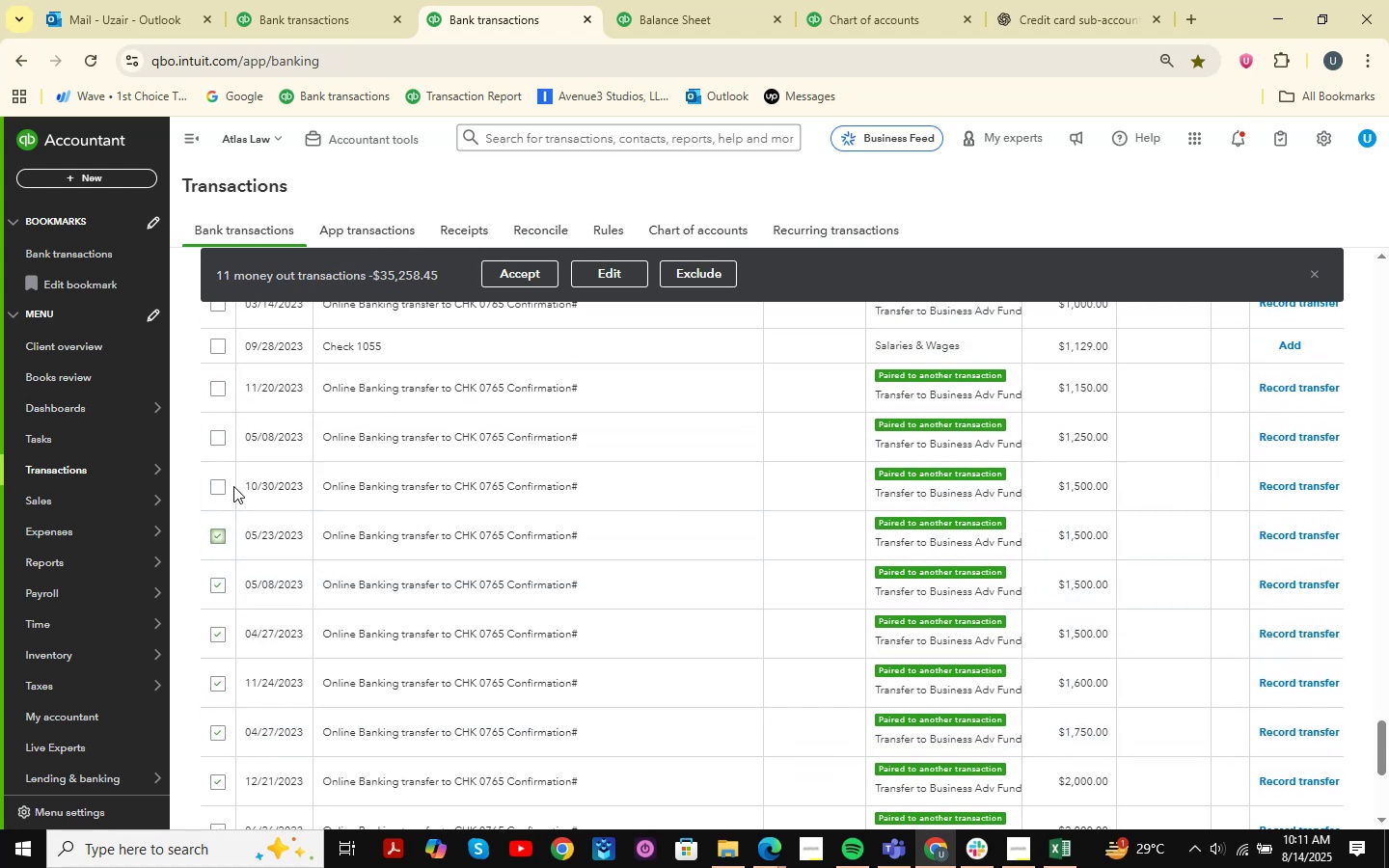 
left_click([222, 486])
 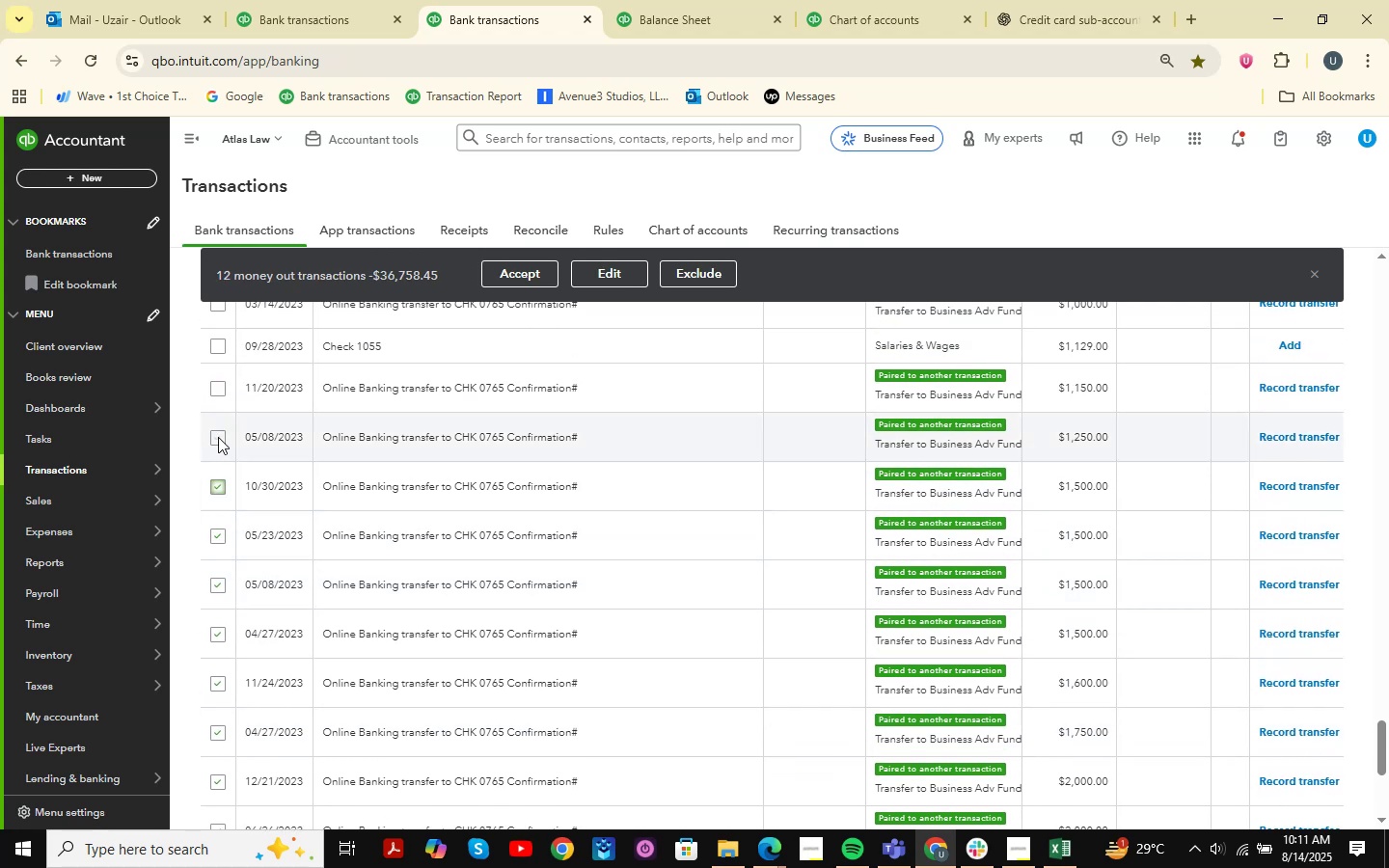 
left_click([218, 437])
 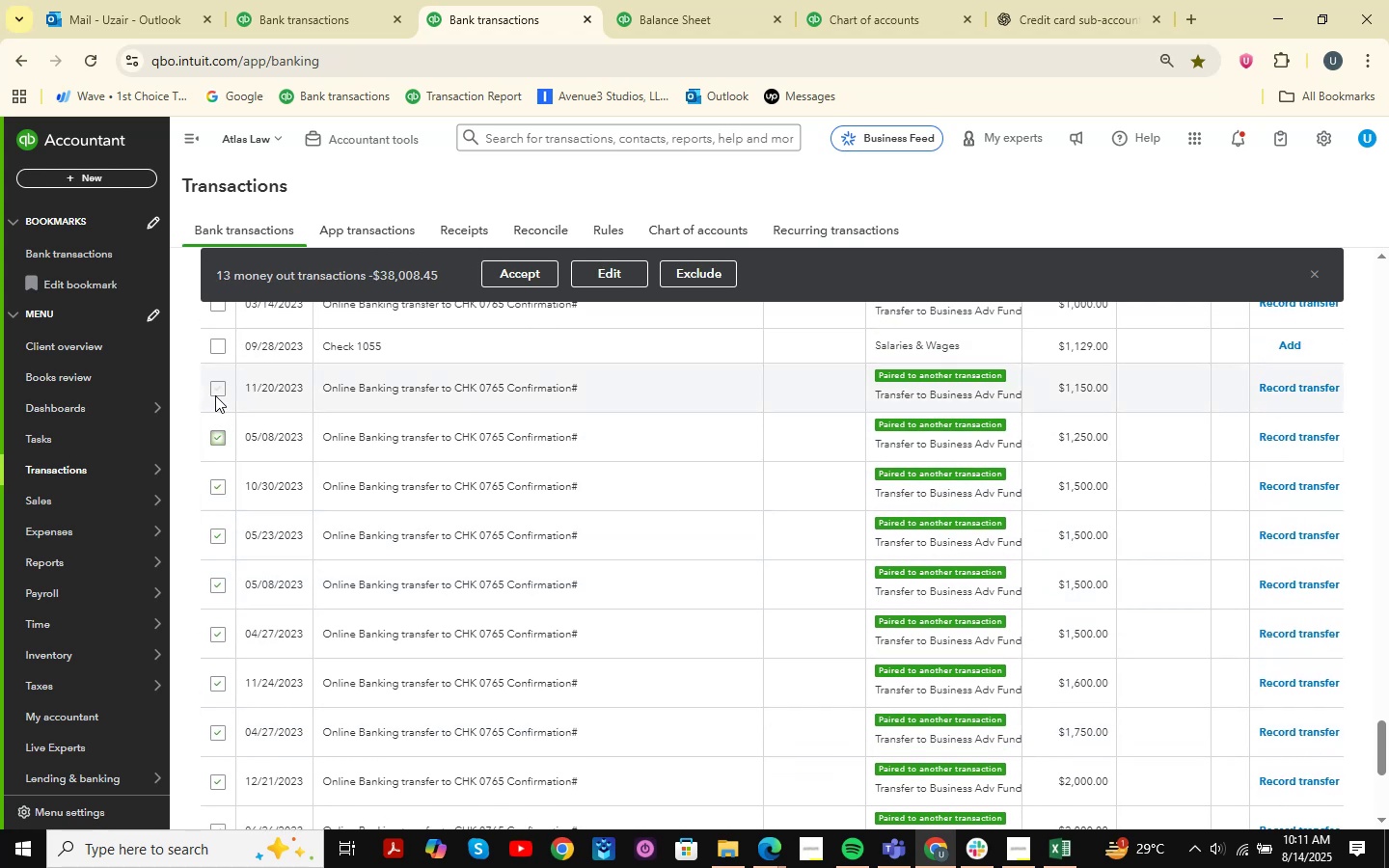 
left_click([215, 395])
 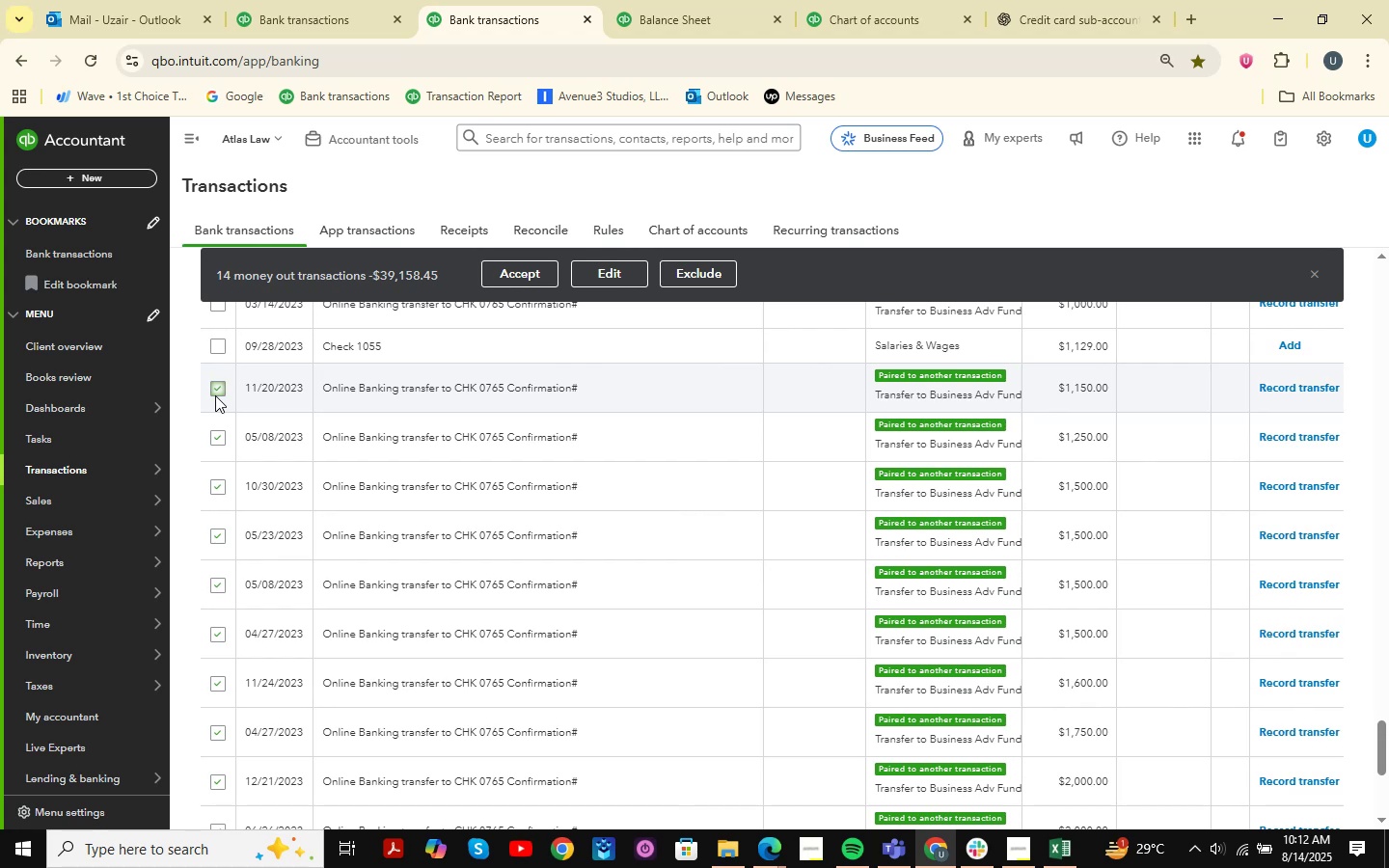 
wait(9.62)
 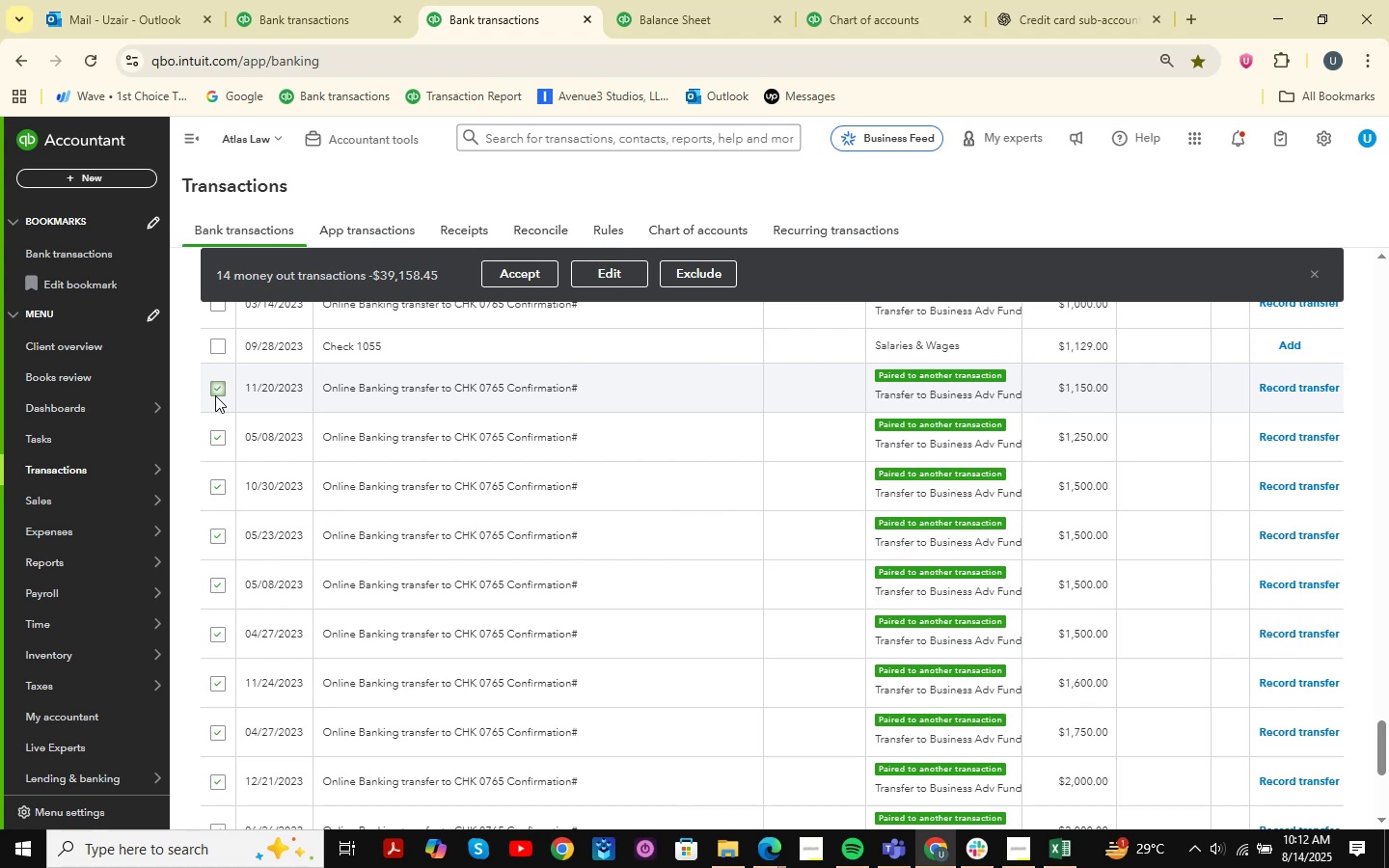 
scroll: coordinate [215, 395], scroll_direction: up, amount: 3.0
 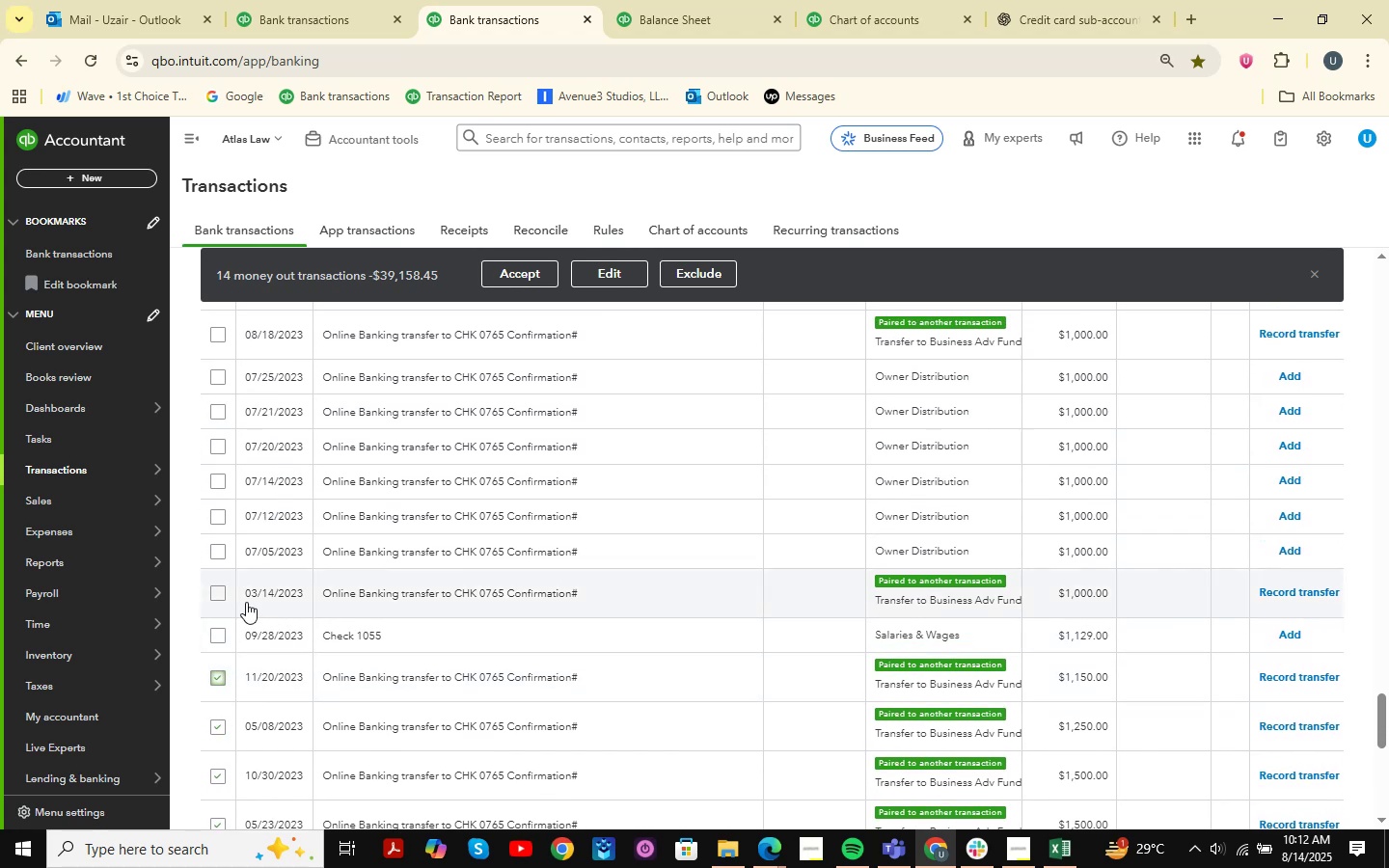 
left_click([213, 591])
 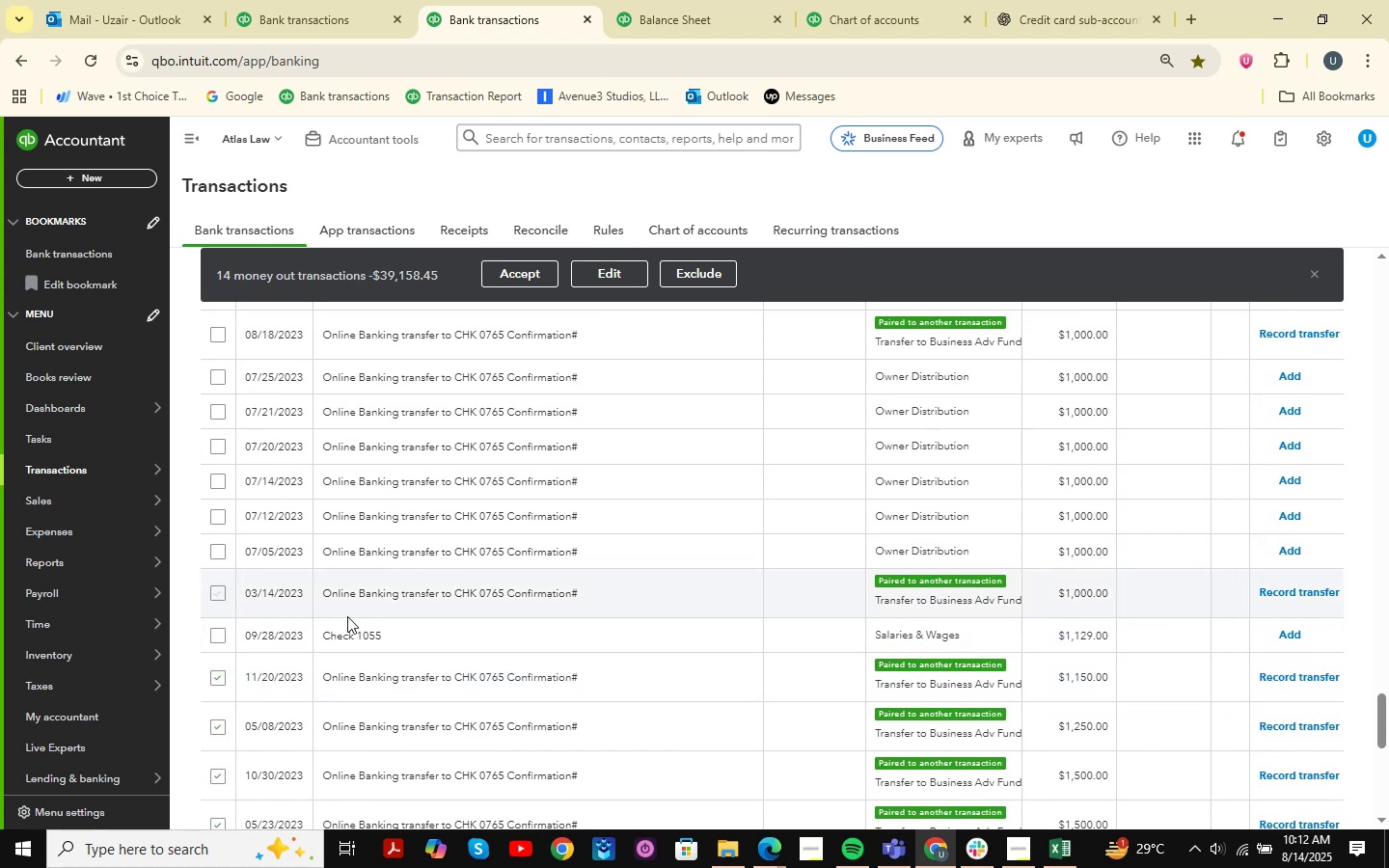 
scroll: coordinate [347, 616], scroll_direction: up, amount: 2.0
 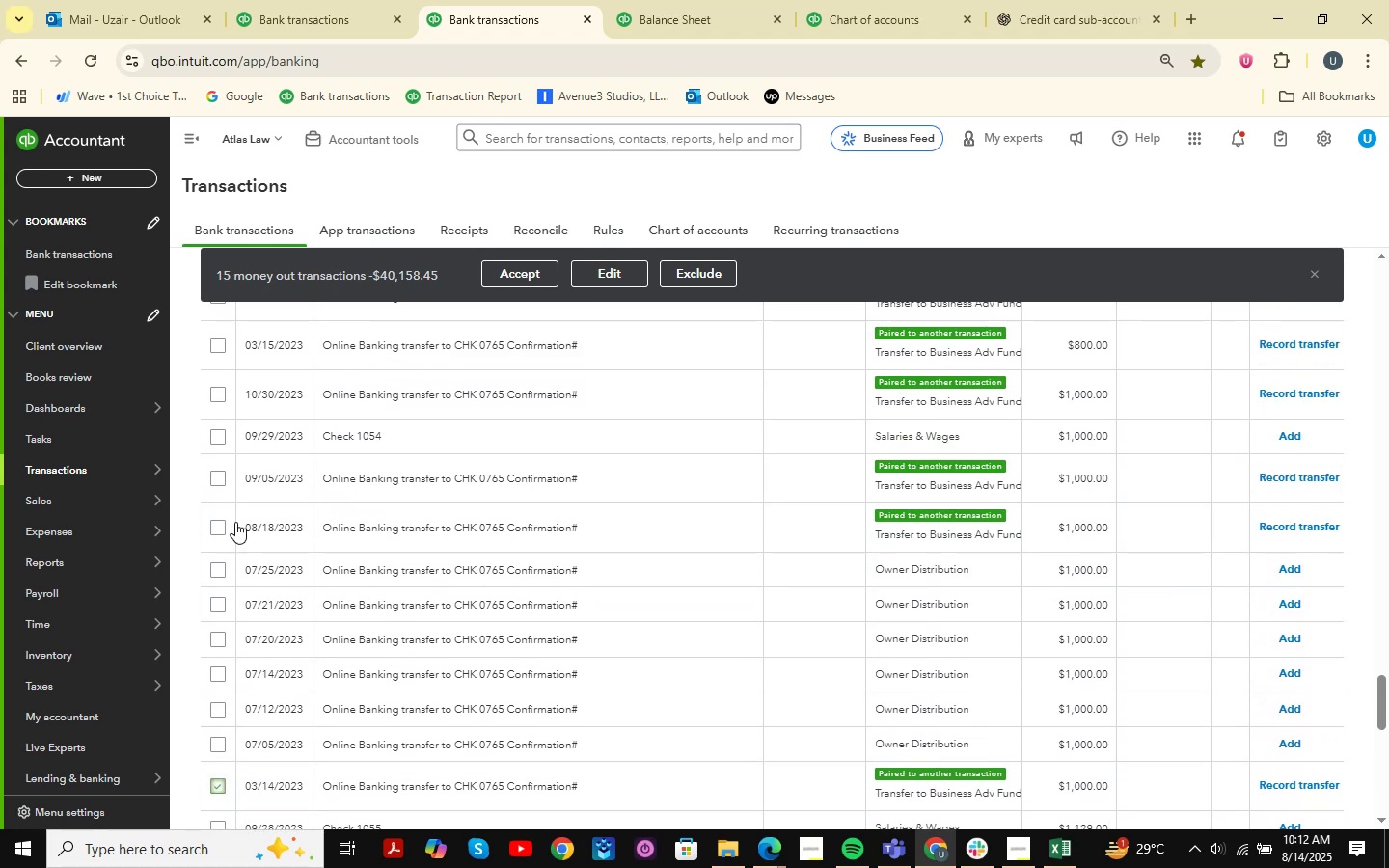 
left_click([223, 526])
 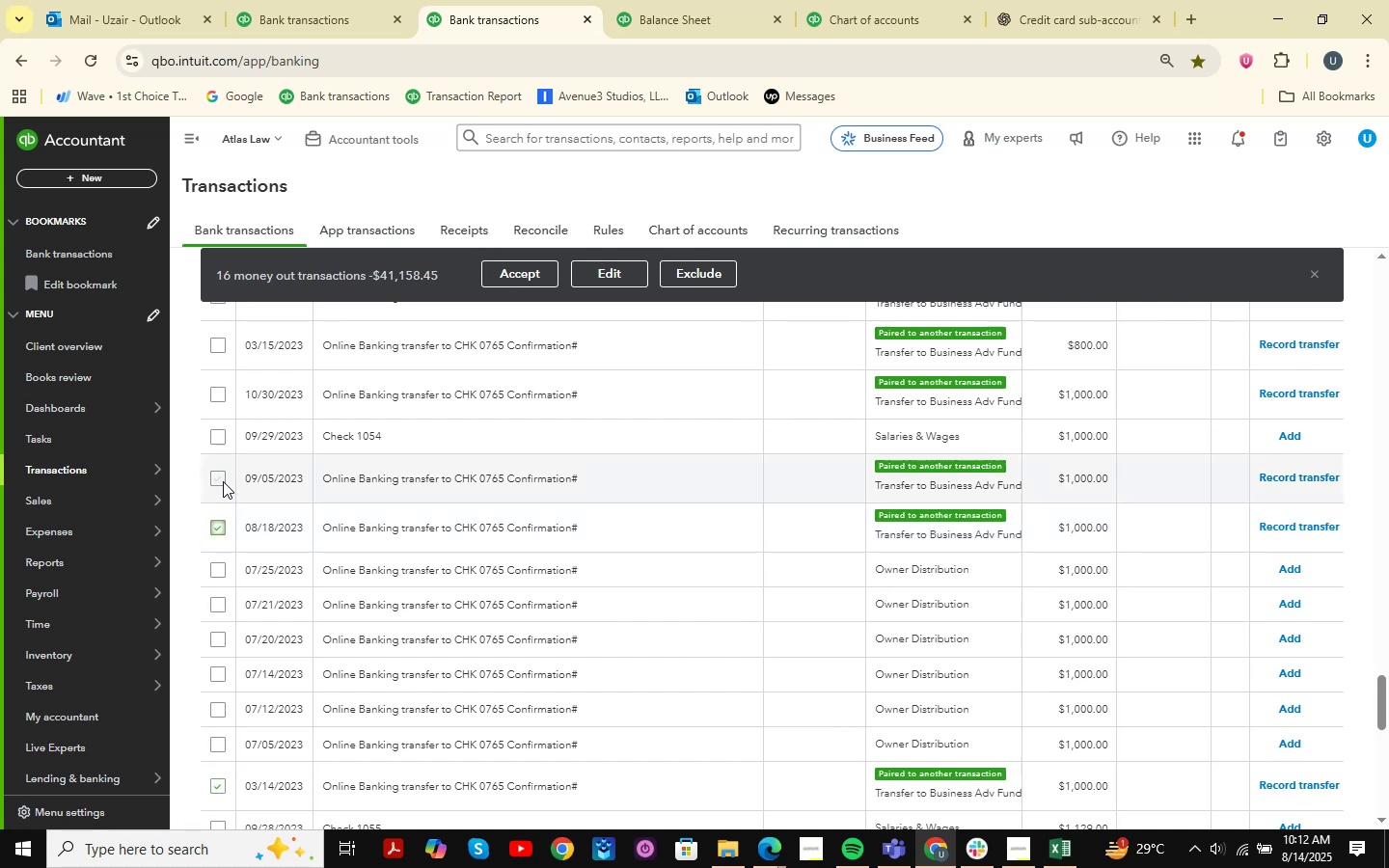 
left_click([223, 477])
 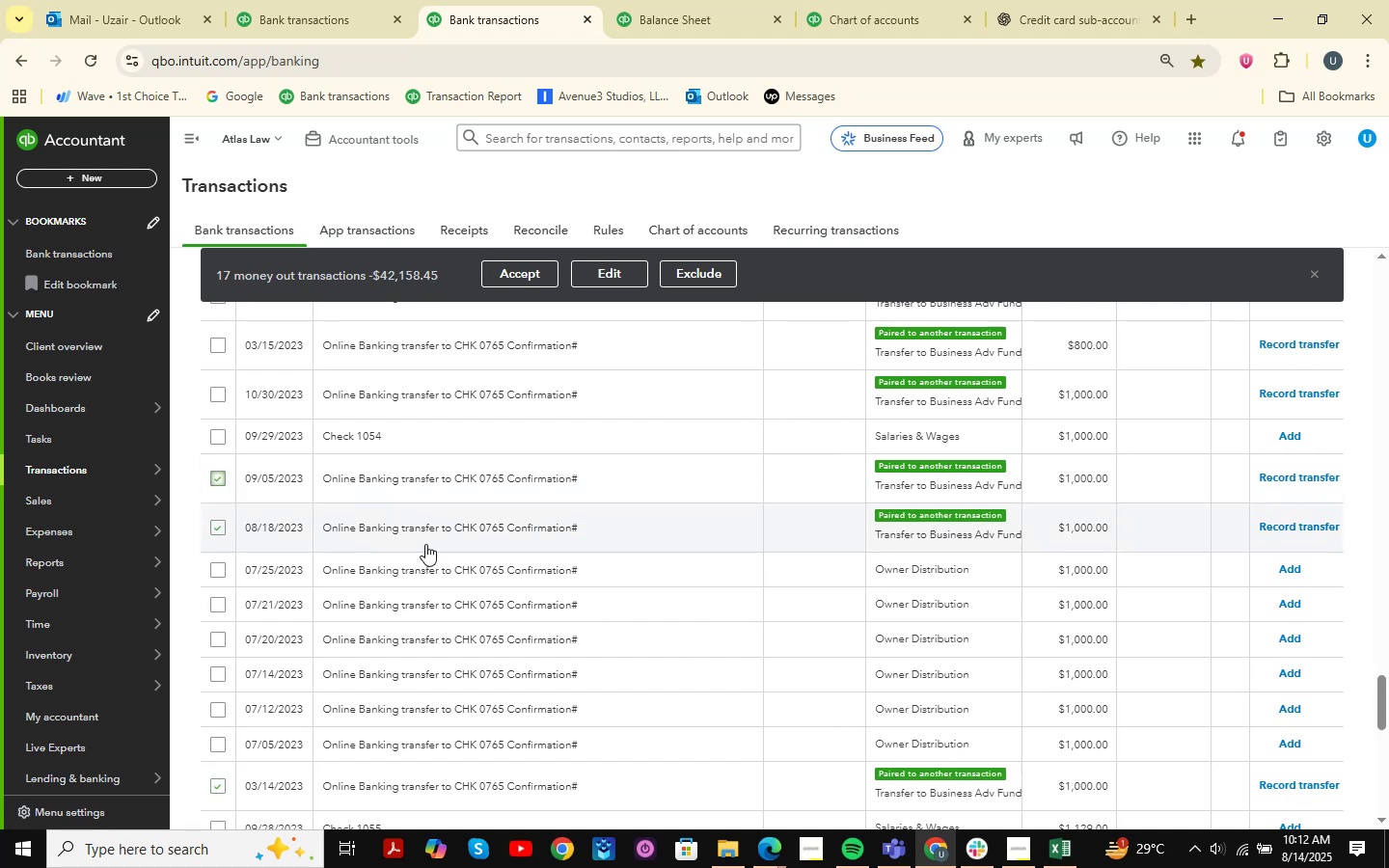 
scroll: coordinate [426, 548], scroll_direction: up, amount: 2.0
 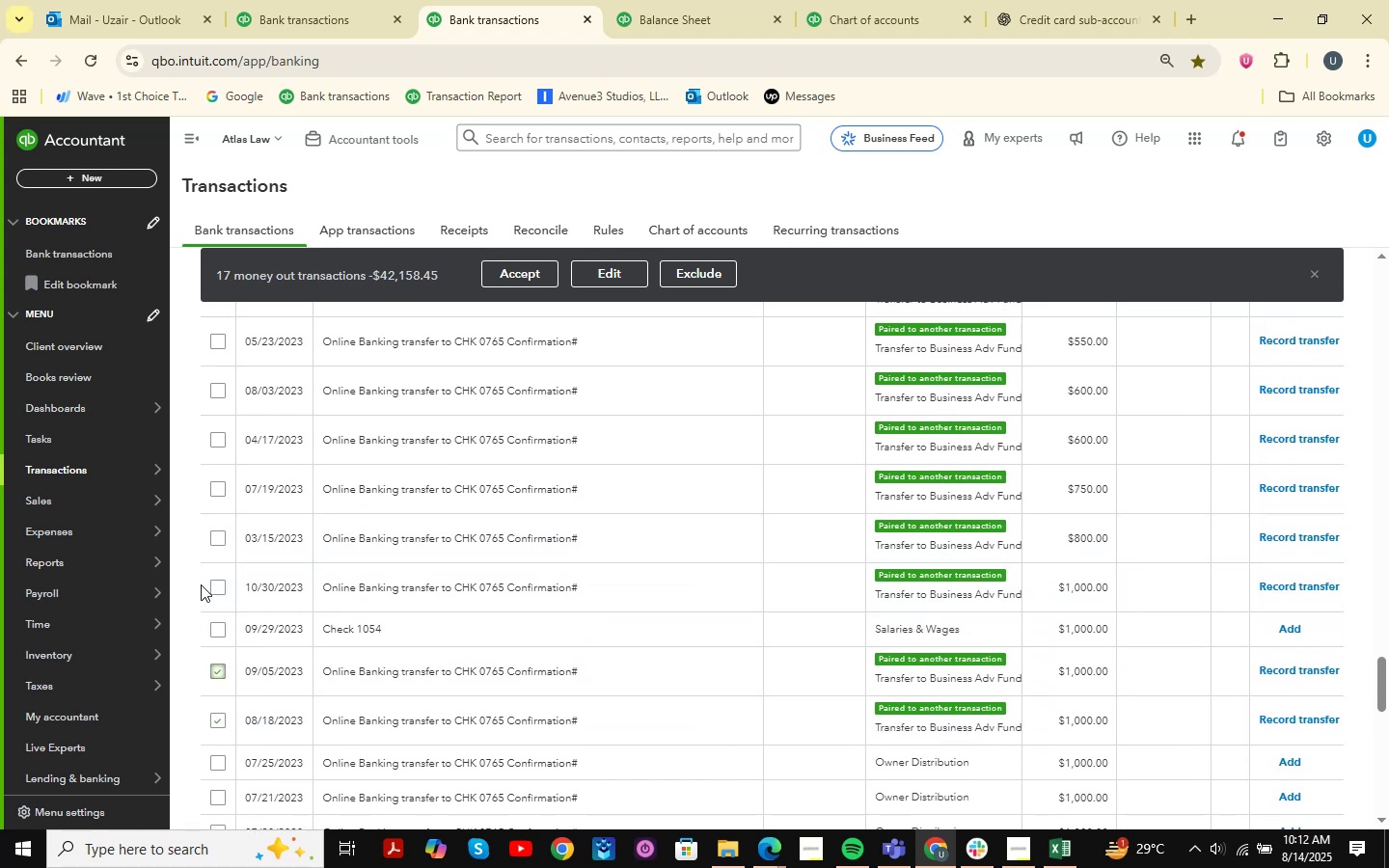 
left_click([216, 585])
 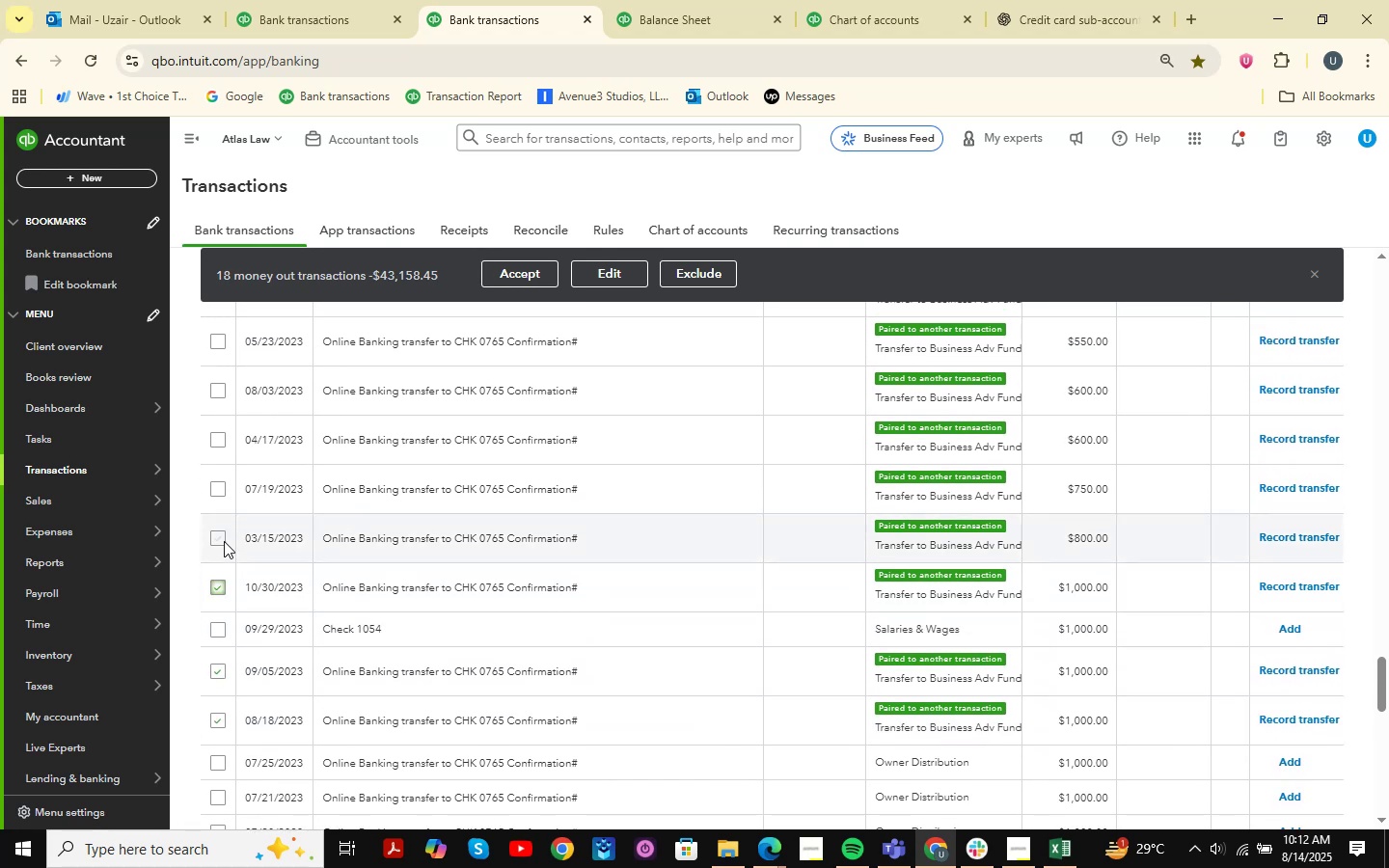 
left_click([224, 541])
 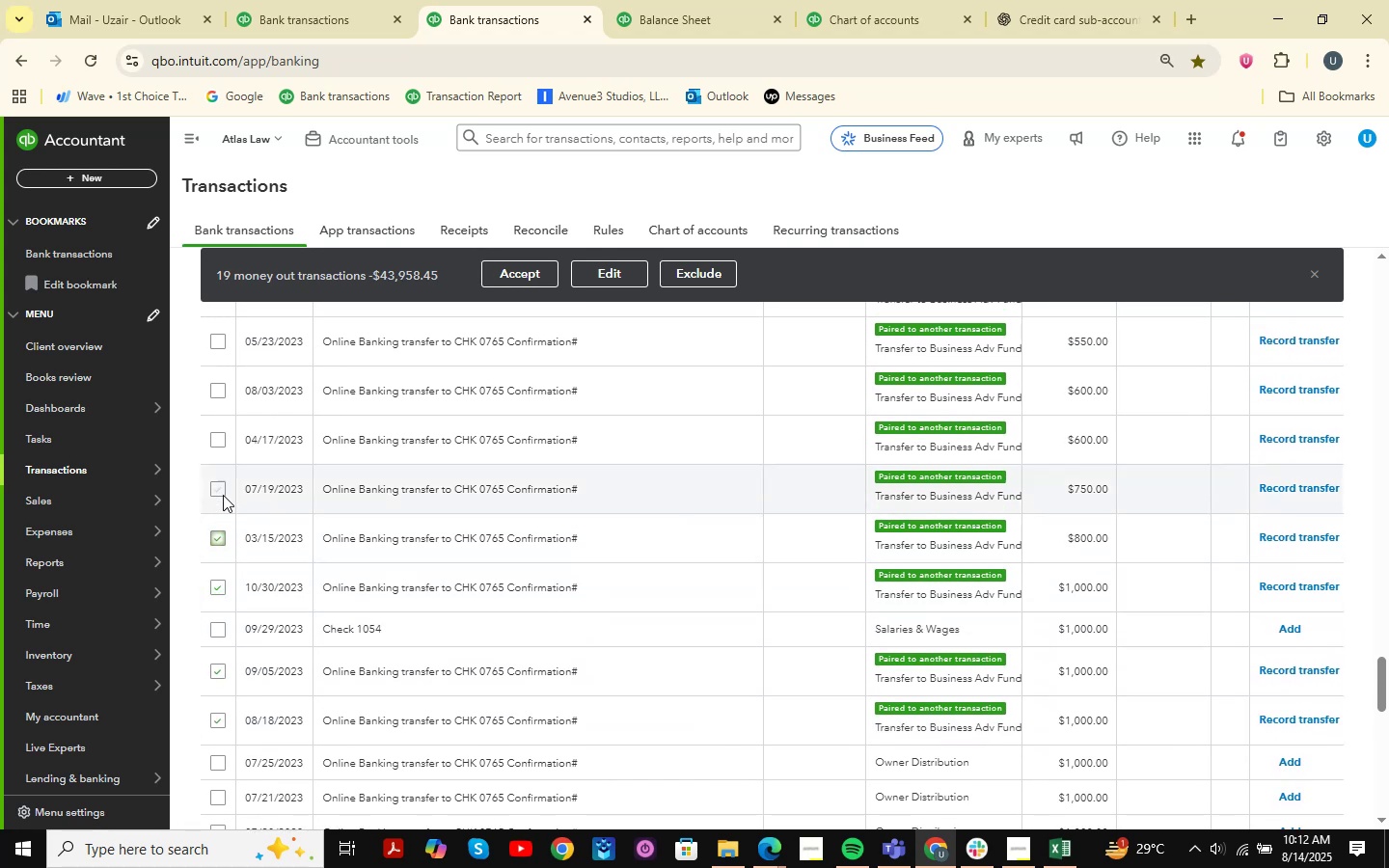 
left_click([223, 492])
 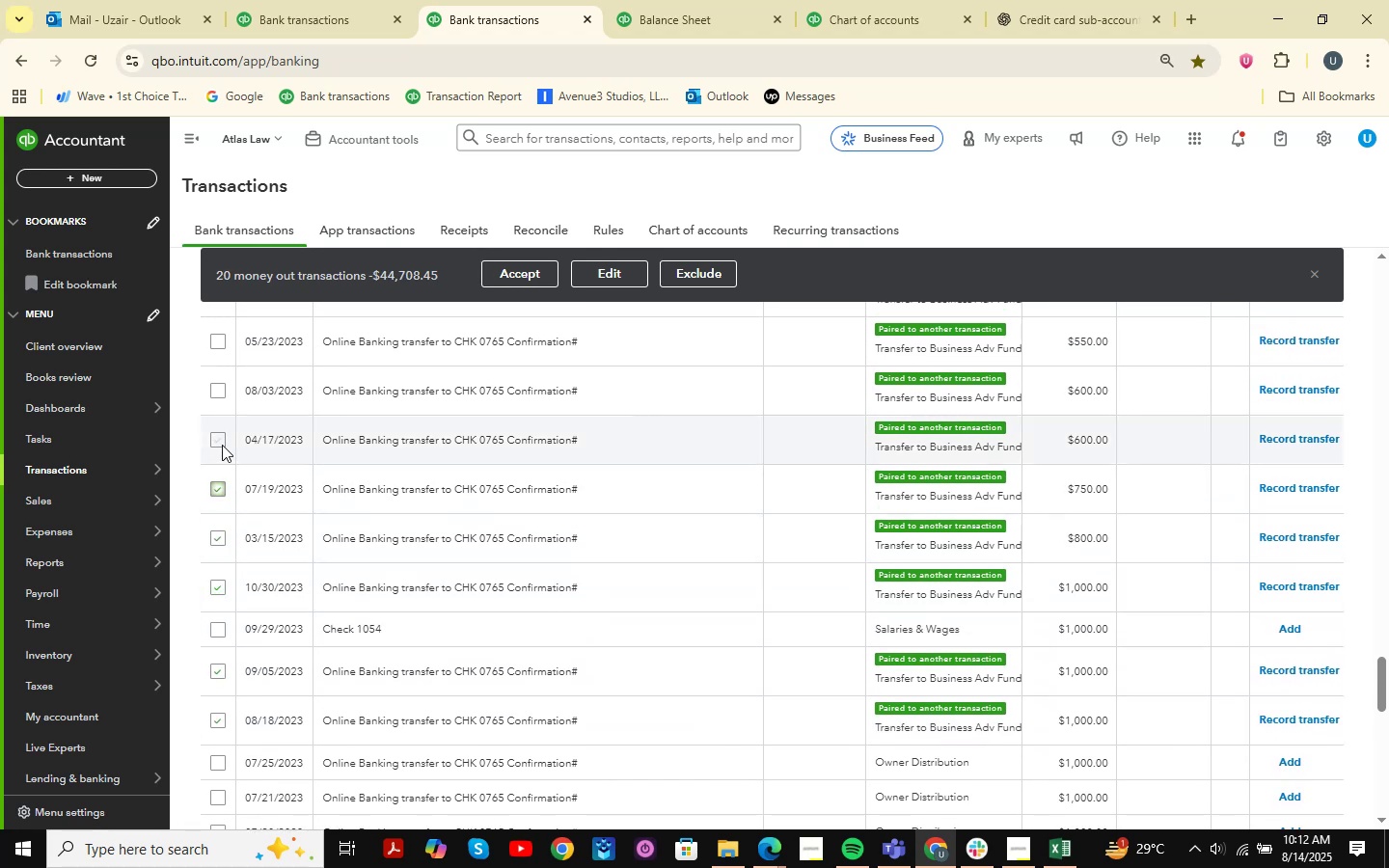 
left_click([223, 441])
 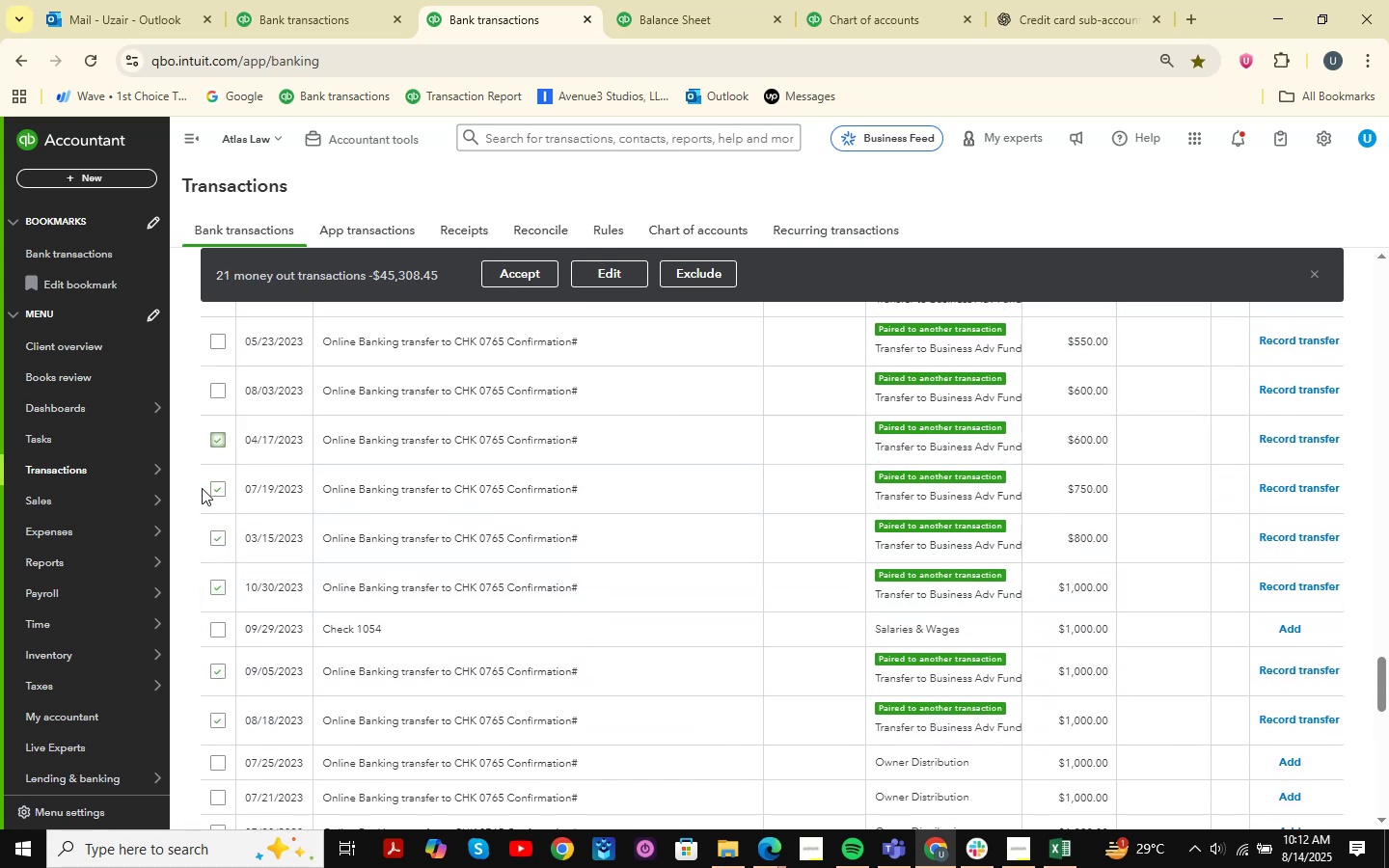 
scroll: coordinate [202, 488], scroll_direction: up, amount: 1.0
 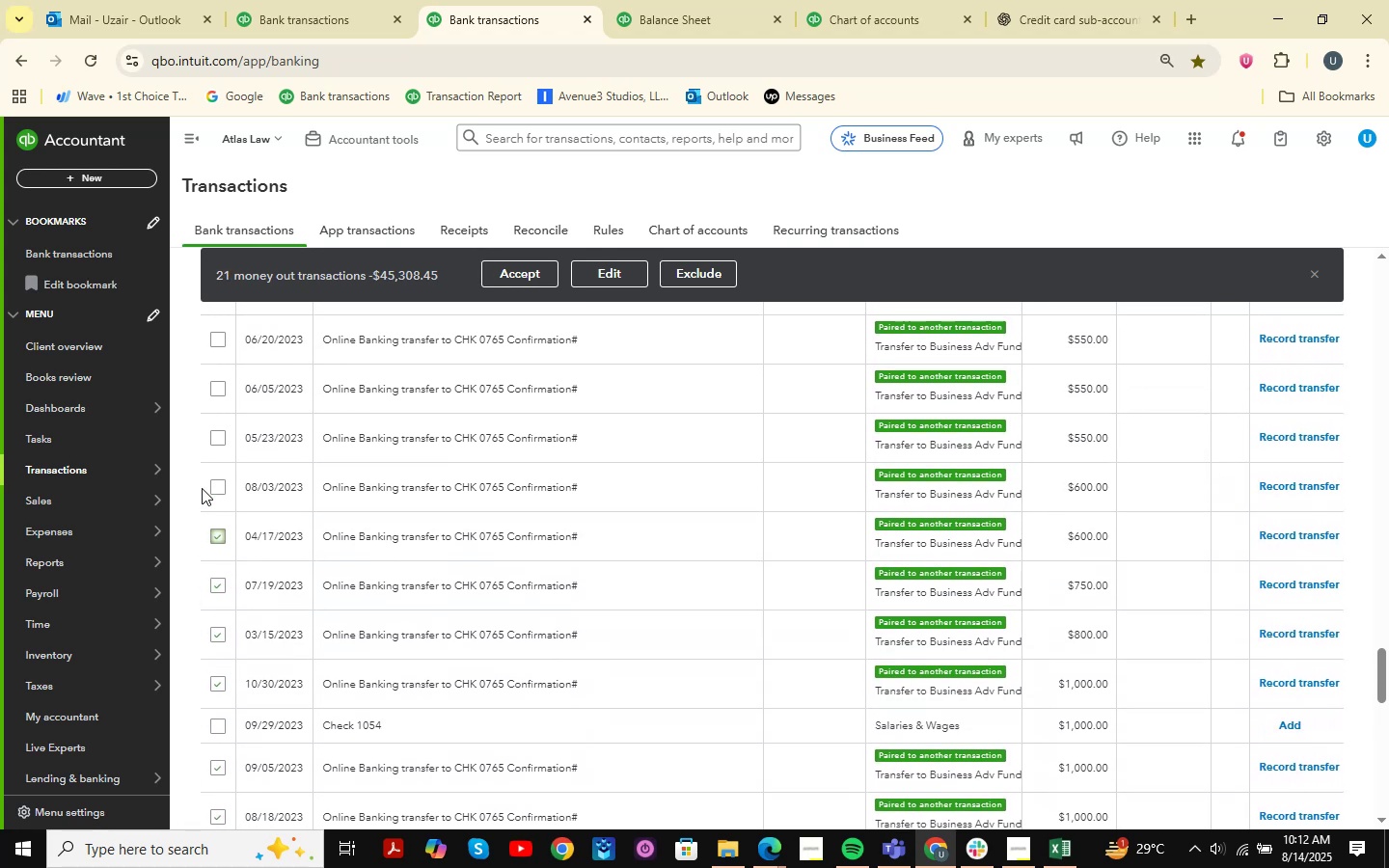 
left_click([219, 486])
 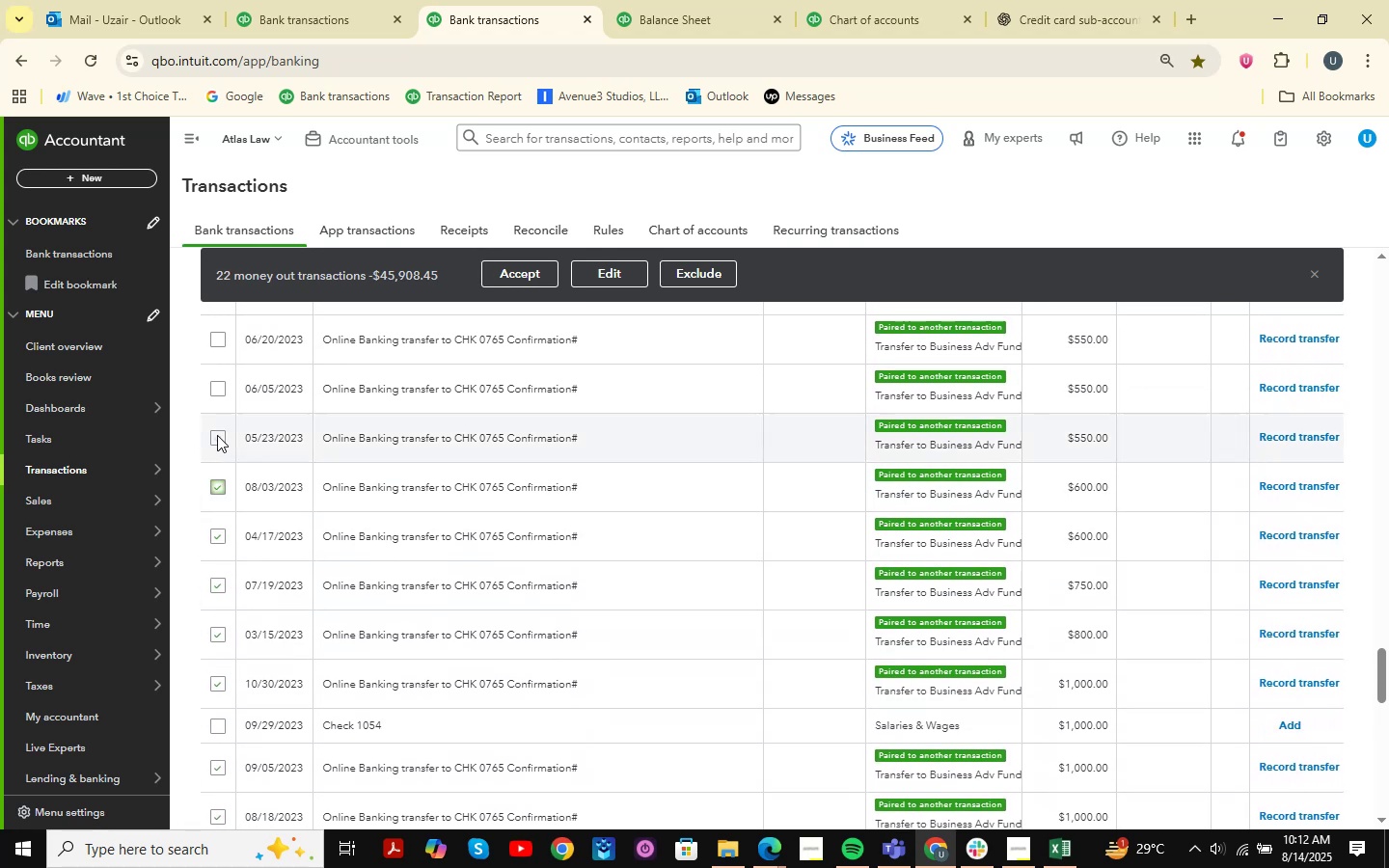 
double_click([217, 434])
 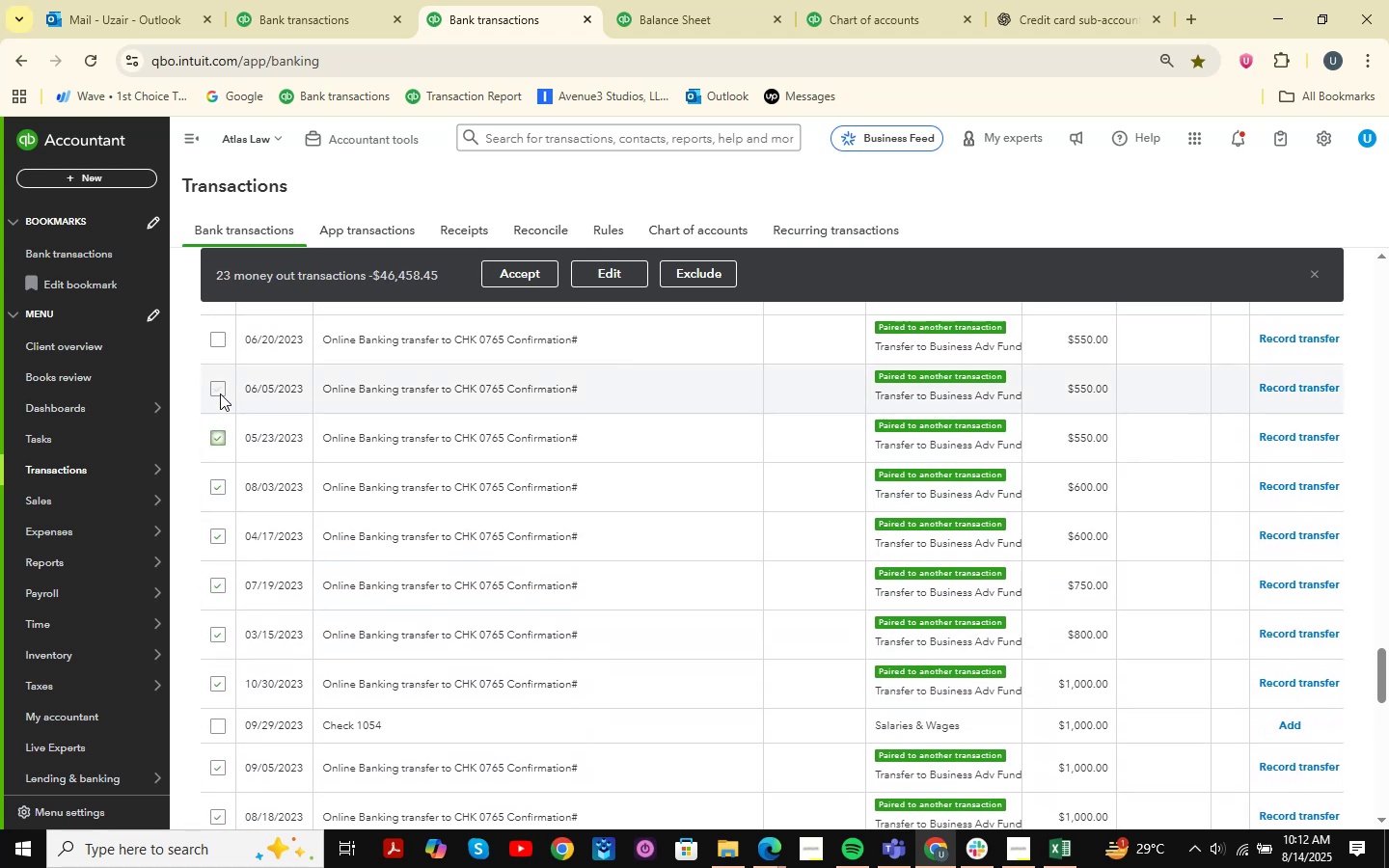 
left_click([220, 393])
 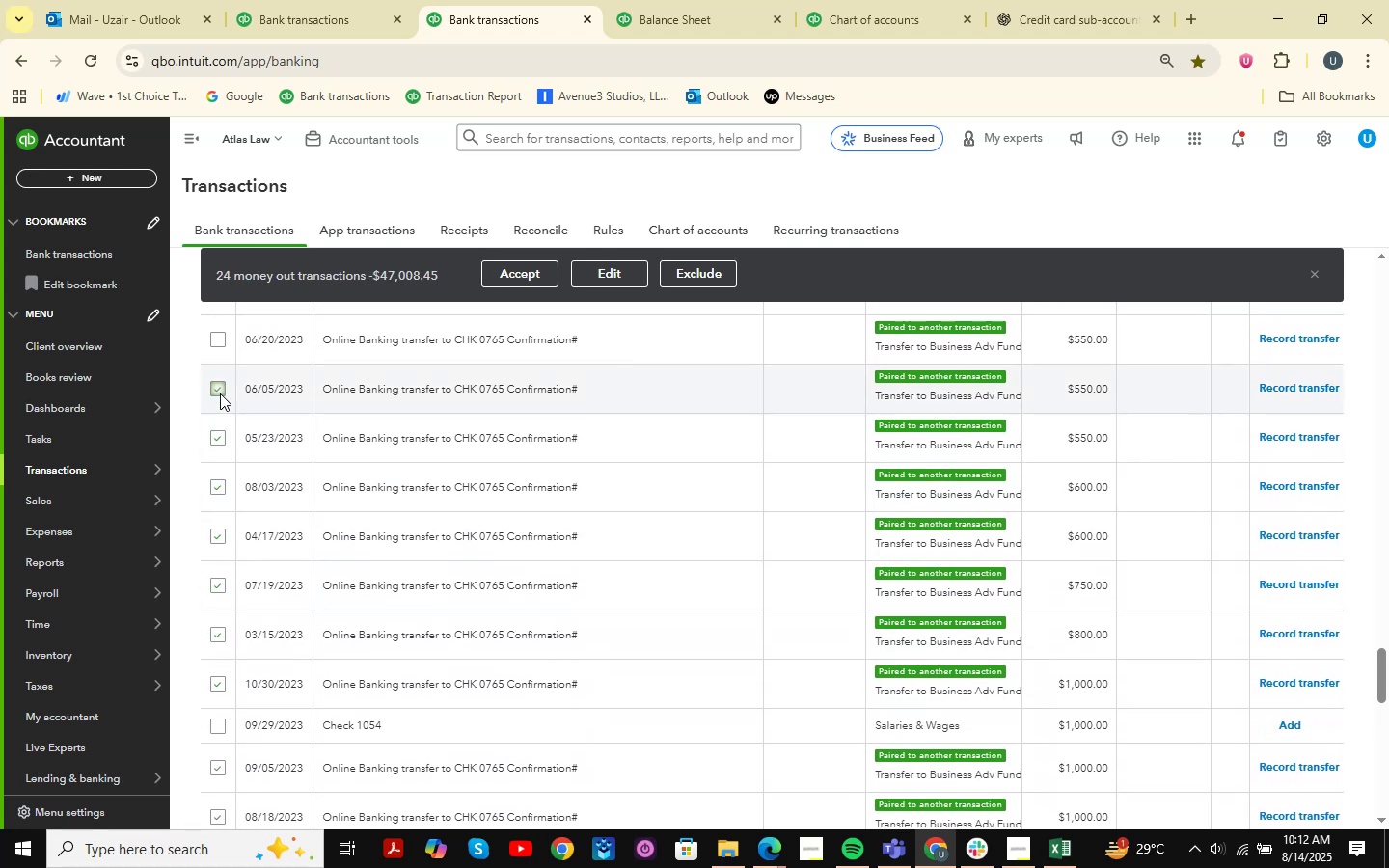 
scroll: coordinate [220, 393], scroll_direction: up, amount: 2.0
 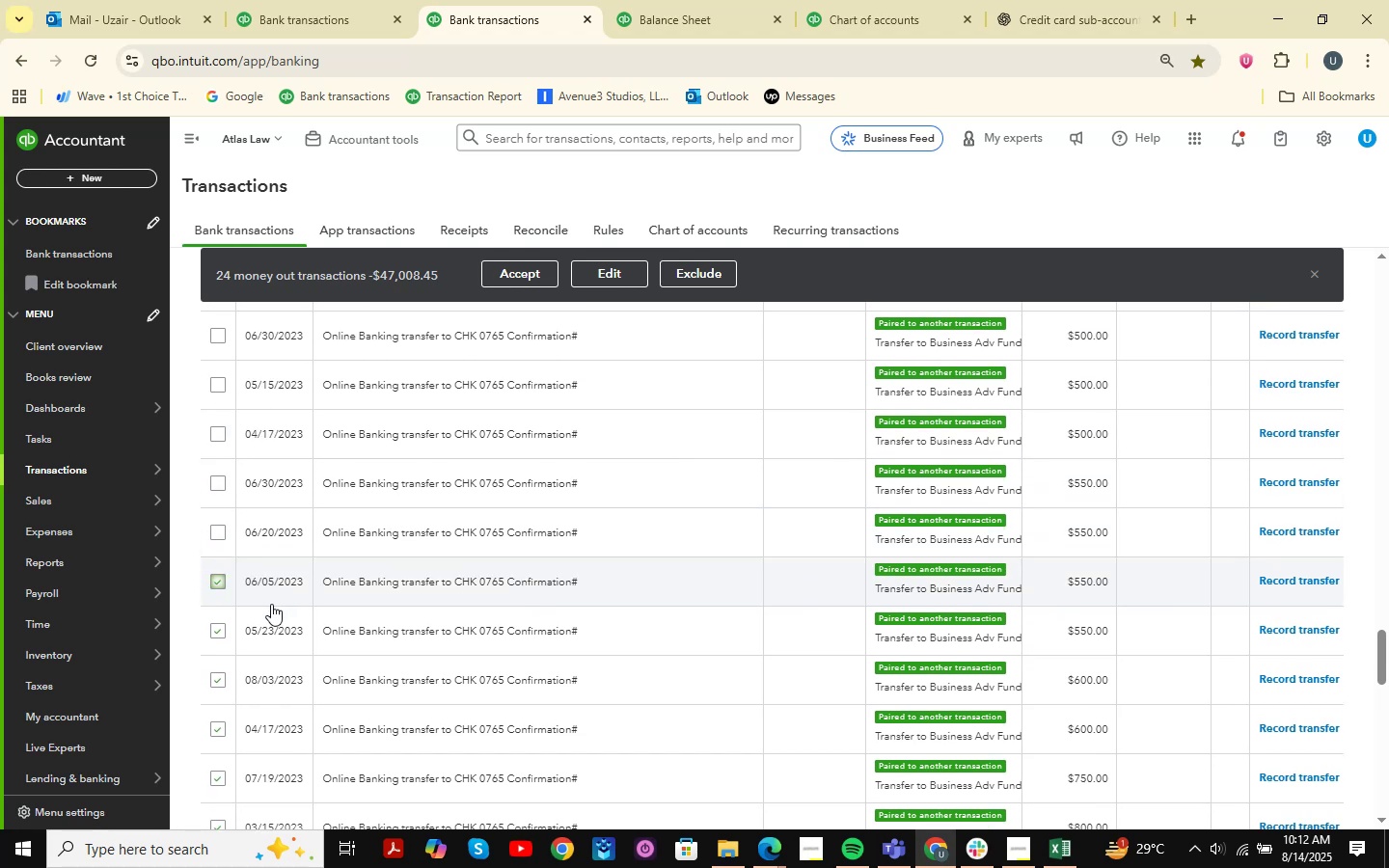 
left_click([216, 529])
 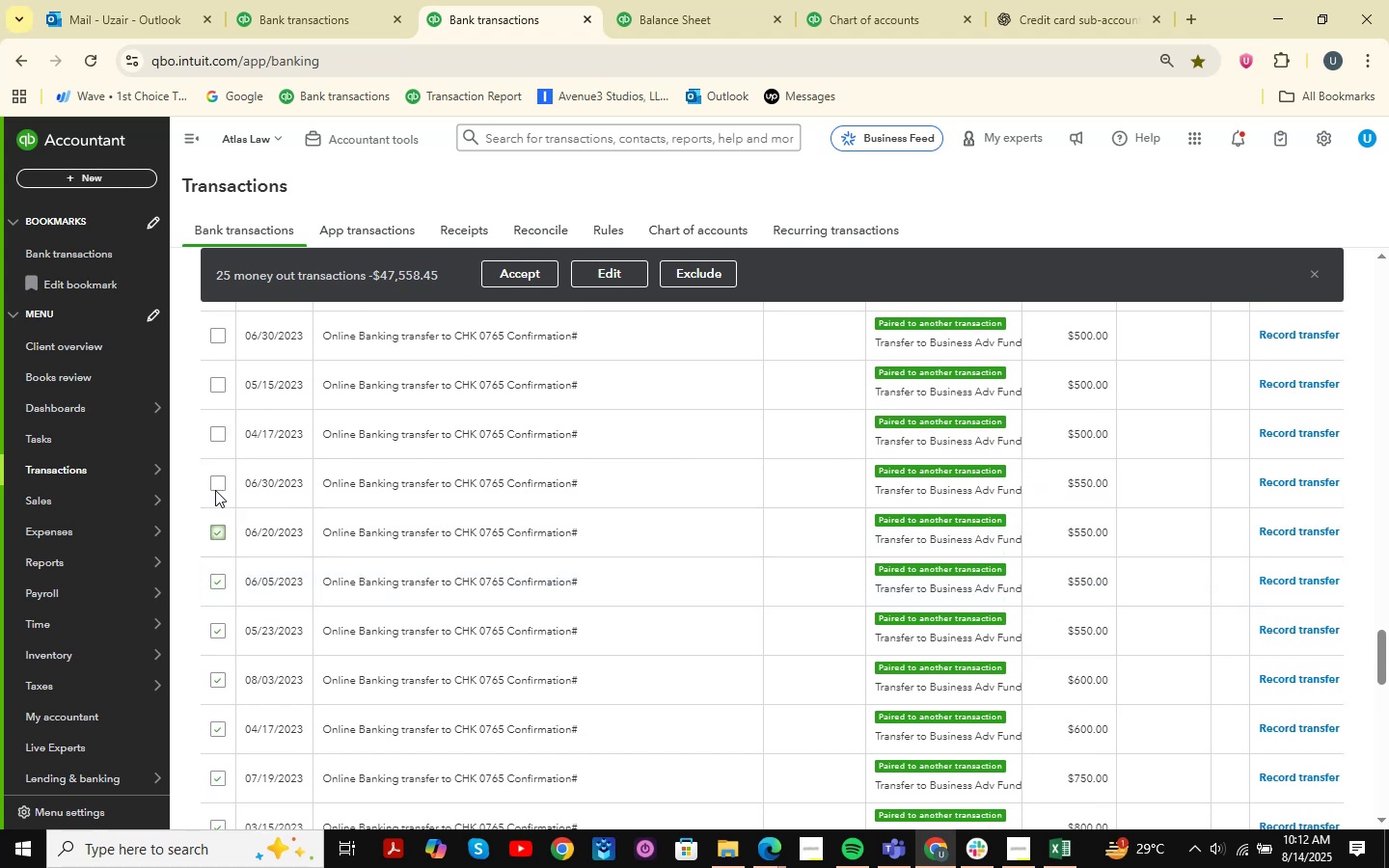 
double_click([218, 483])
 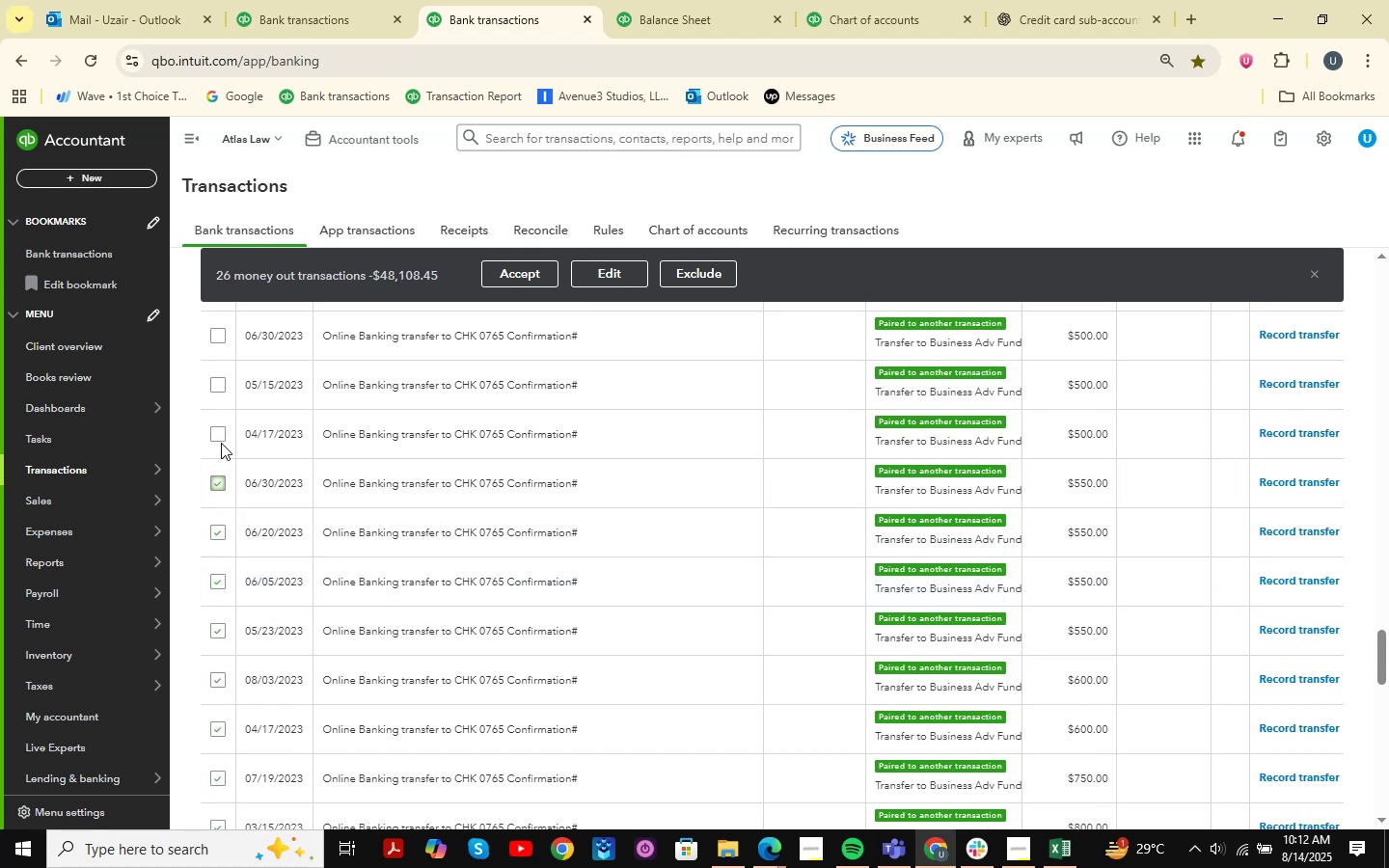 
left_click([221, 436])
 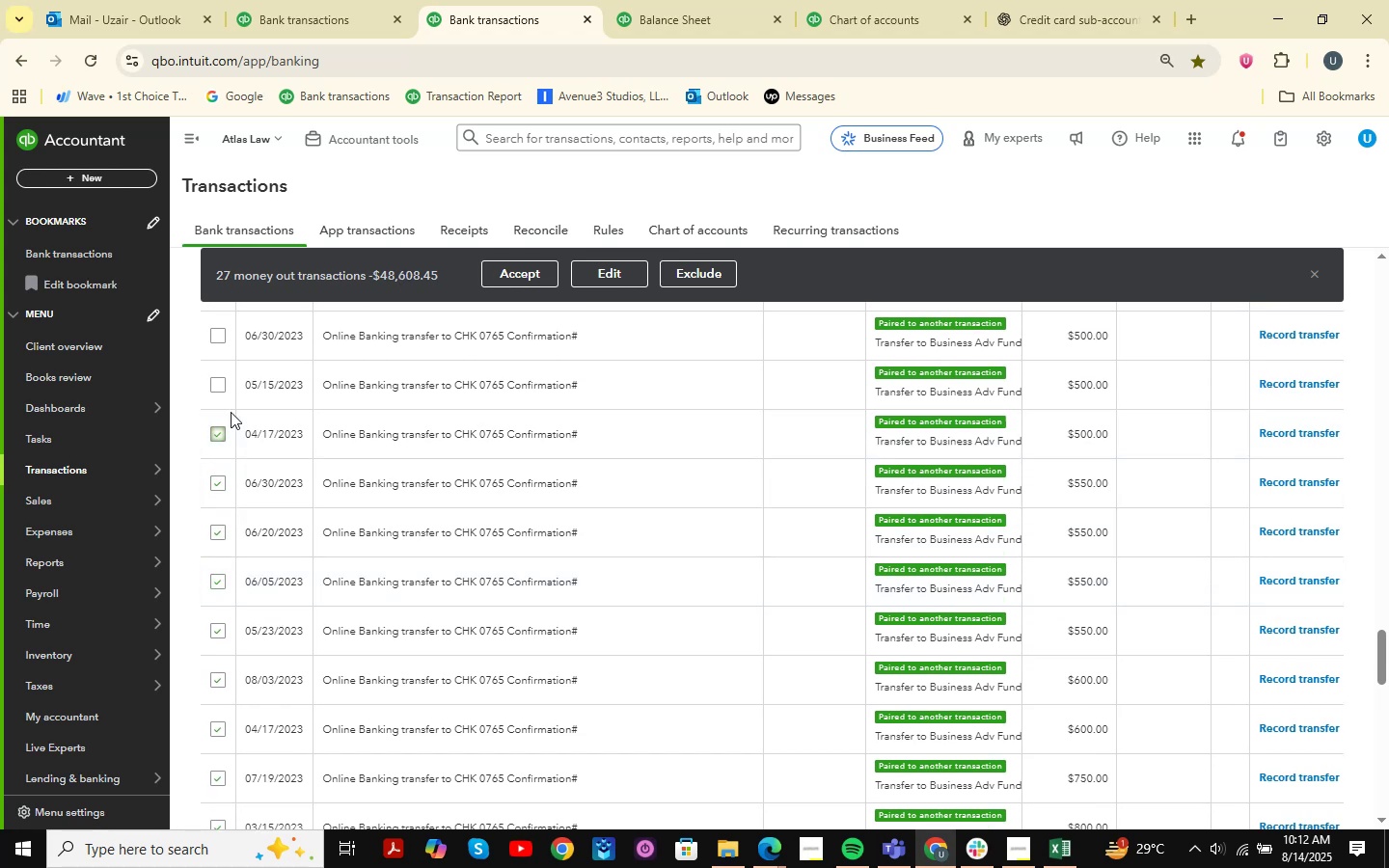 
left_click([216, 383])
 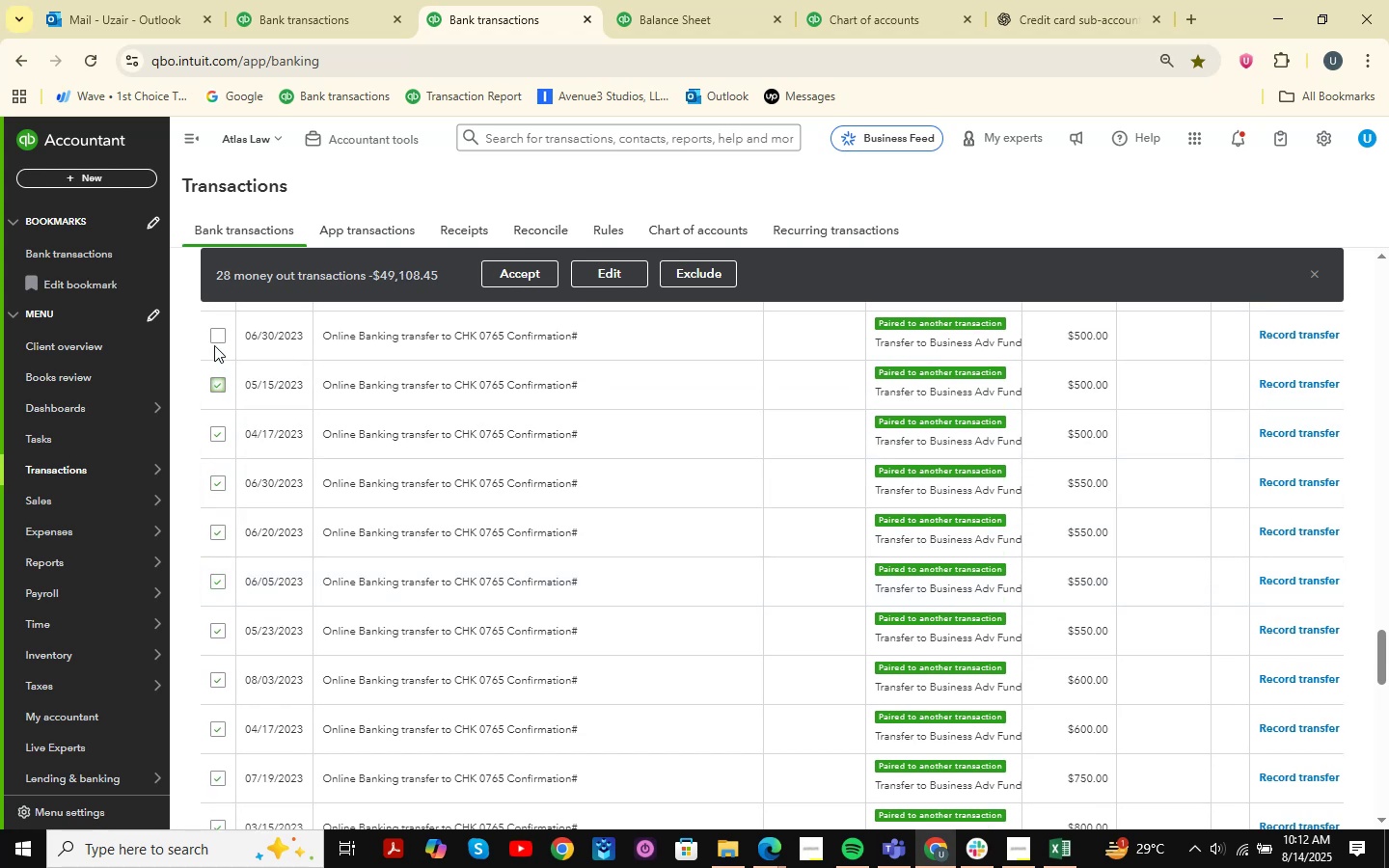 
left_click([214, 338])
 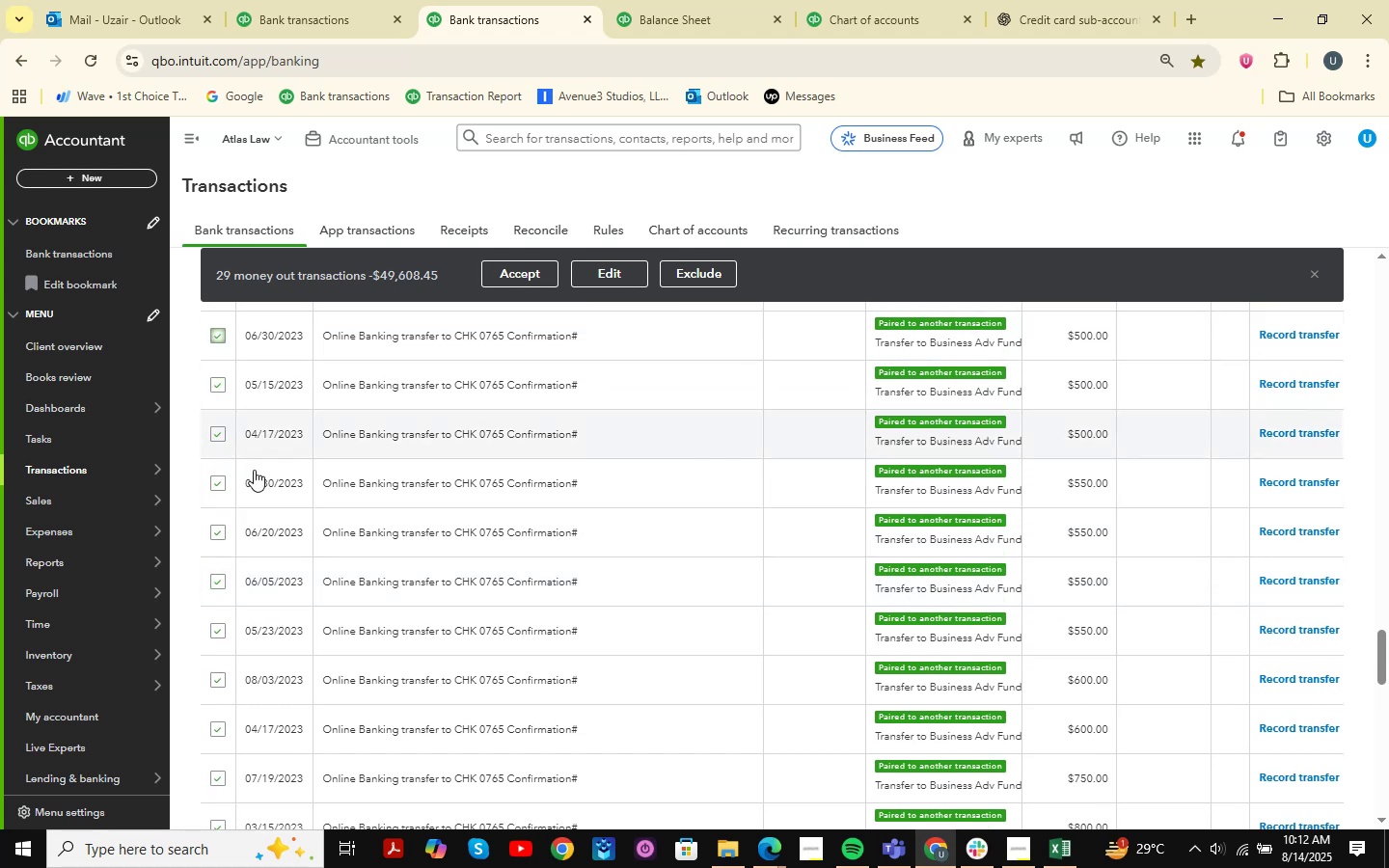 
scroll: coordinate [313, 636], scroll_direction: up, amount: 2.0
 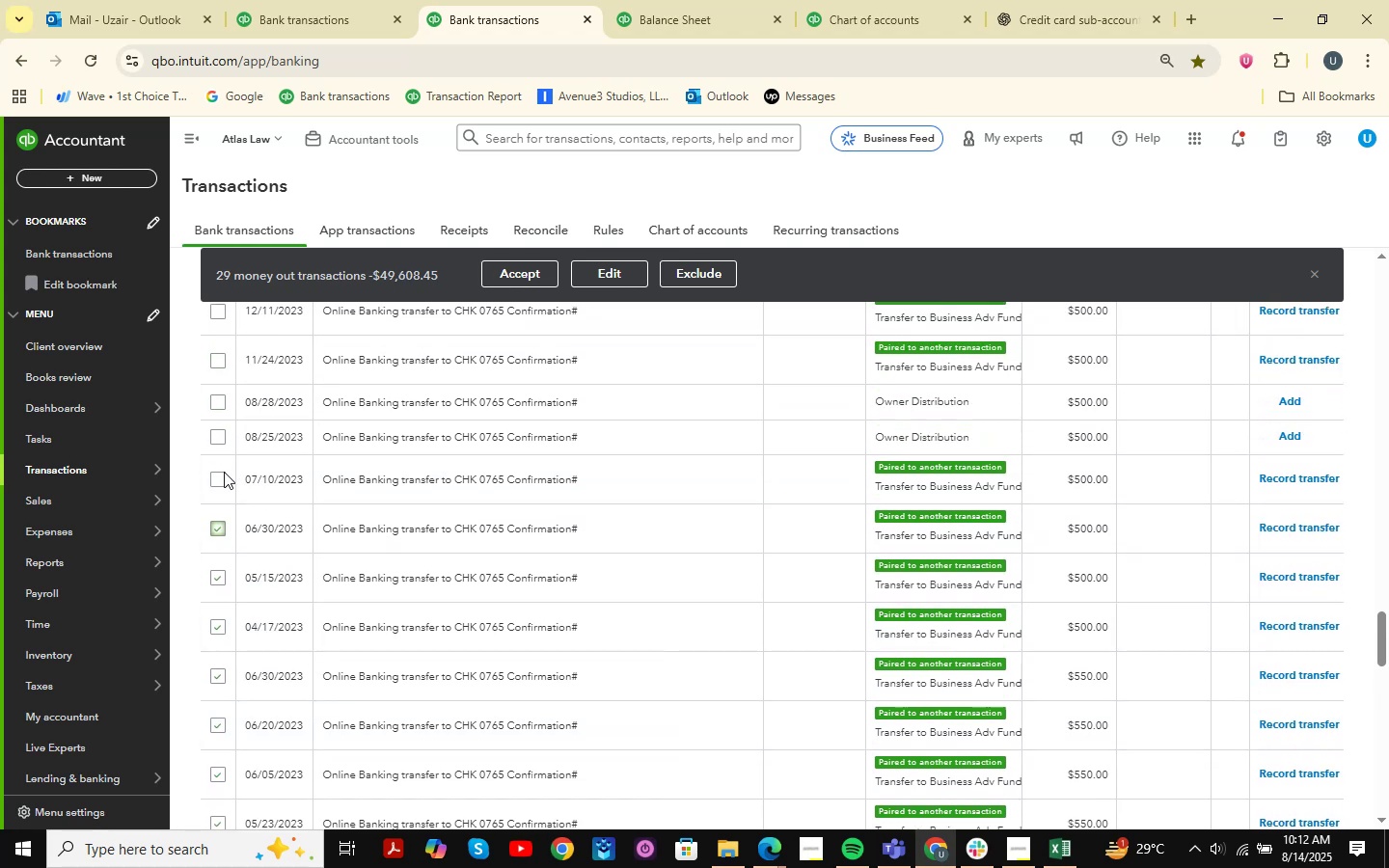 
left_click([211, 478])
 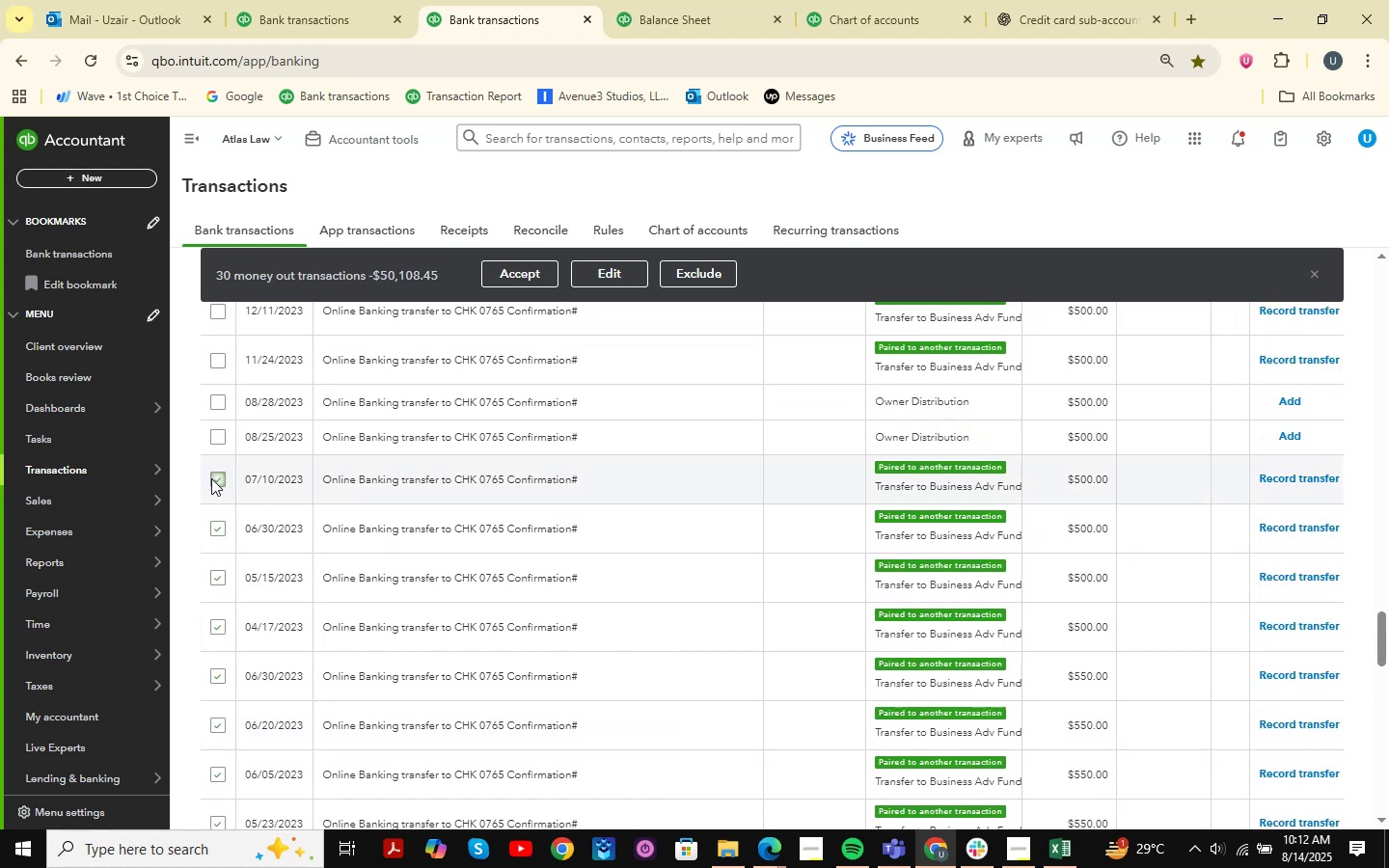 
scroll: coordinate [211, 478], scroll_direction: up, amount: 2.0
 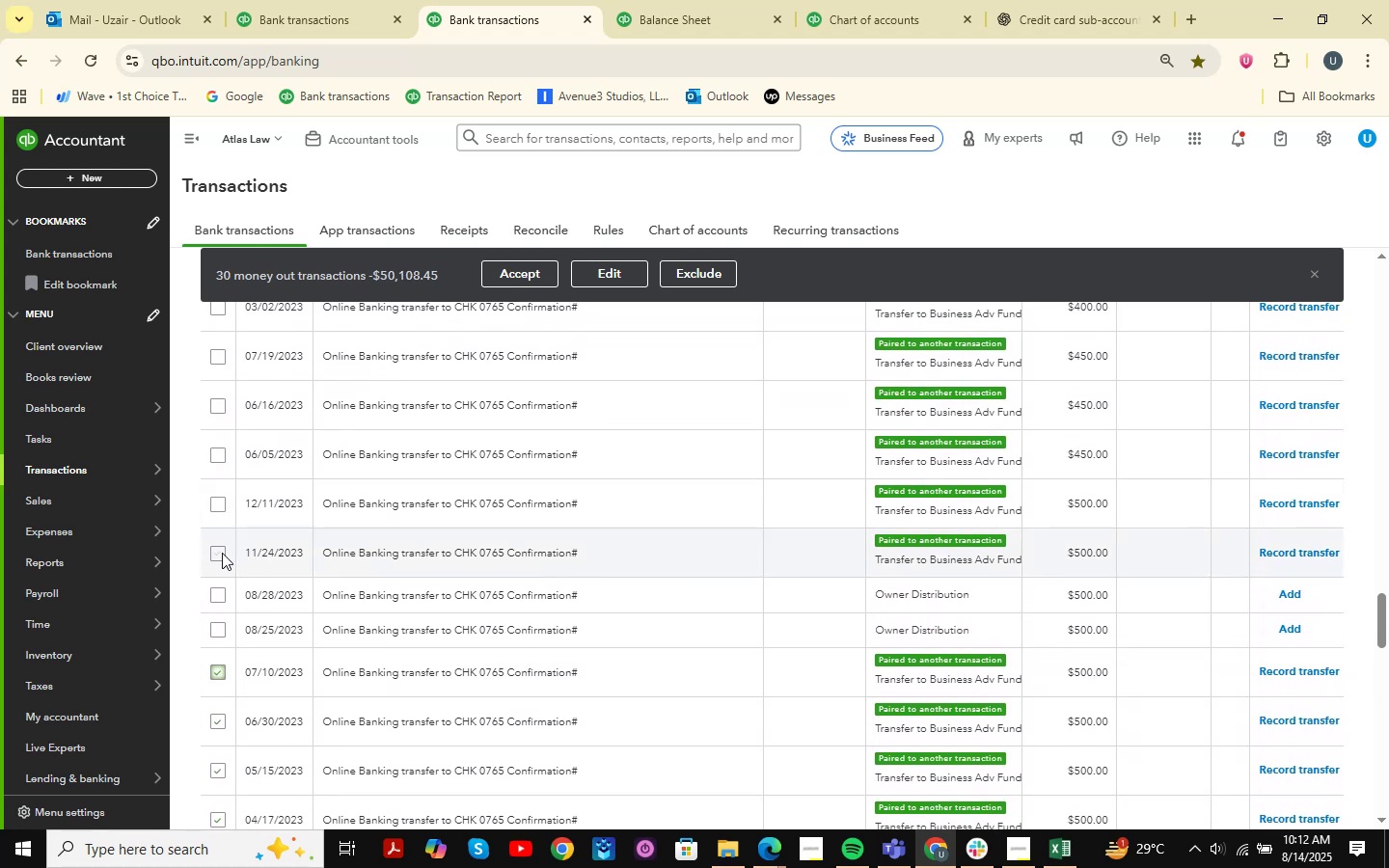 
double_click([220, 501])
 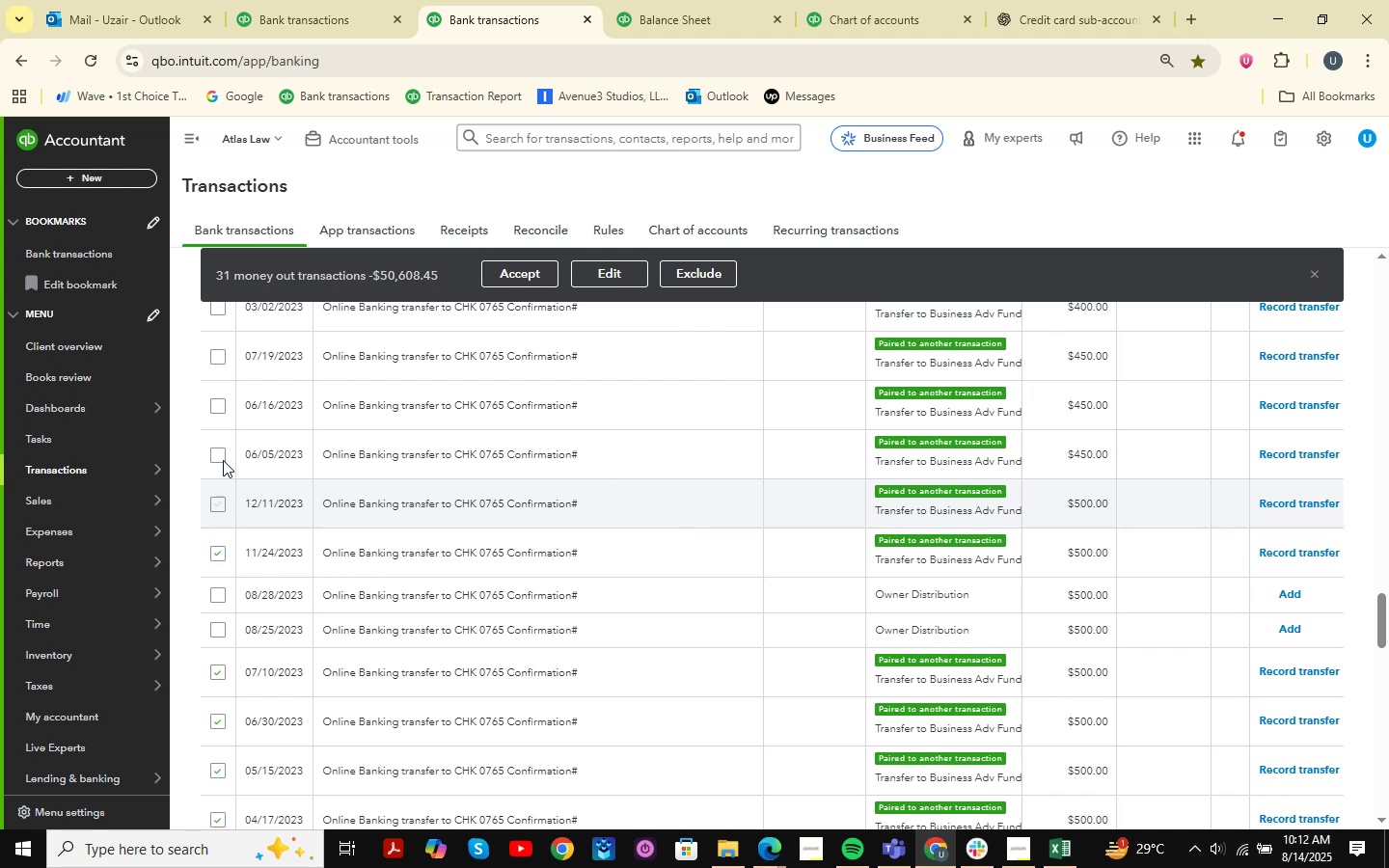 
triple_click([223, 460])
 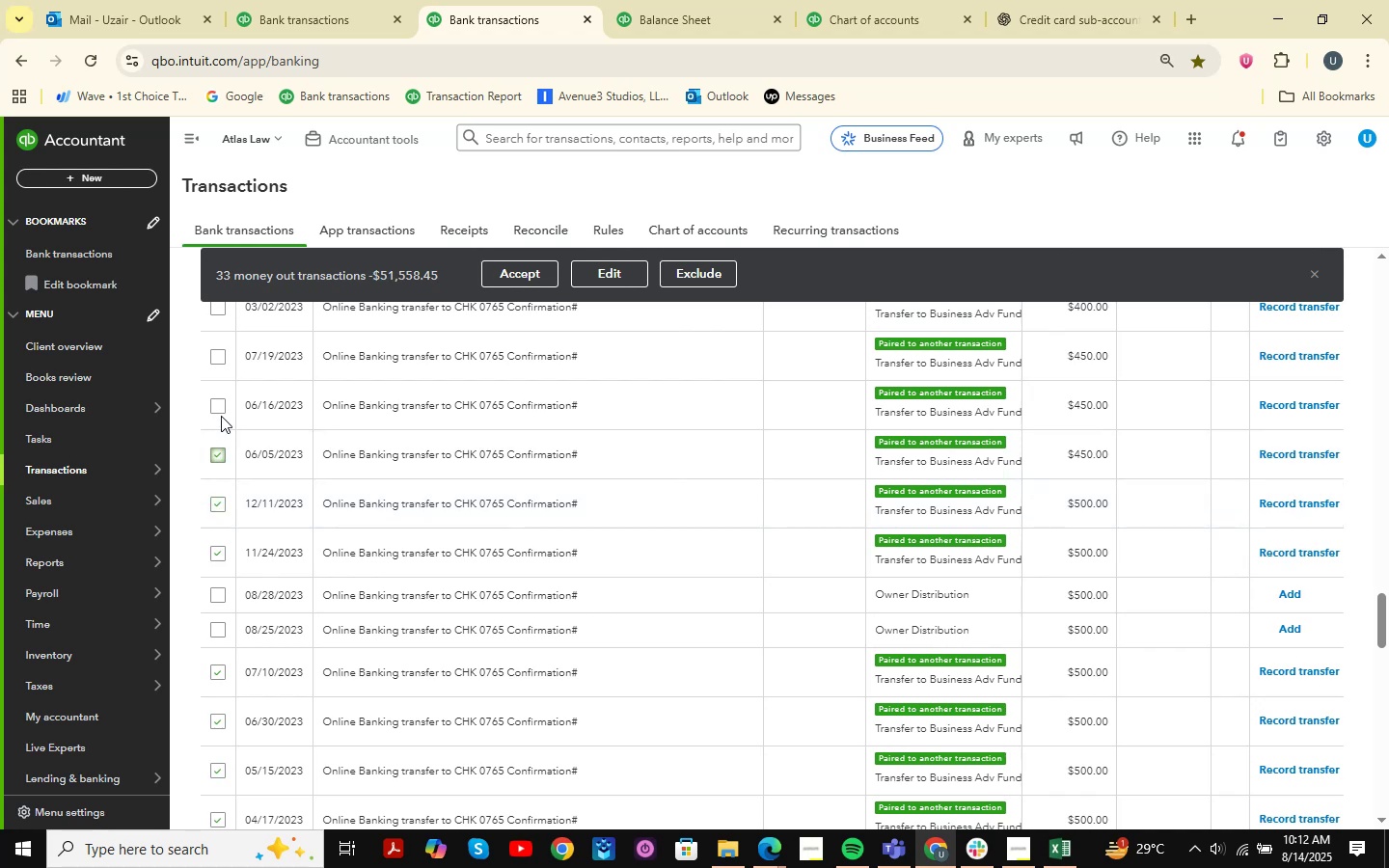 
triple_click([221, 413])
 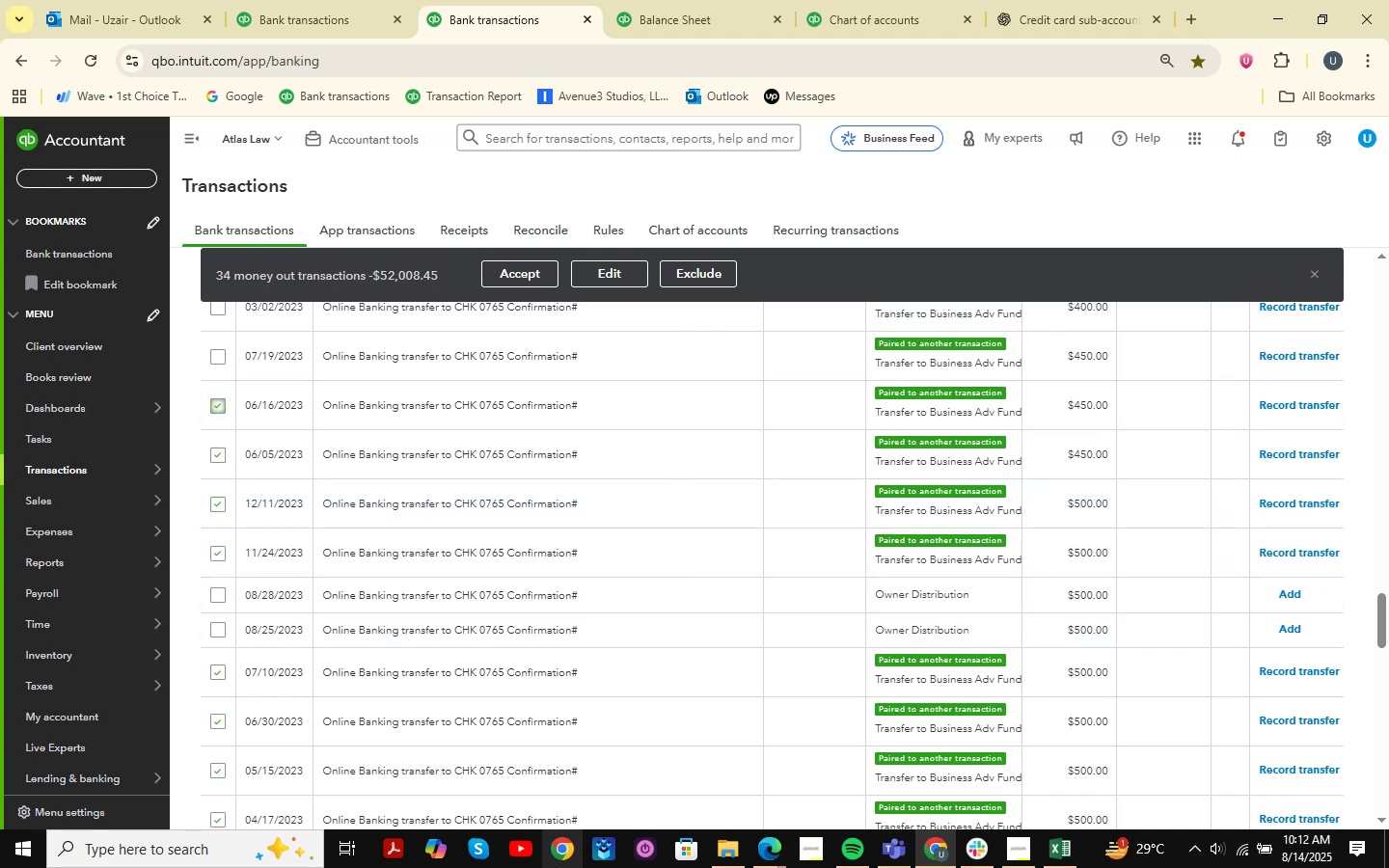 
scroll: coordinate [531, 780], scroll_direction: up, amount: 1.0
 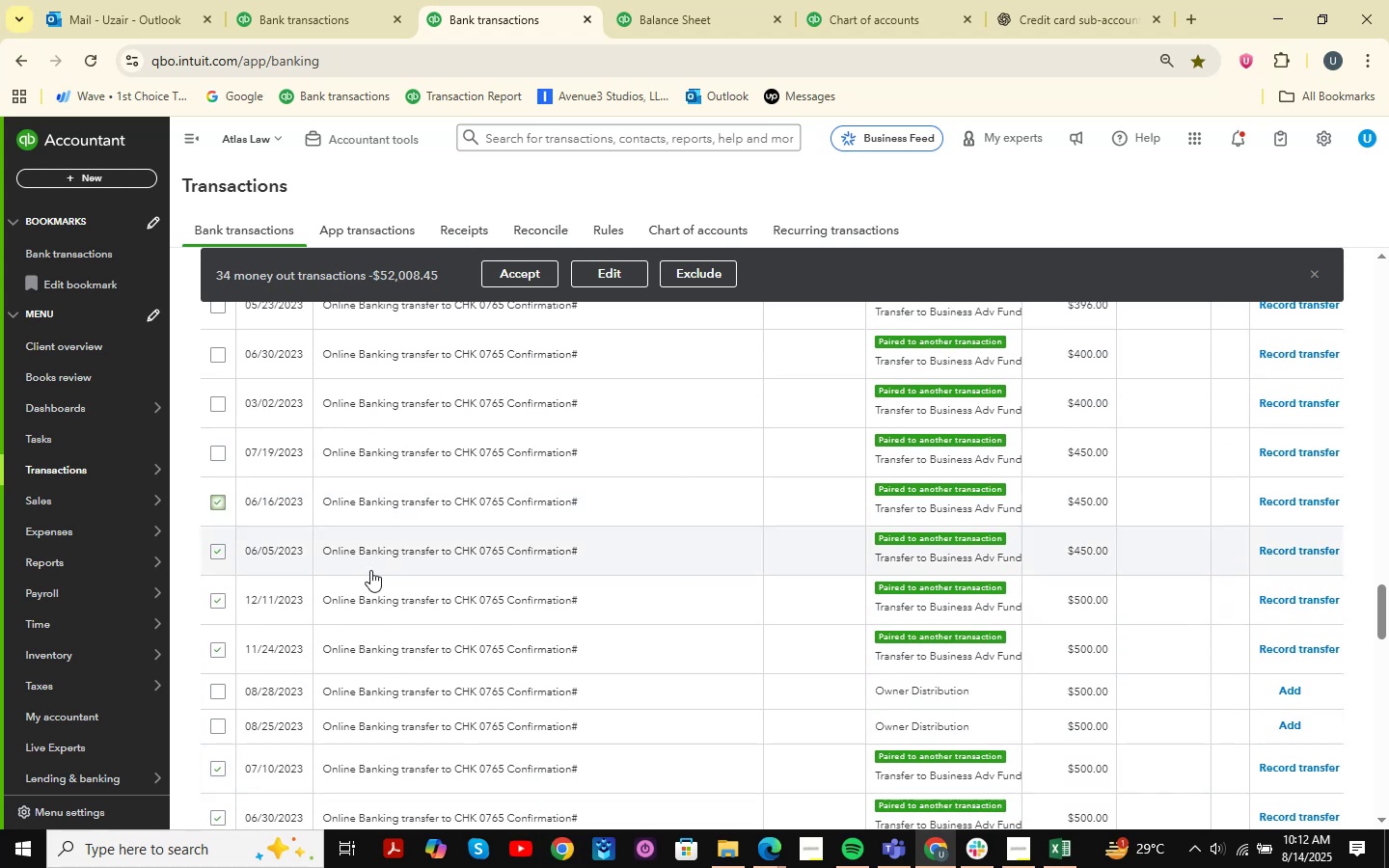 
left_click([213, 457])
 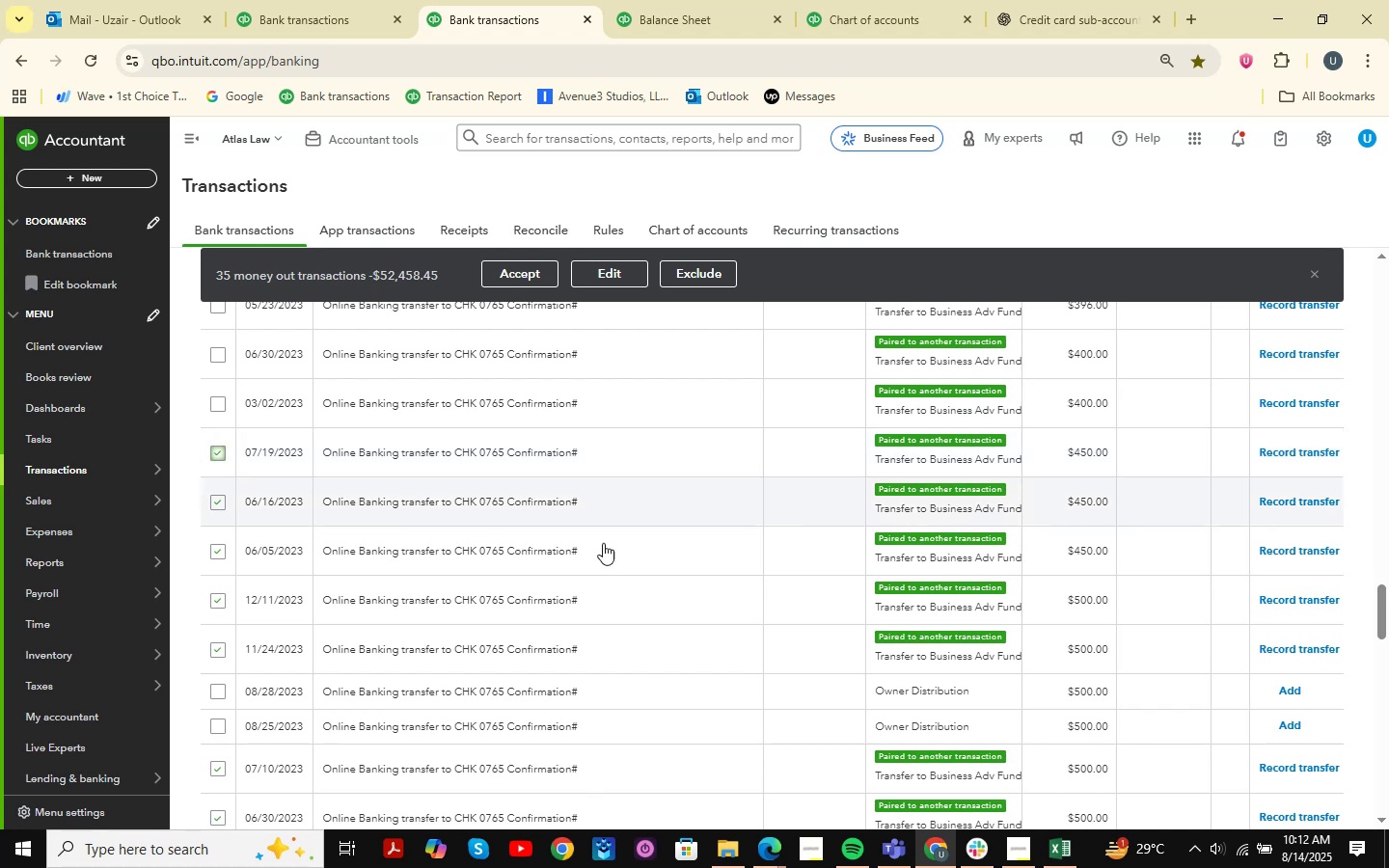 
scroll: coordinate [204, 529], scroll_direction: up, amount: 1.0
 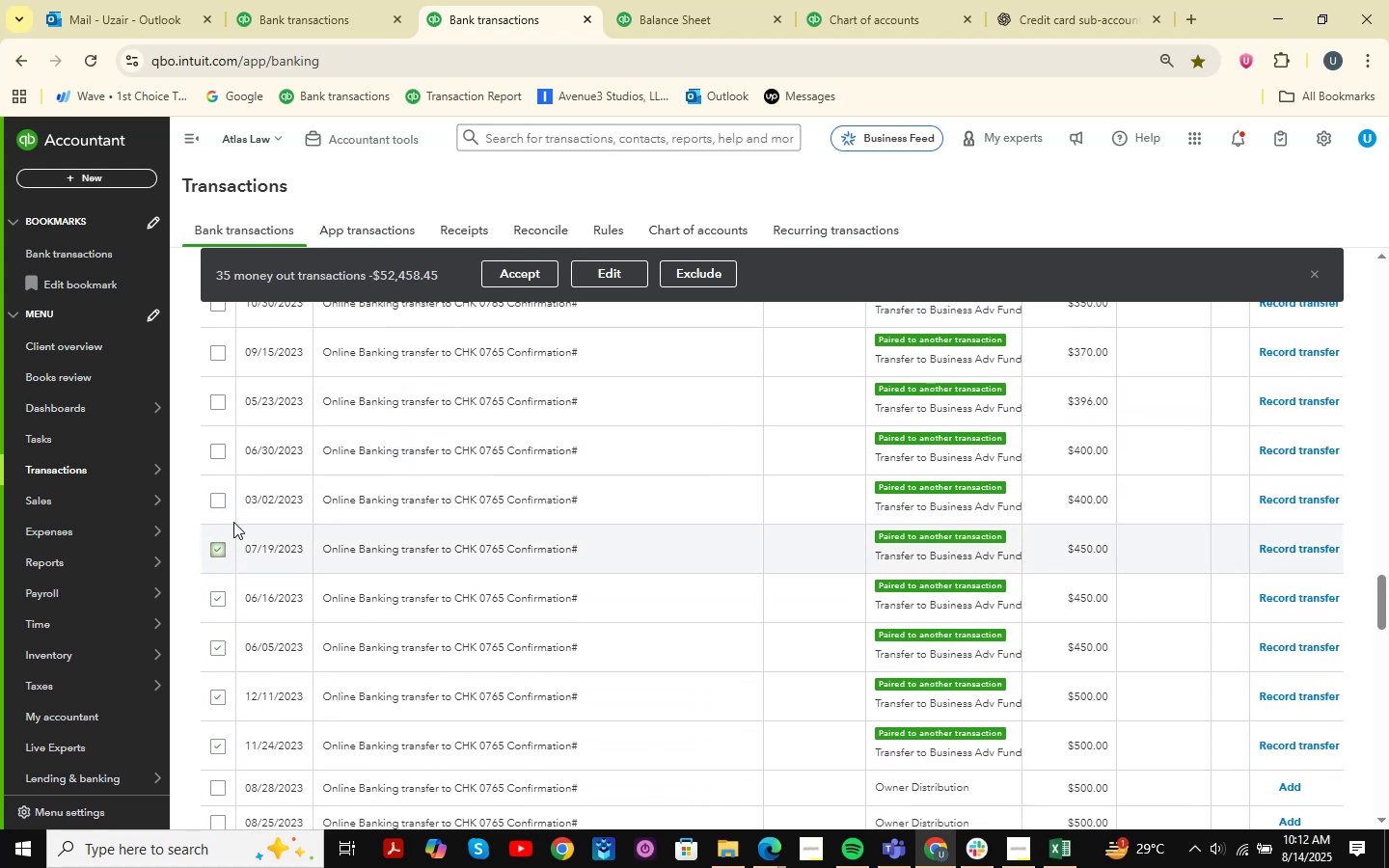 
left_click([219, 496])
 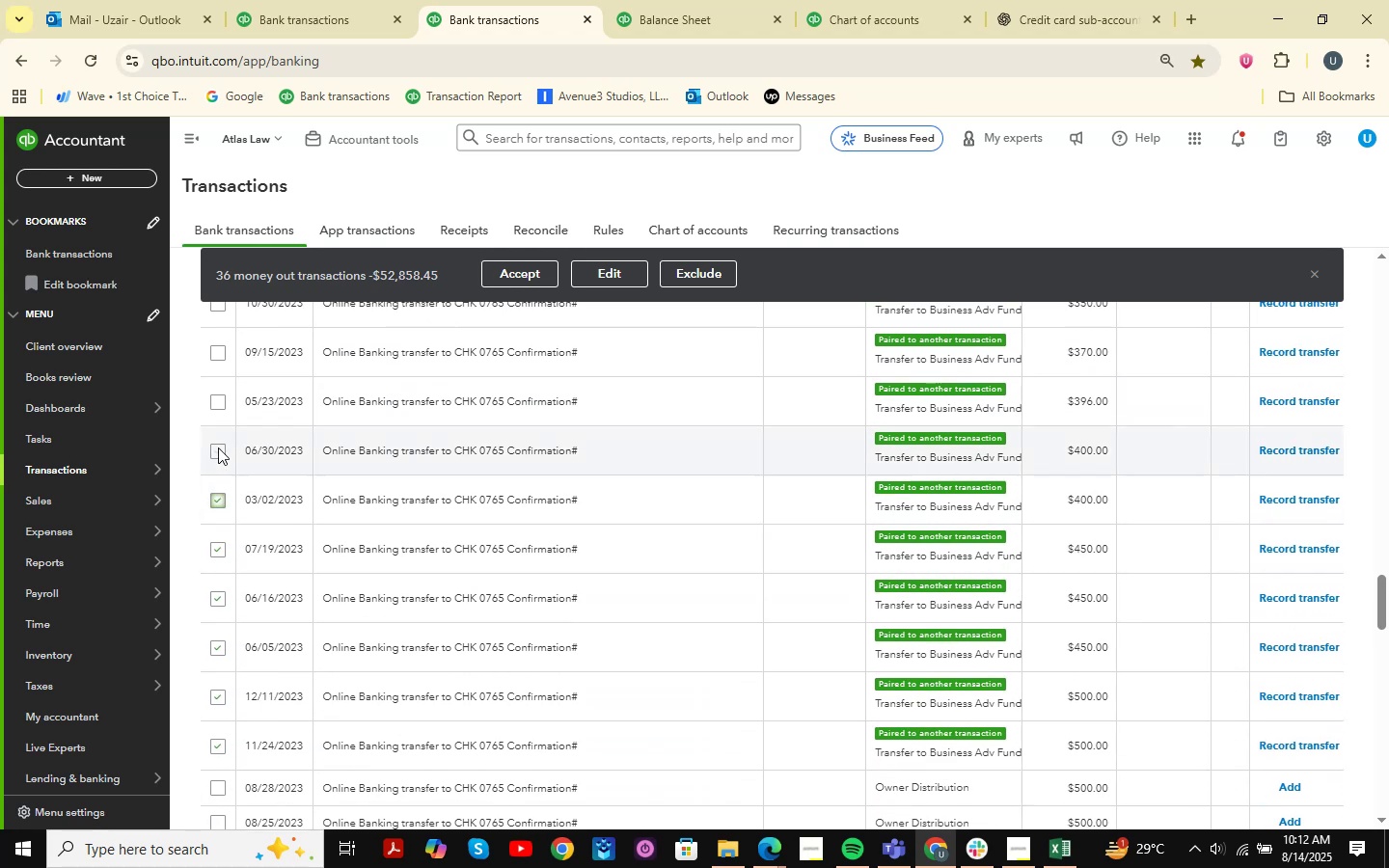 
left_click([218, 444])
 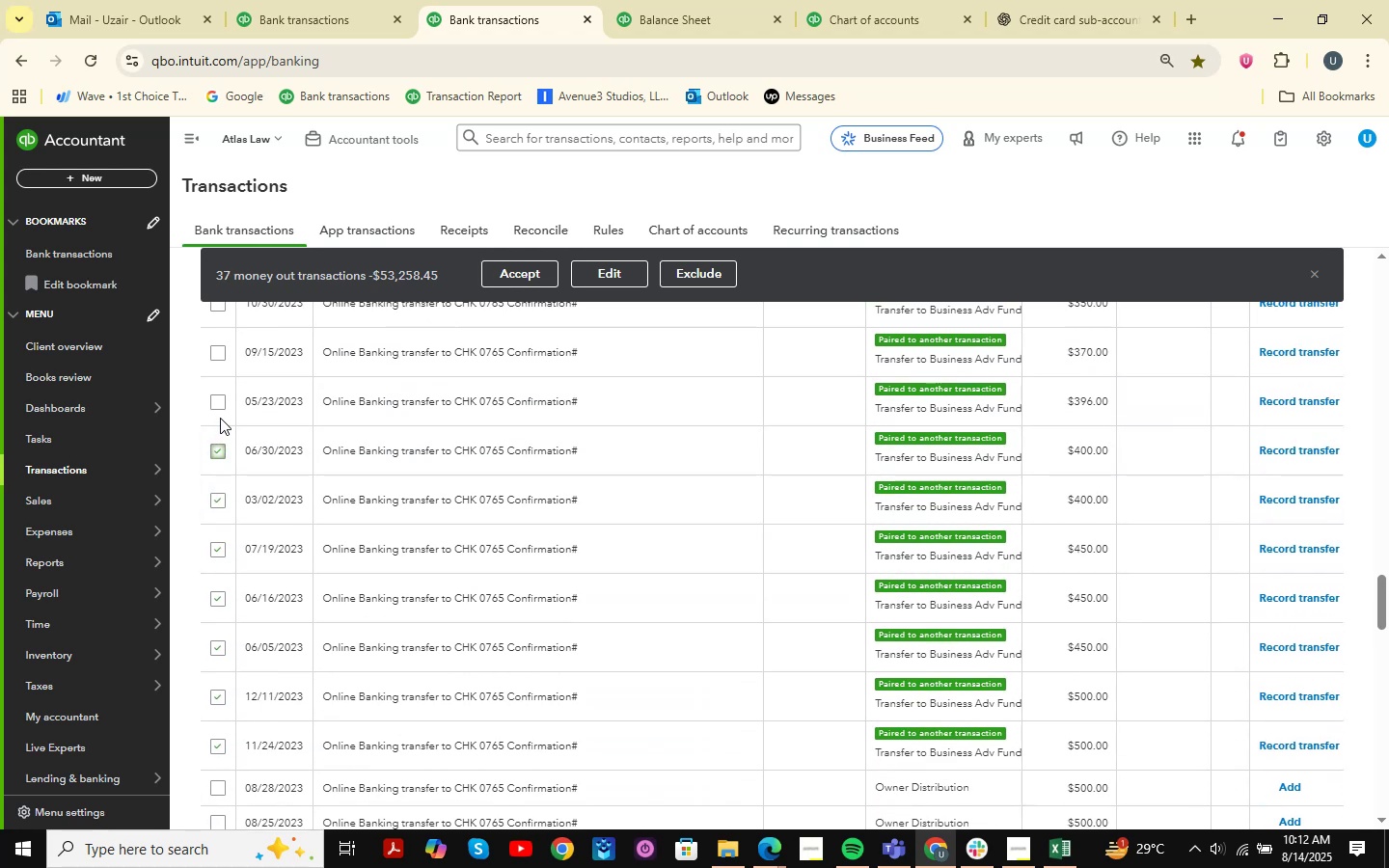 
left_click([220, 400])
 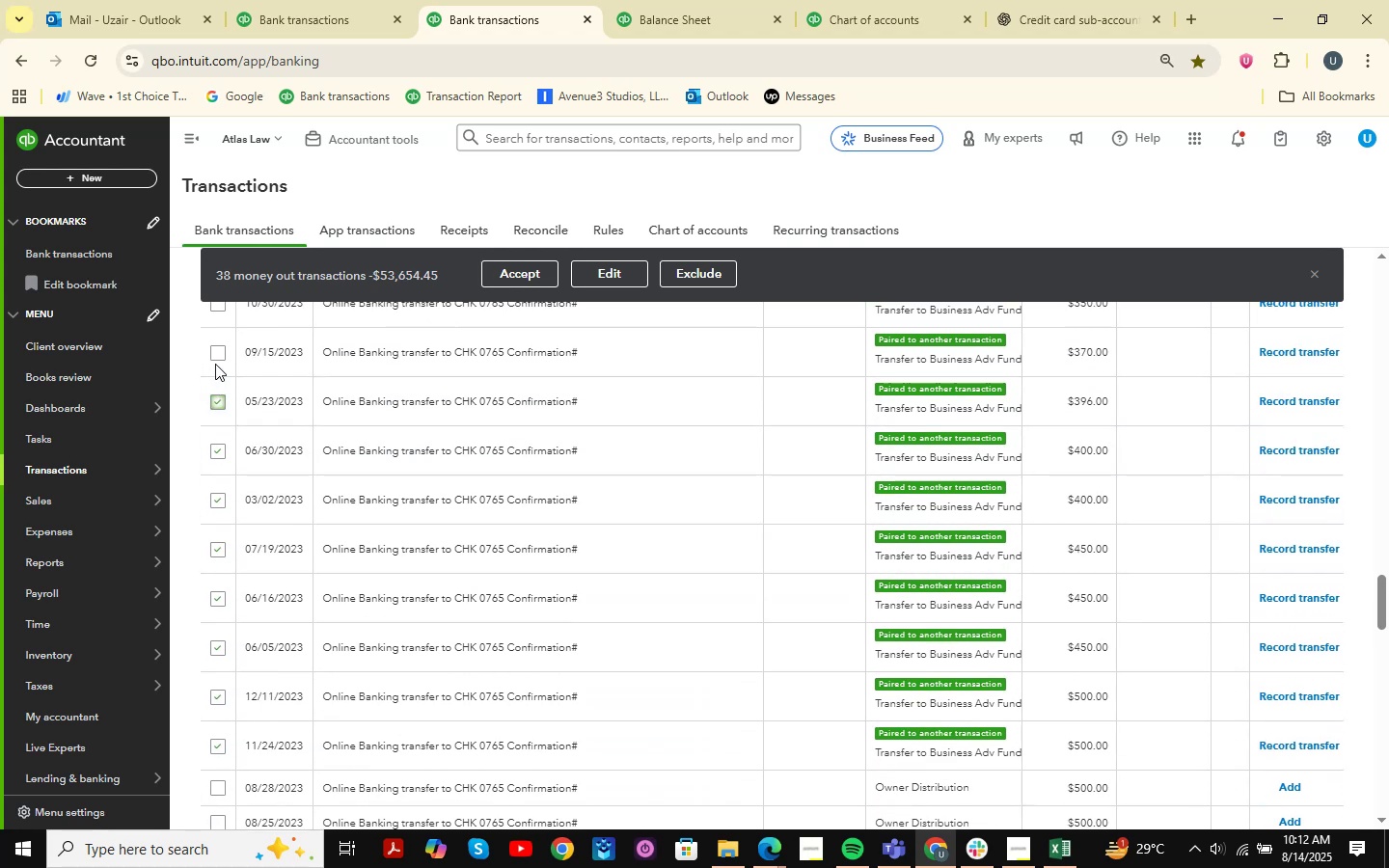 
left_click([215, 356])
 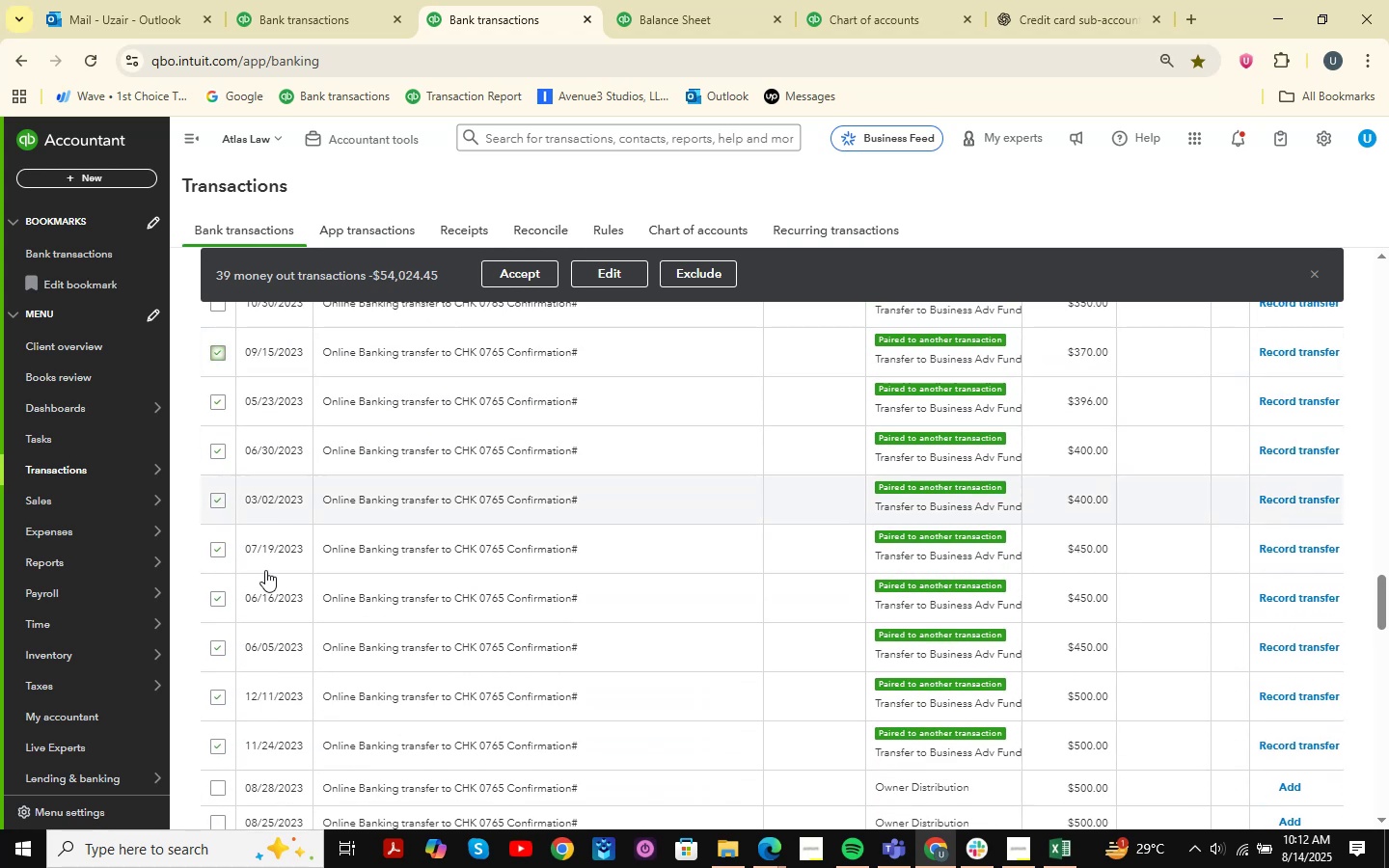 
scroll: coordinate [318, 702], scroll_direction: up, amount: 1.0
 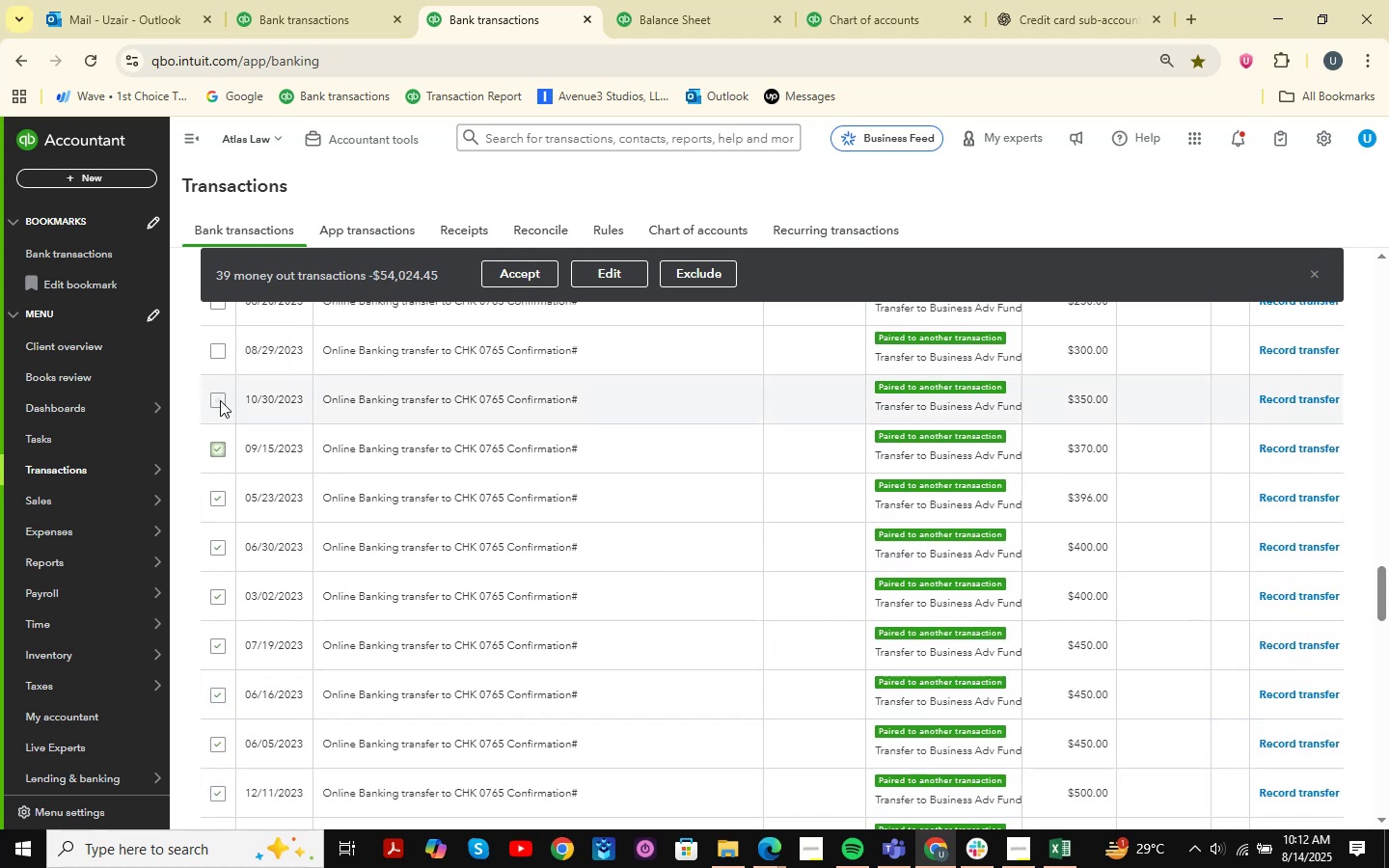 
double_click([221, 347])
 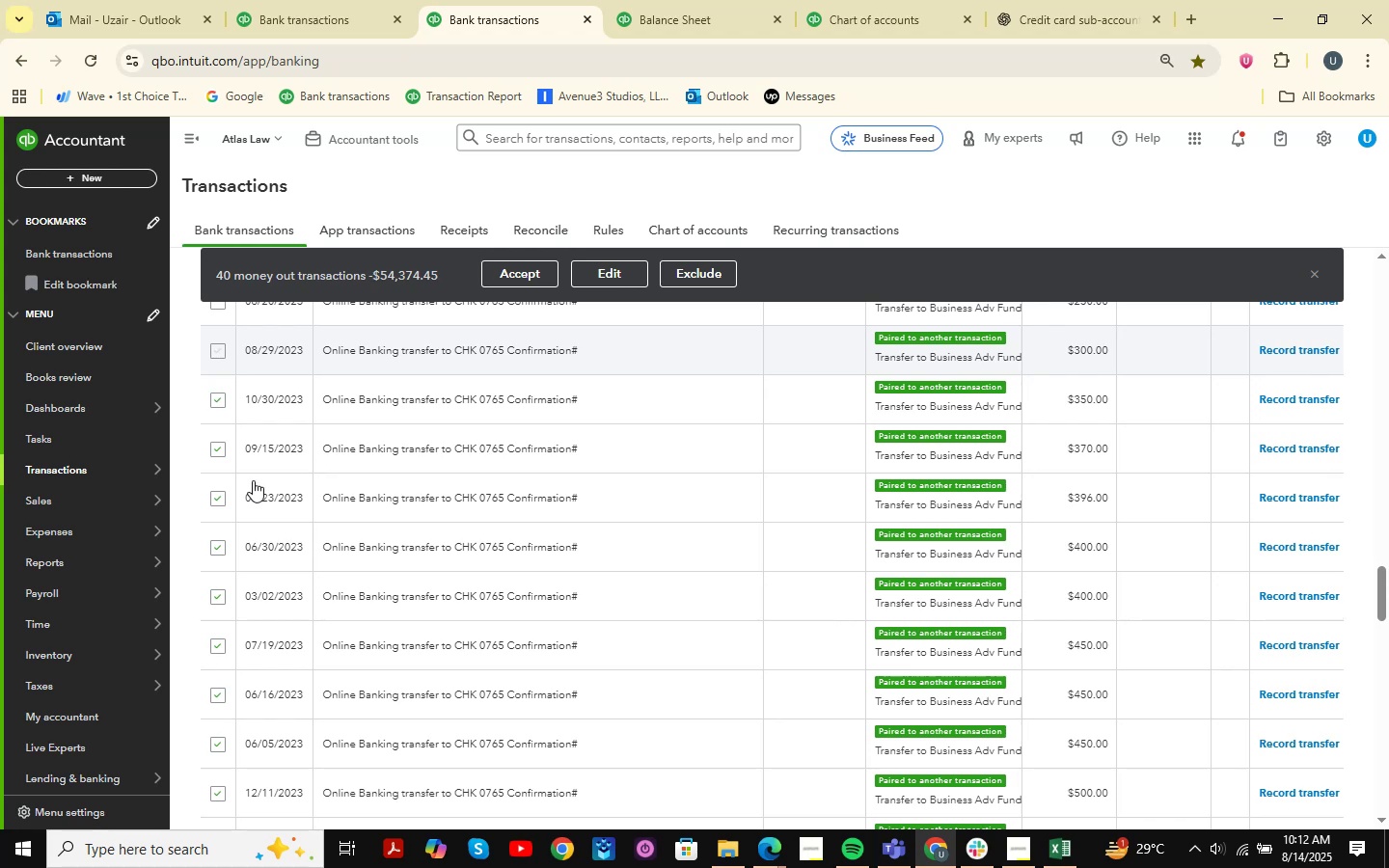 
scroll: coordinate [293, 624], scroll_direction: up, amount: 2.0
 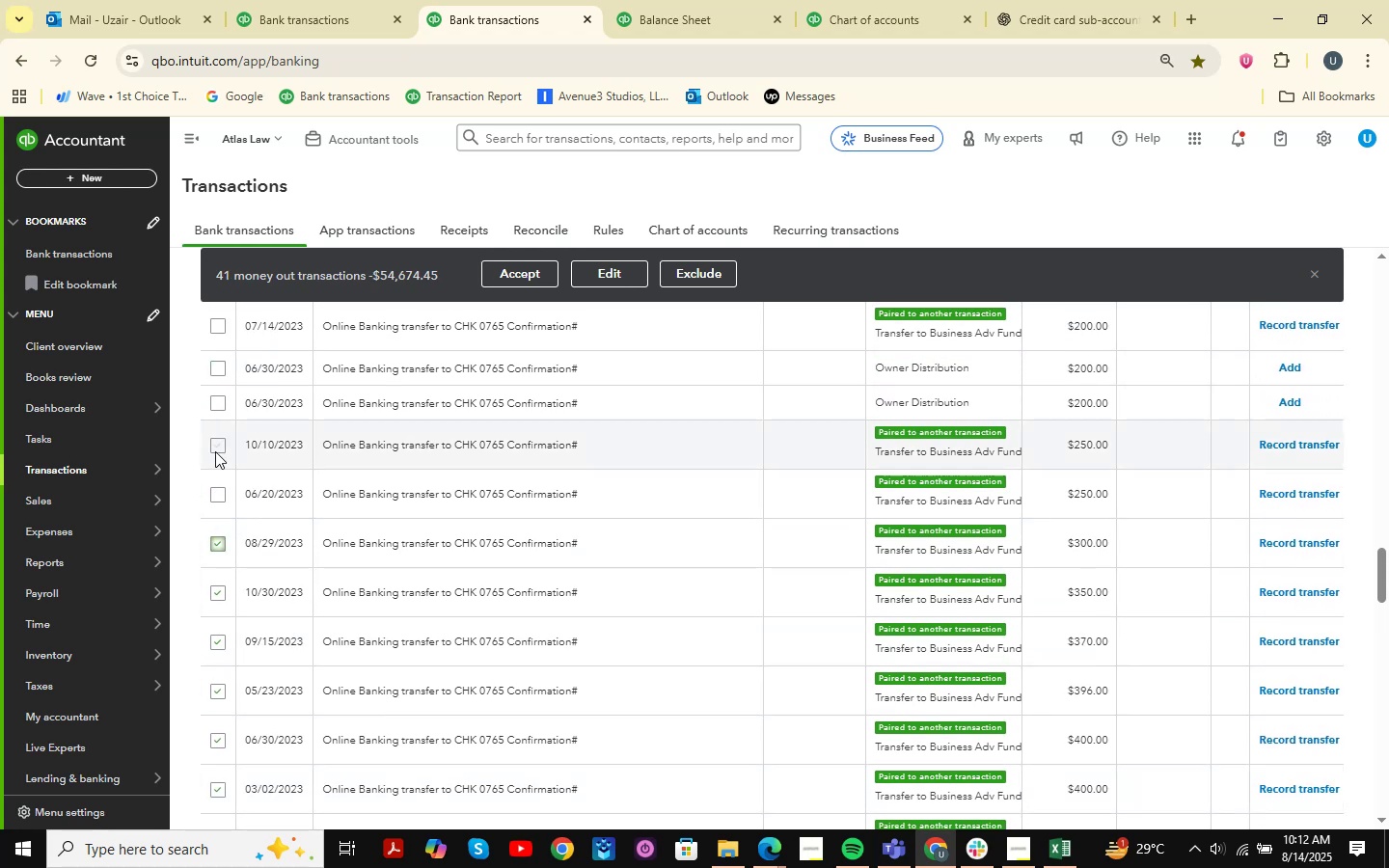 
left_click([215, 451])
 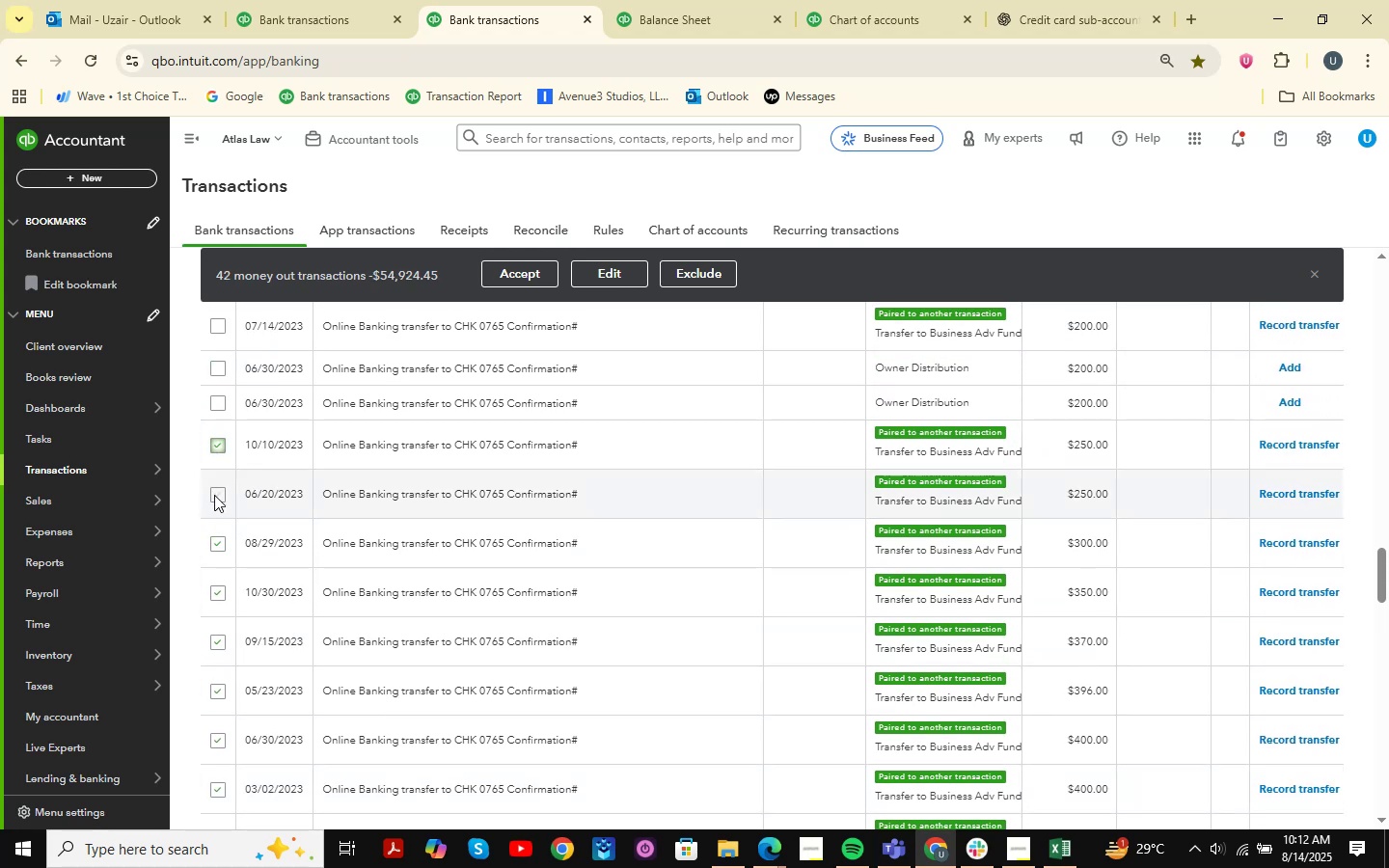 
left_click([214, 500])
 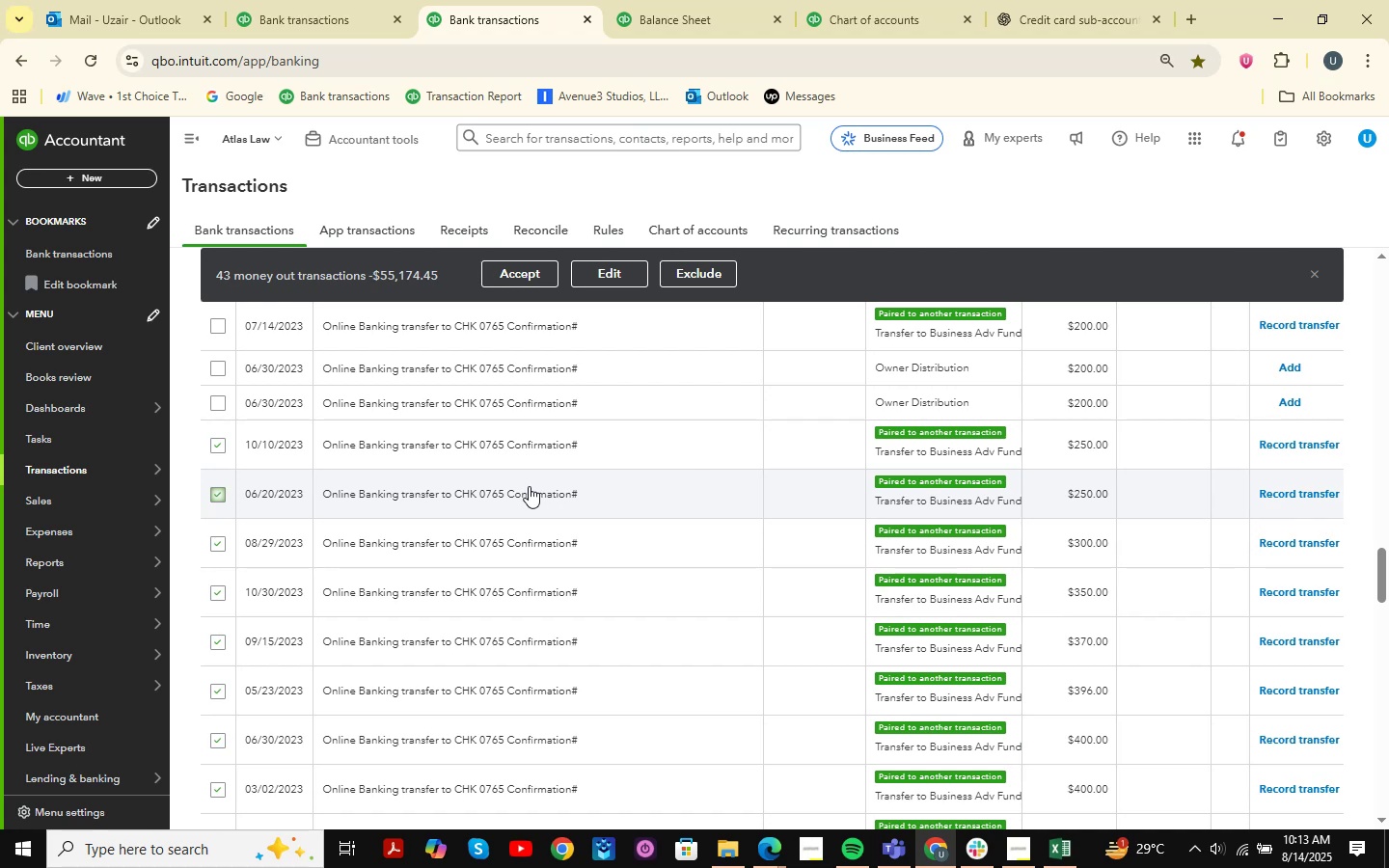 
wait(16.17)
 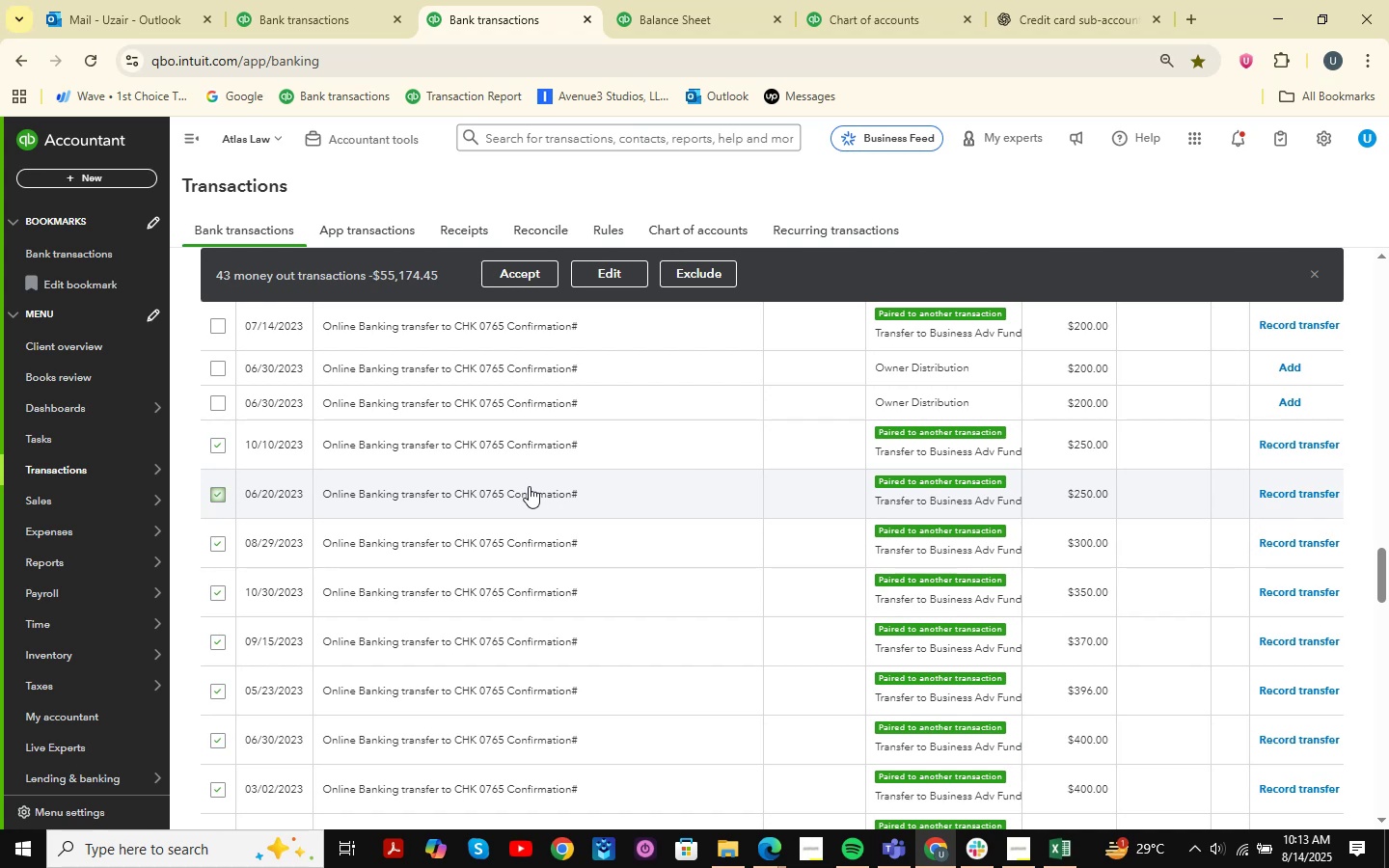 
scroll: coordinate [522, 459], scroll_direction: up, amount: 2.0
 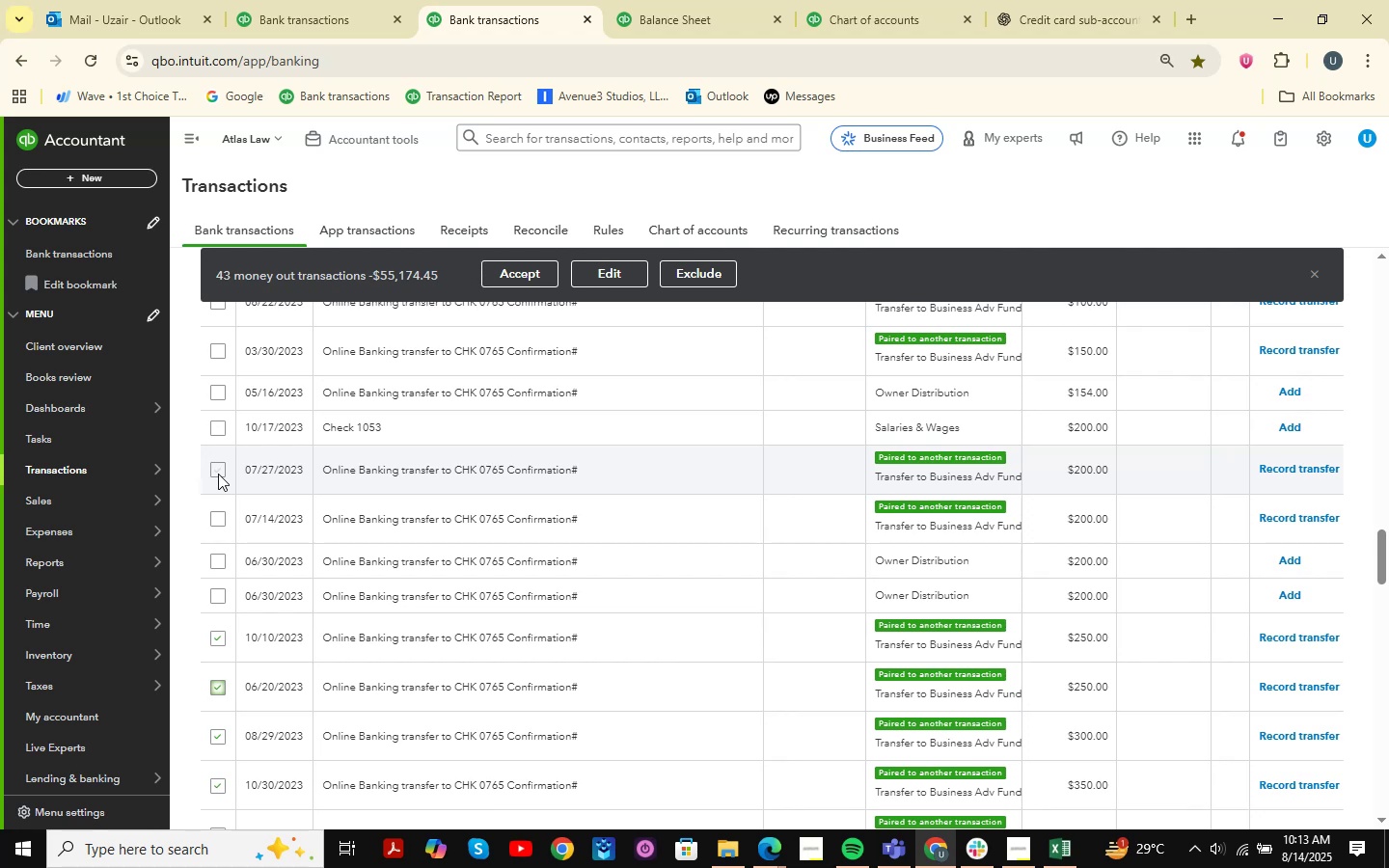 
wait(15.86)
 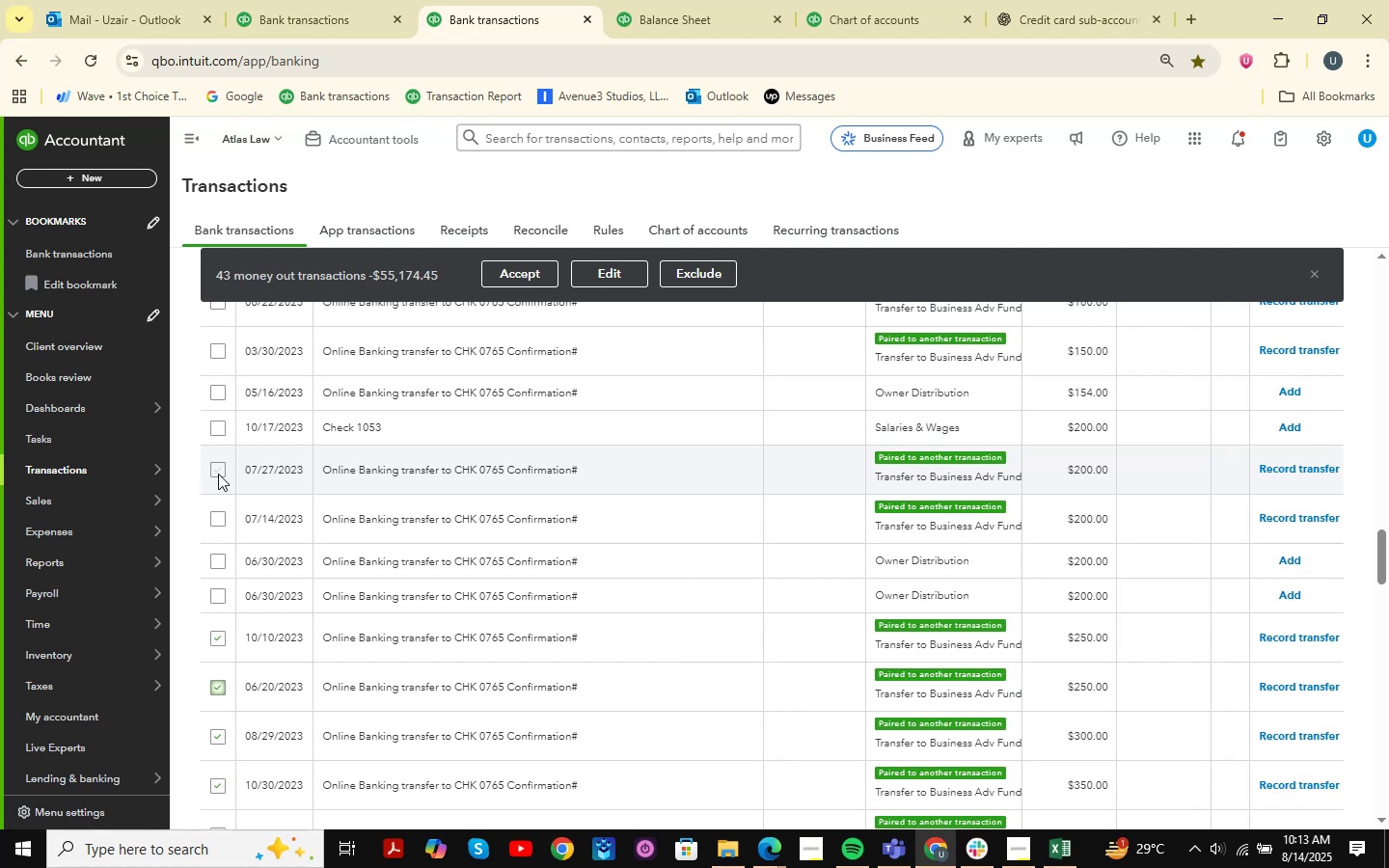 
left_click([218, 474])
 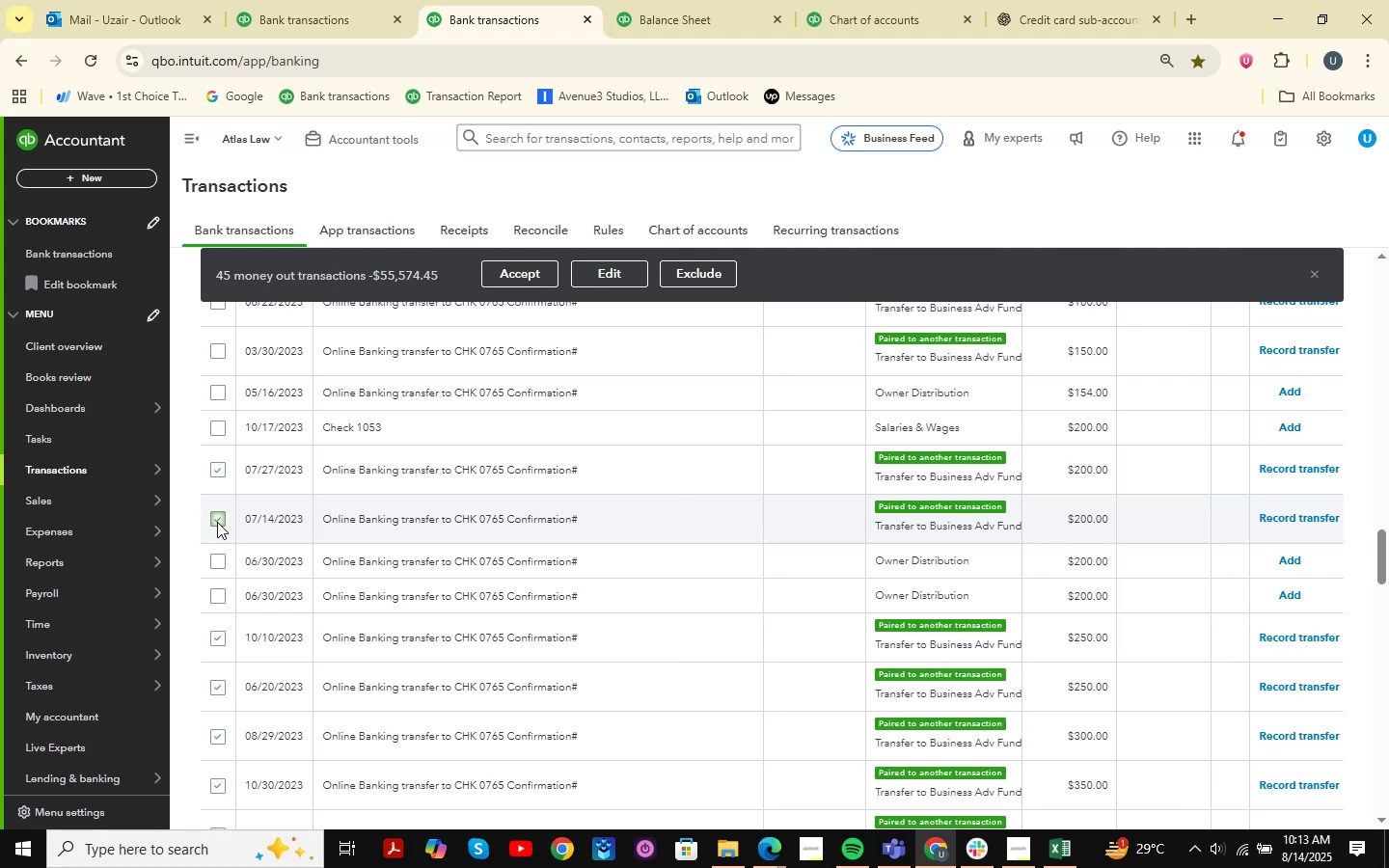 
wait(17.97)
 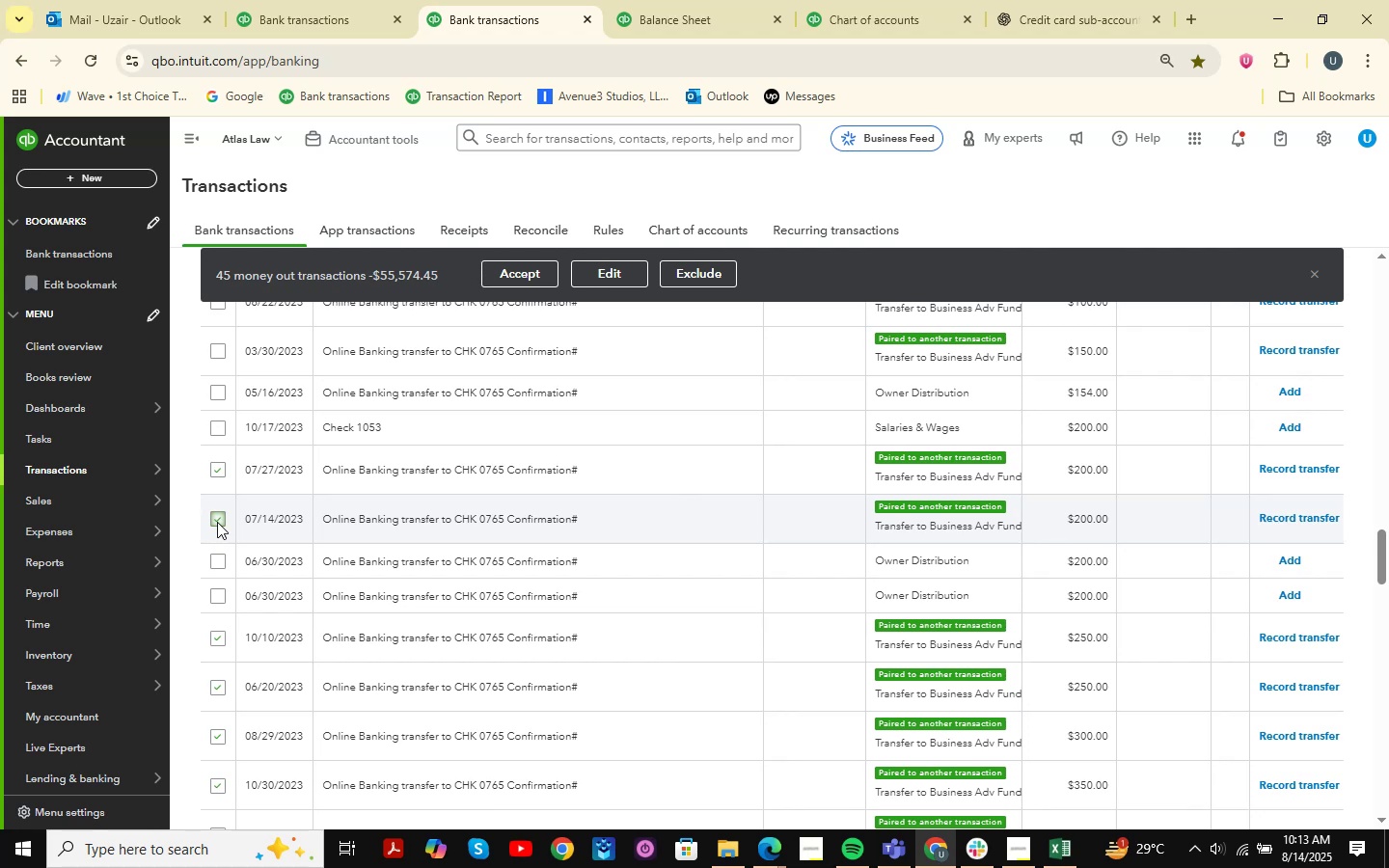 
scroll: coordinate [250, 508], scroll_direction: up, amount: 2.0
 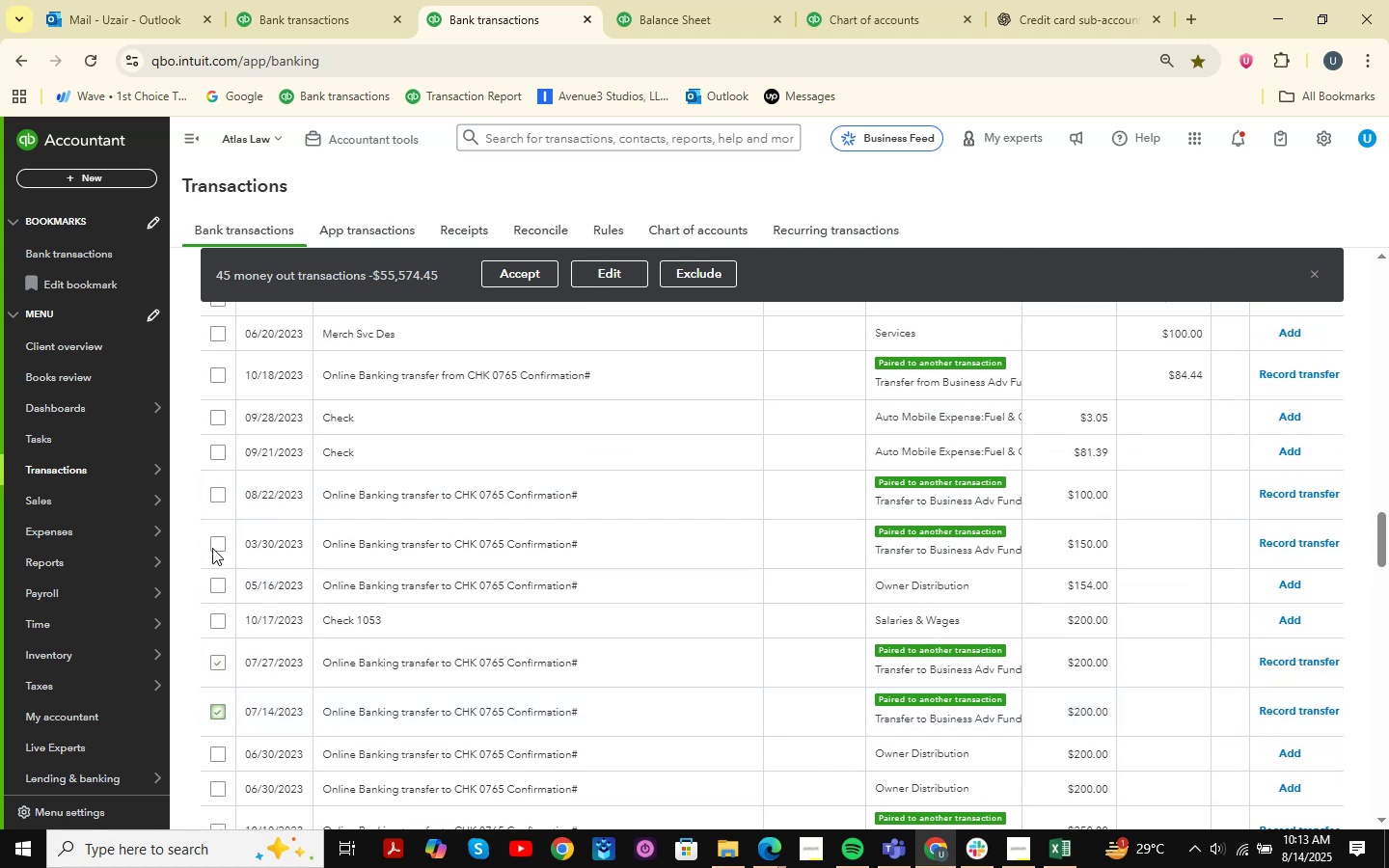 
double_click([213, 484])
 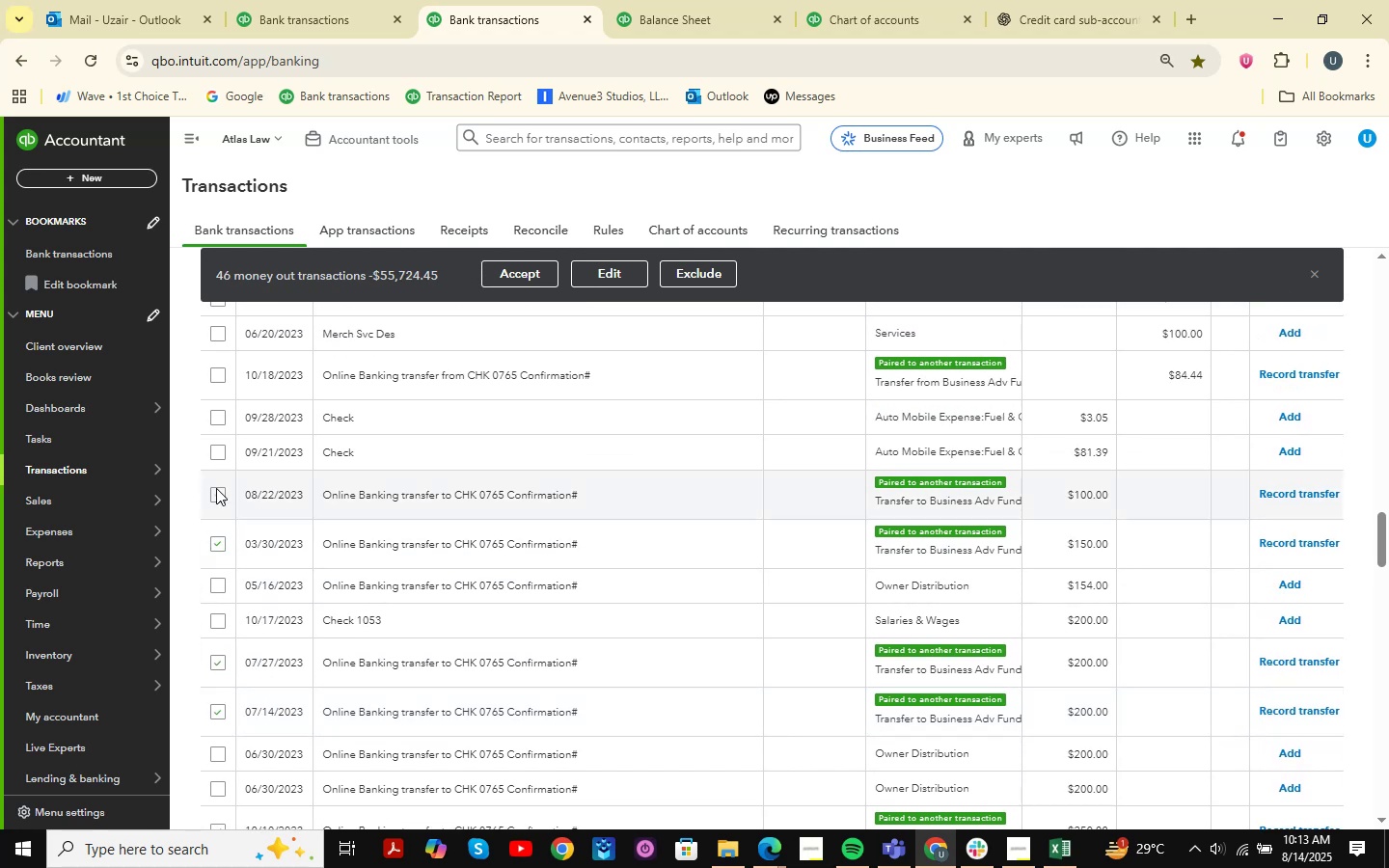 
triple_click([217, 491])
 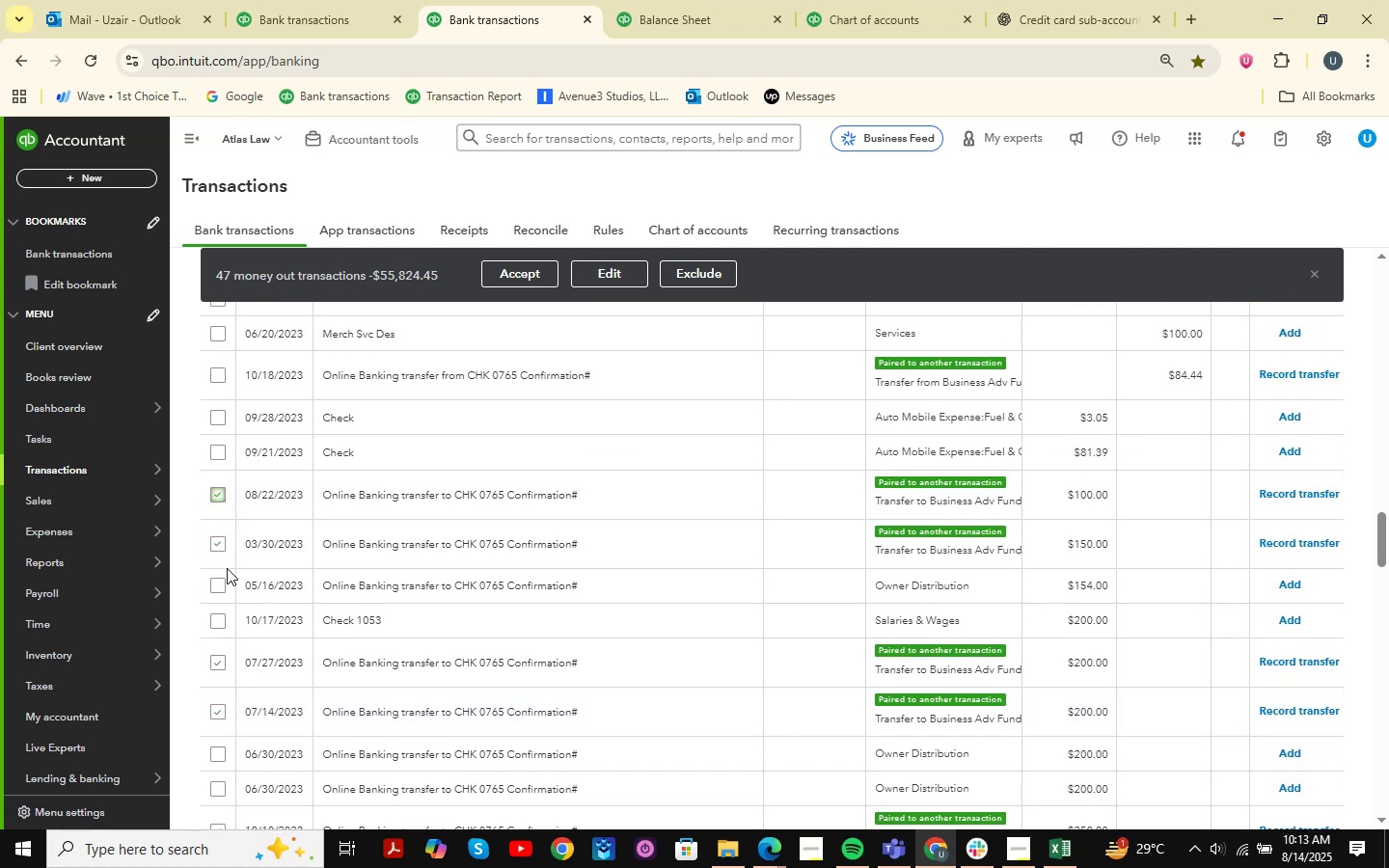 
scroll: coordinate [236, 575], scroll_direction: up, amount: 1.0
 